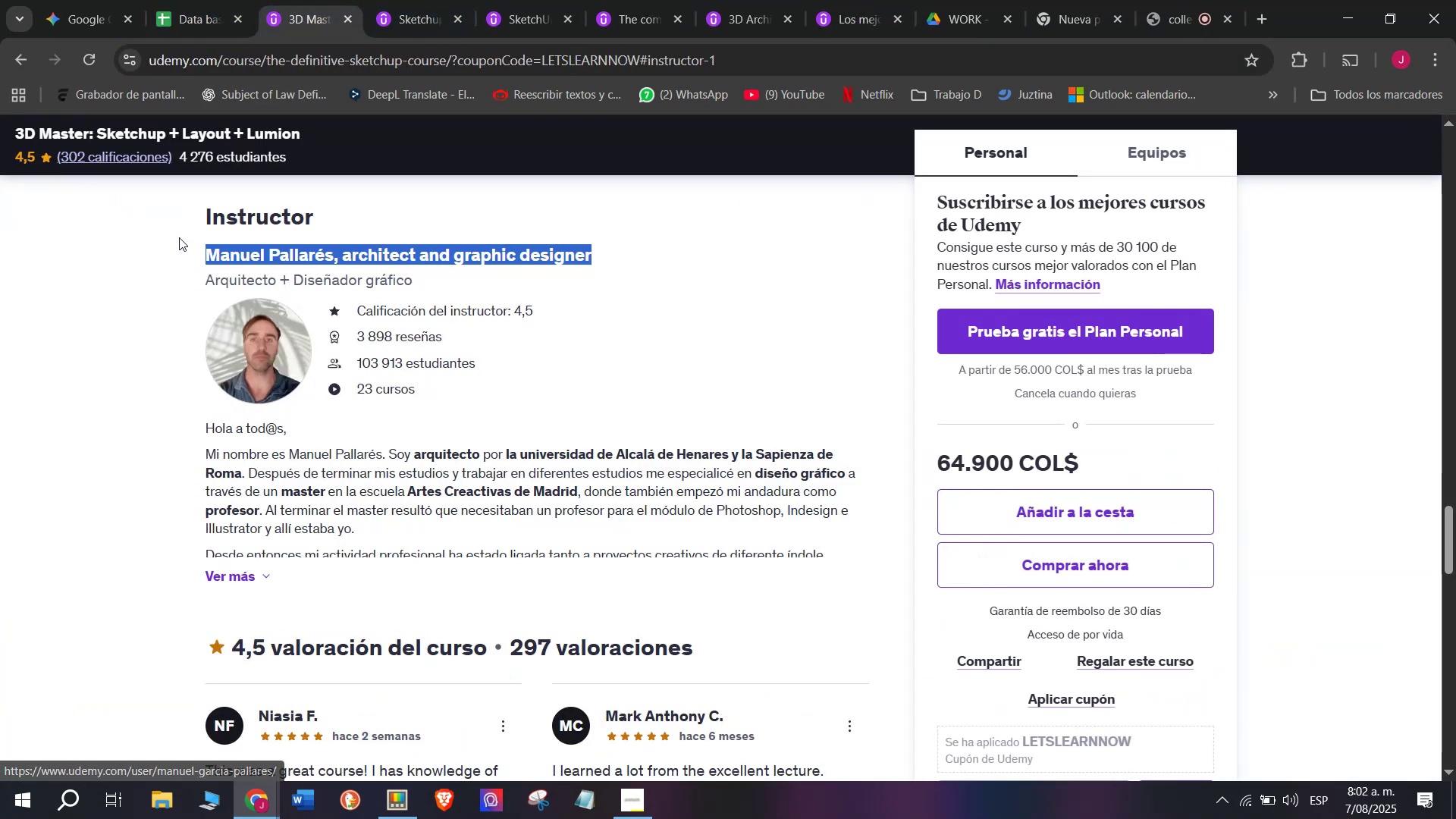 
key(Control+ControlLeft)
 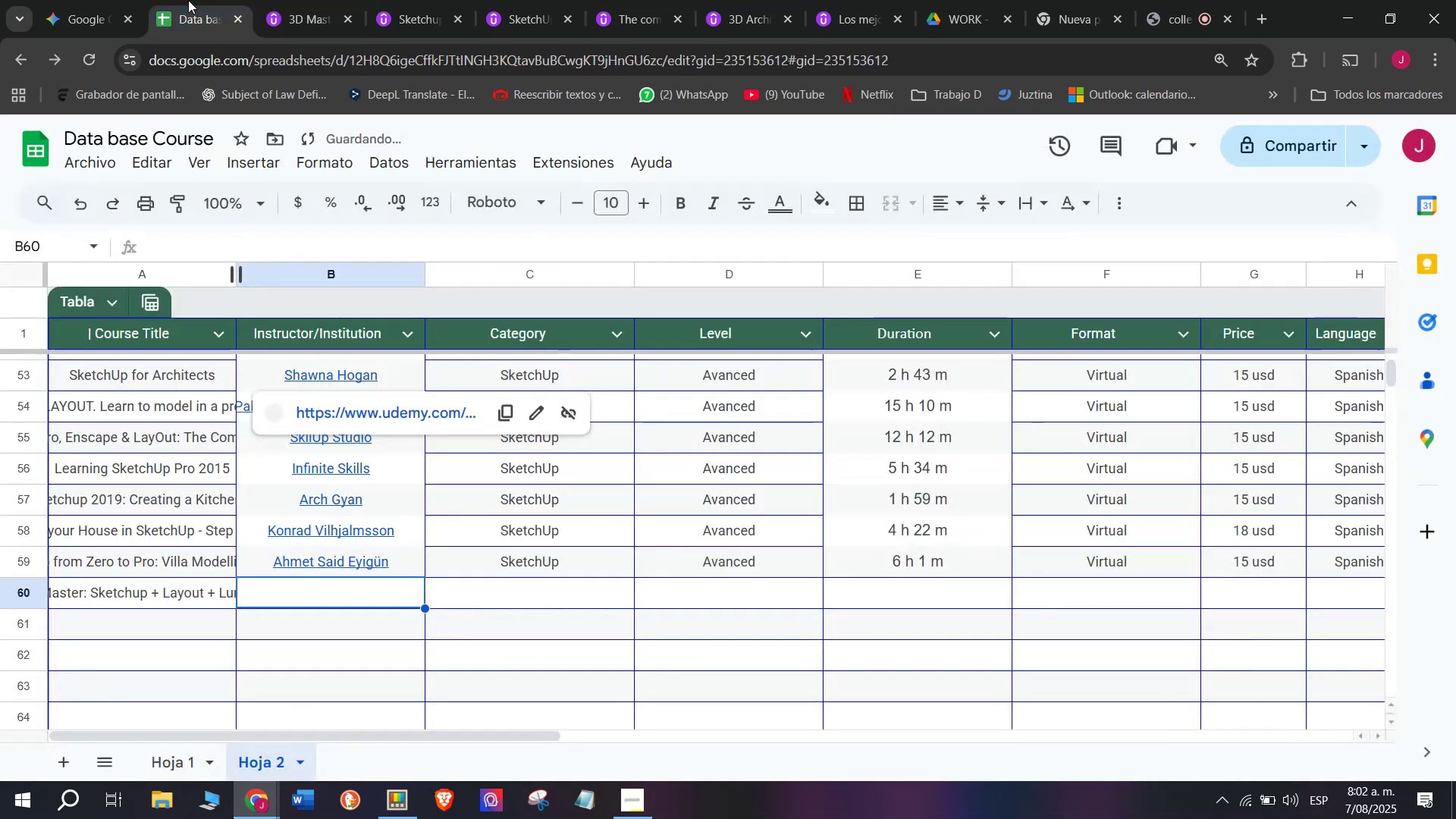 
key(Control+C)
 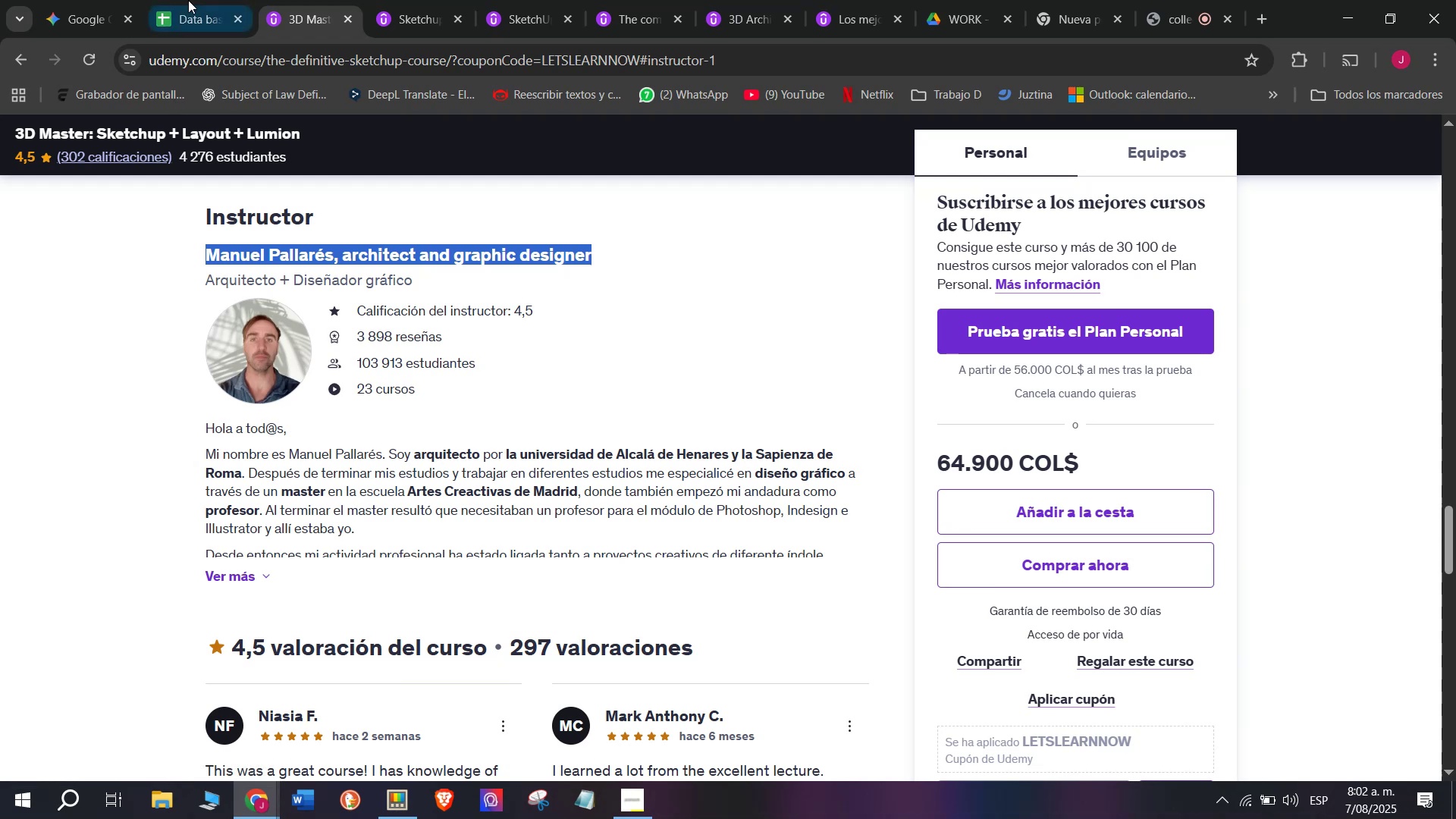 
left_click([188, 0])
 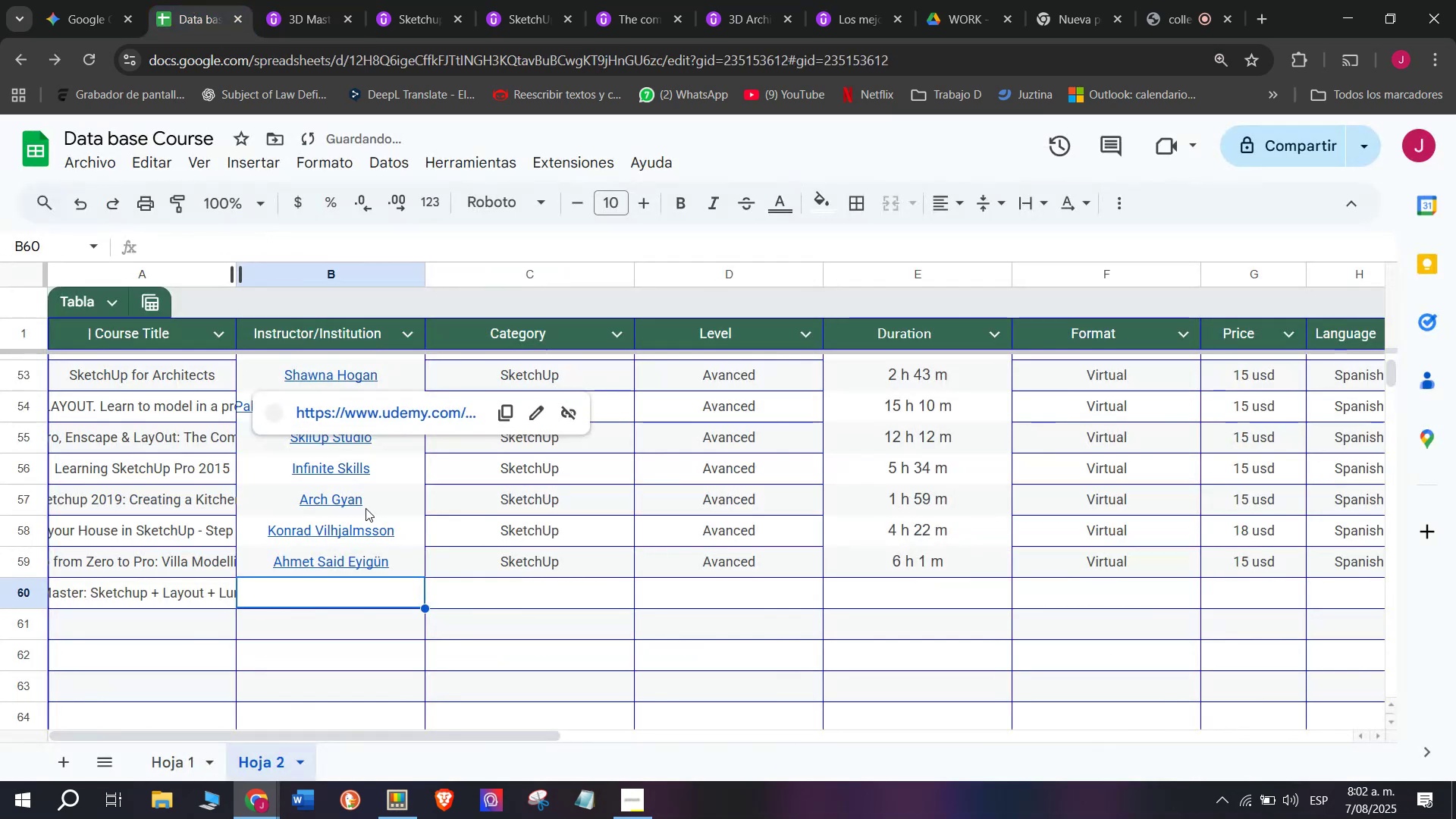 
key(Z)
 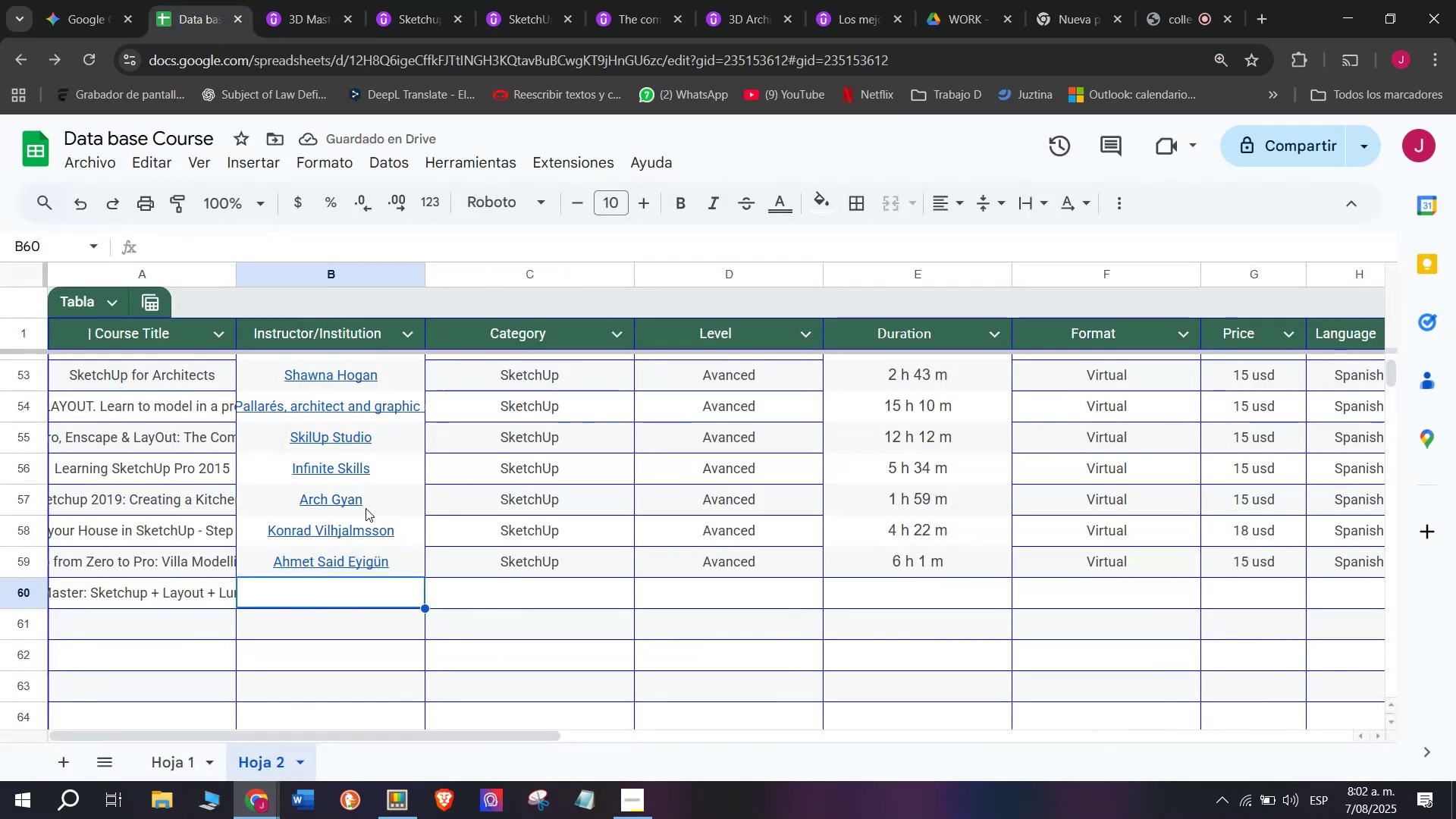 
key(Control+ControlLeft)
 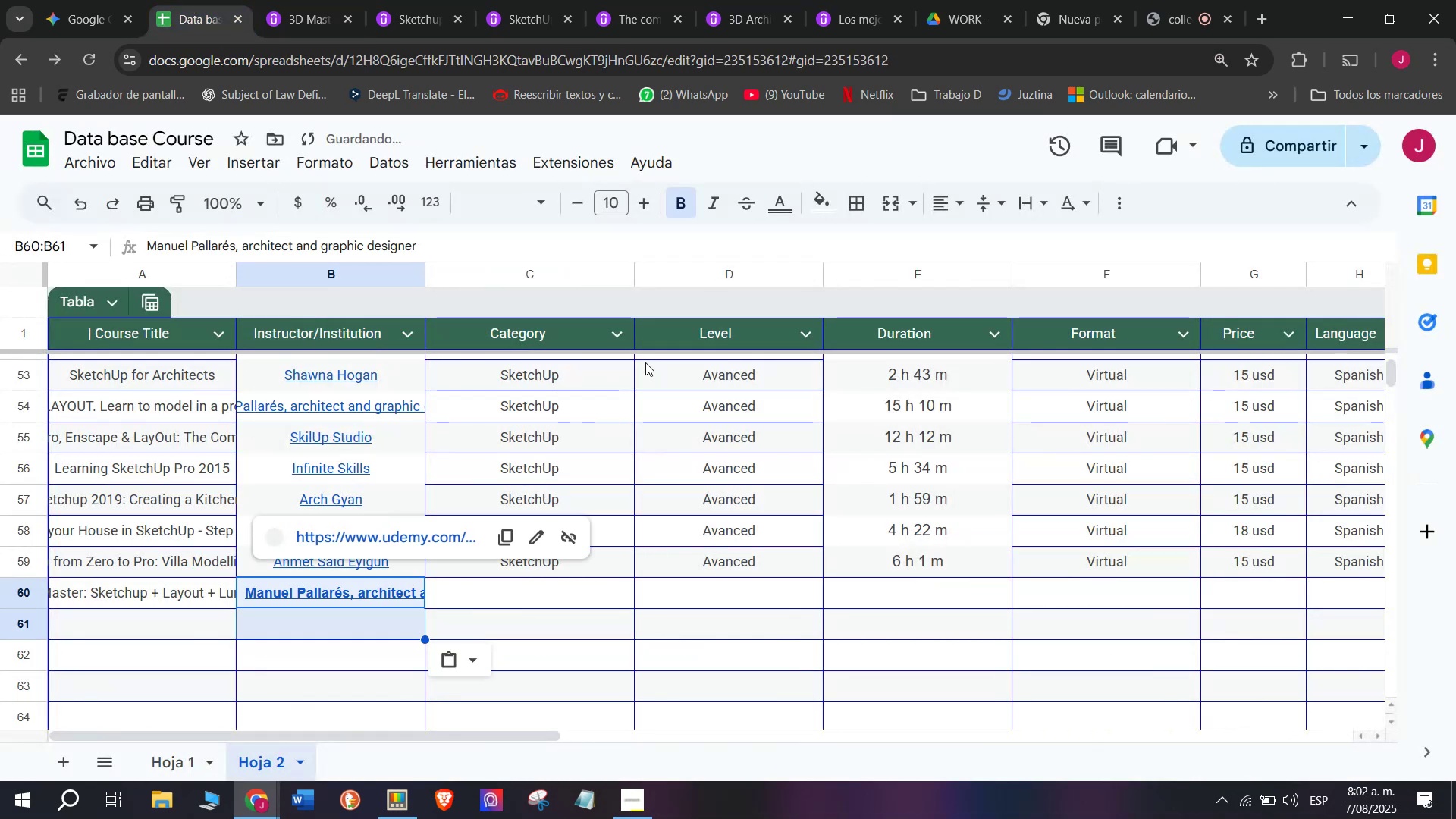 
key(Control+V)
 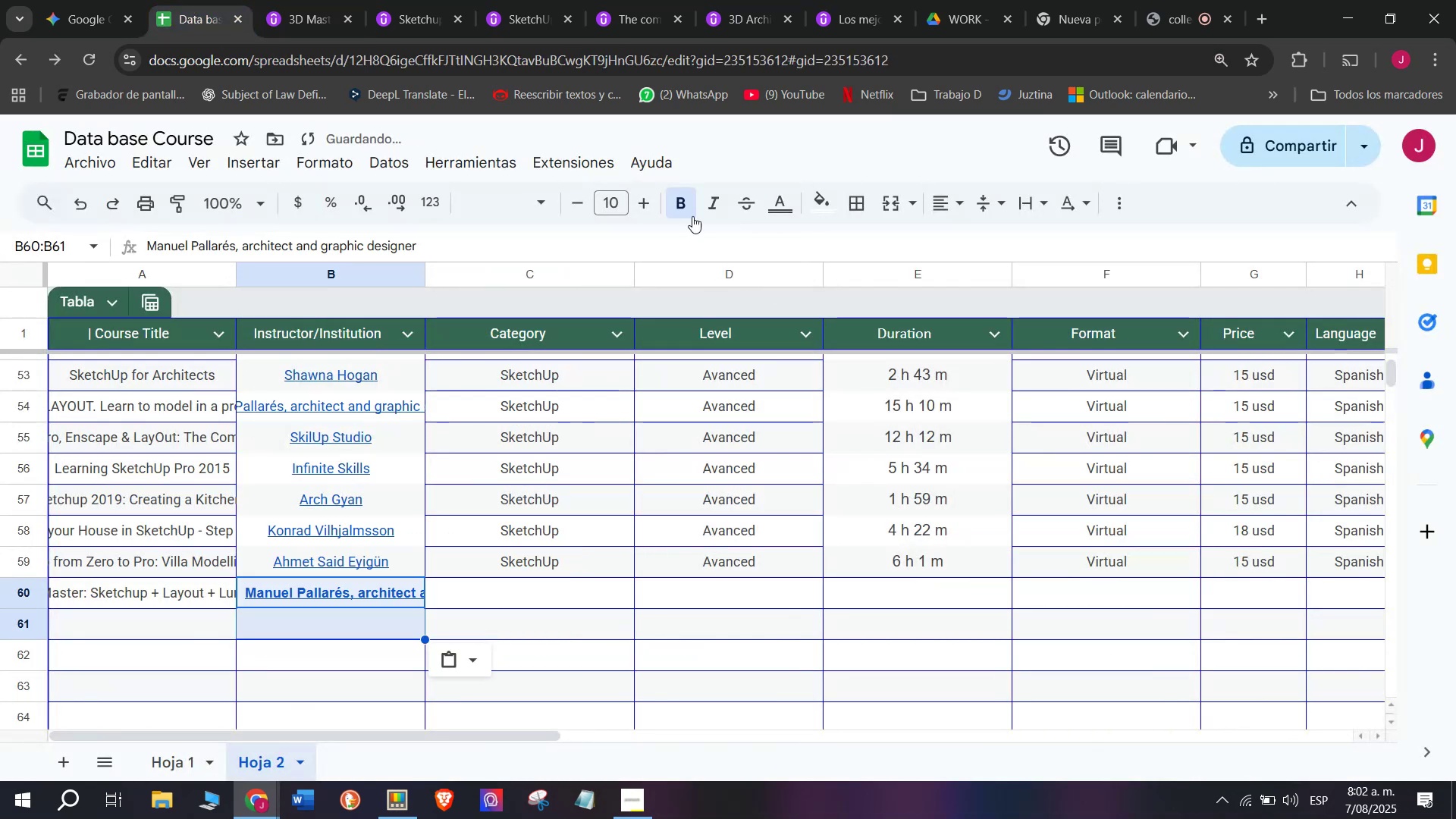 
left_click([693, 197])
 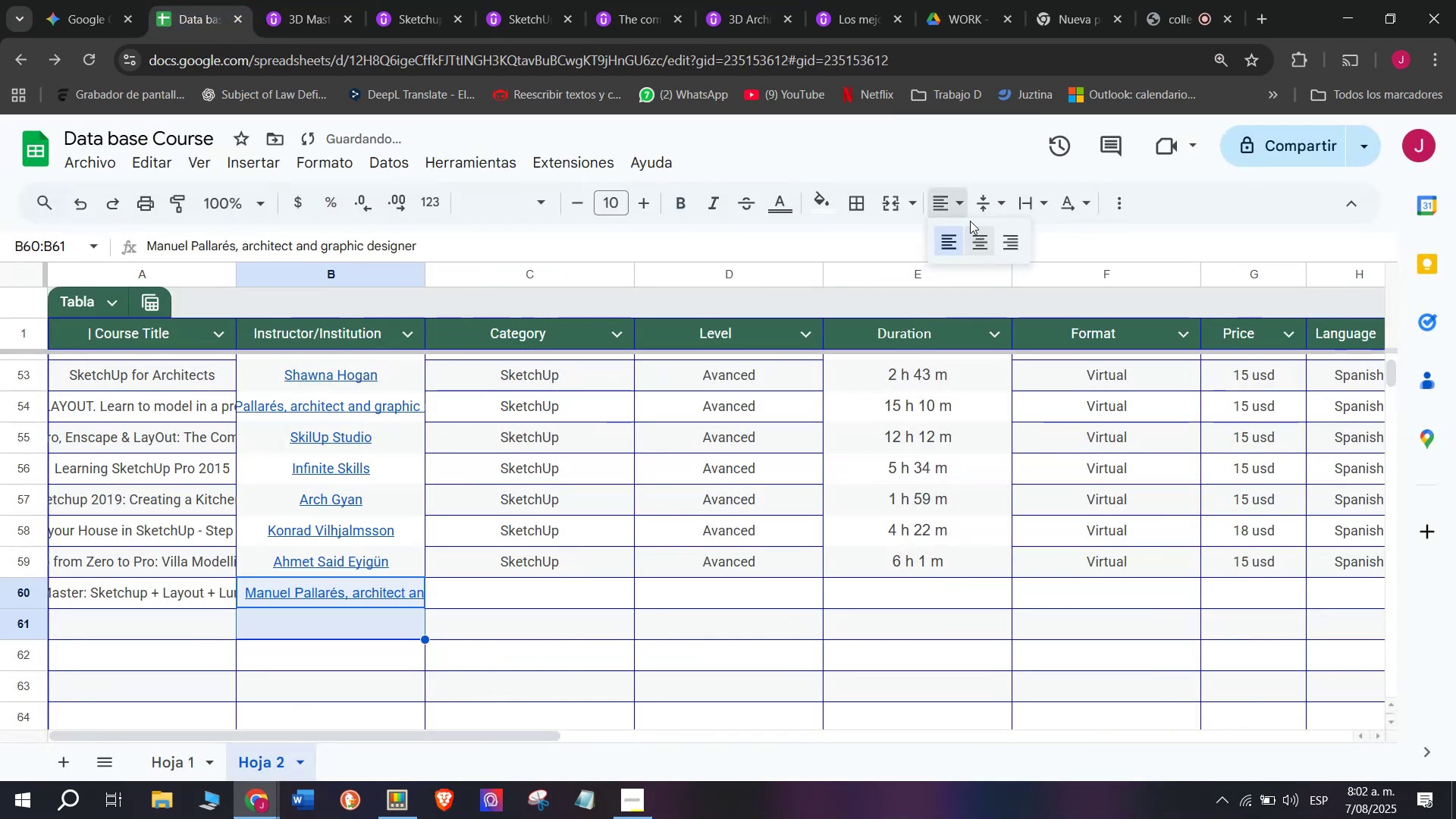 
double_click([986, 233])
 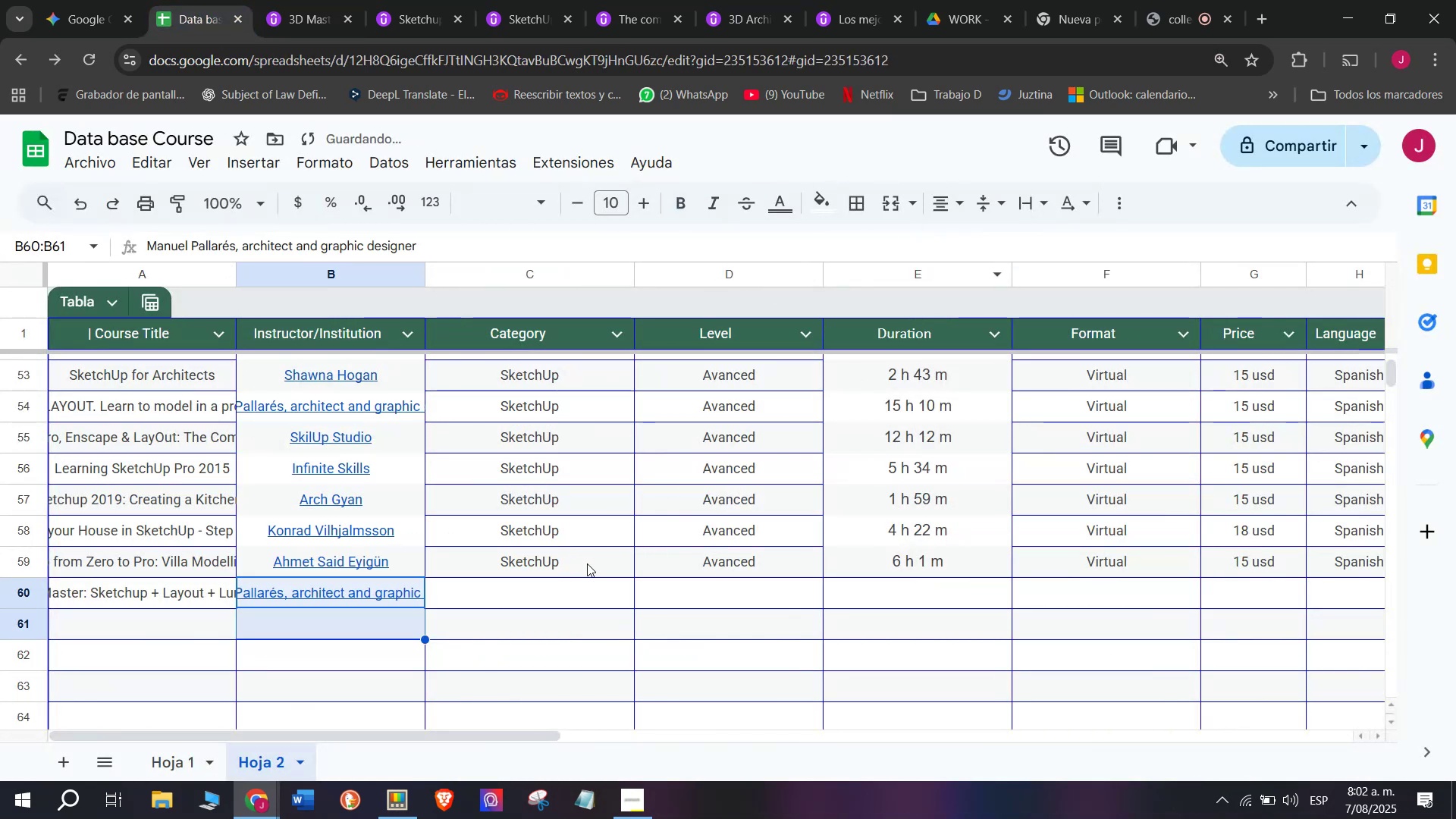 
left_click([587, 563])
 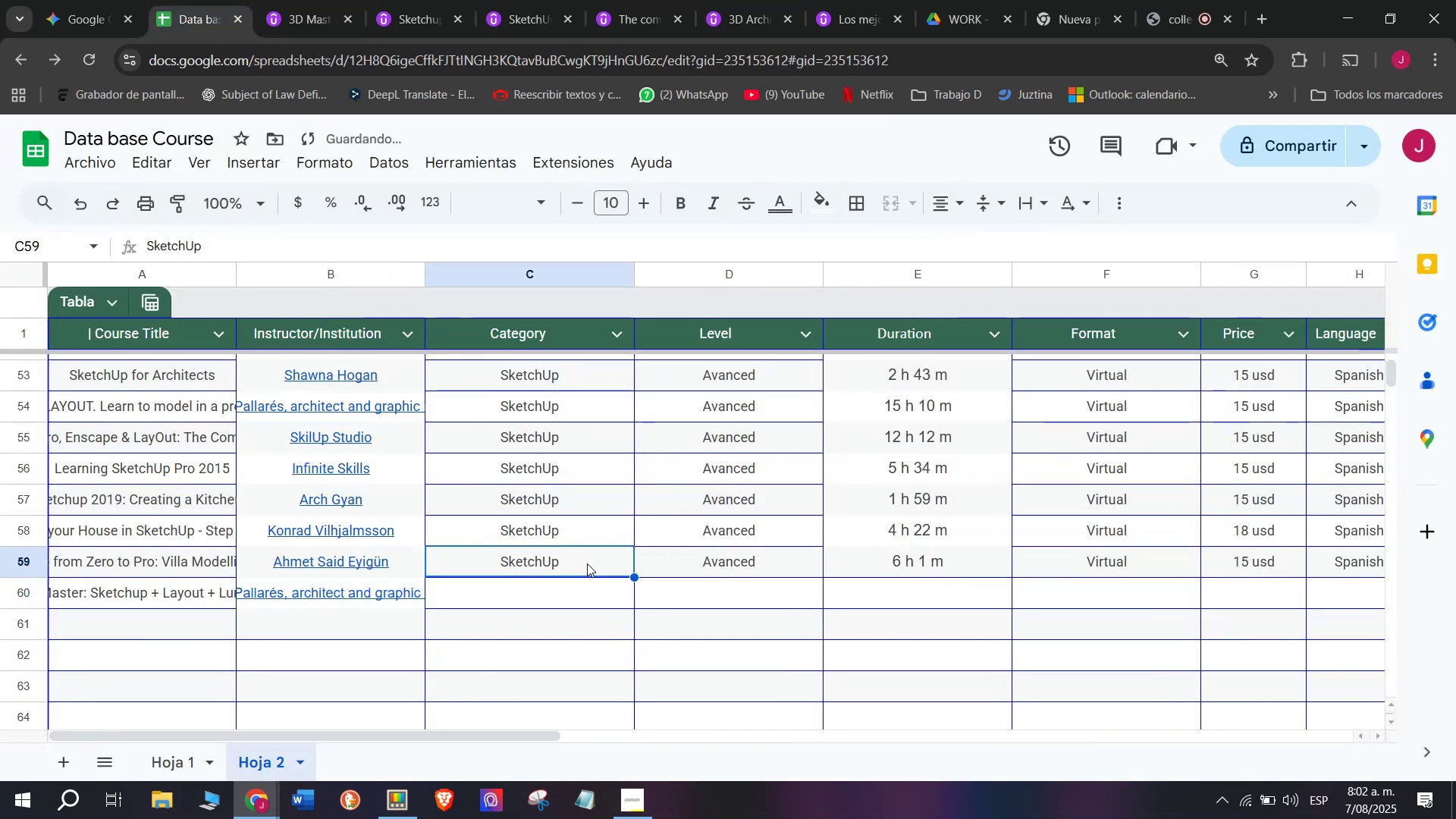 
key(Break)
 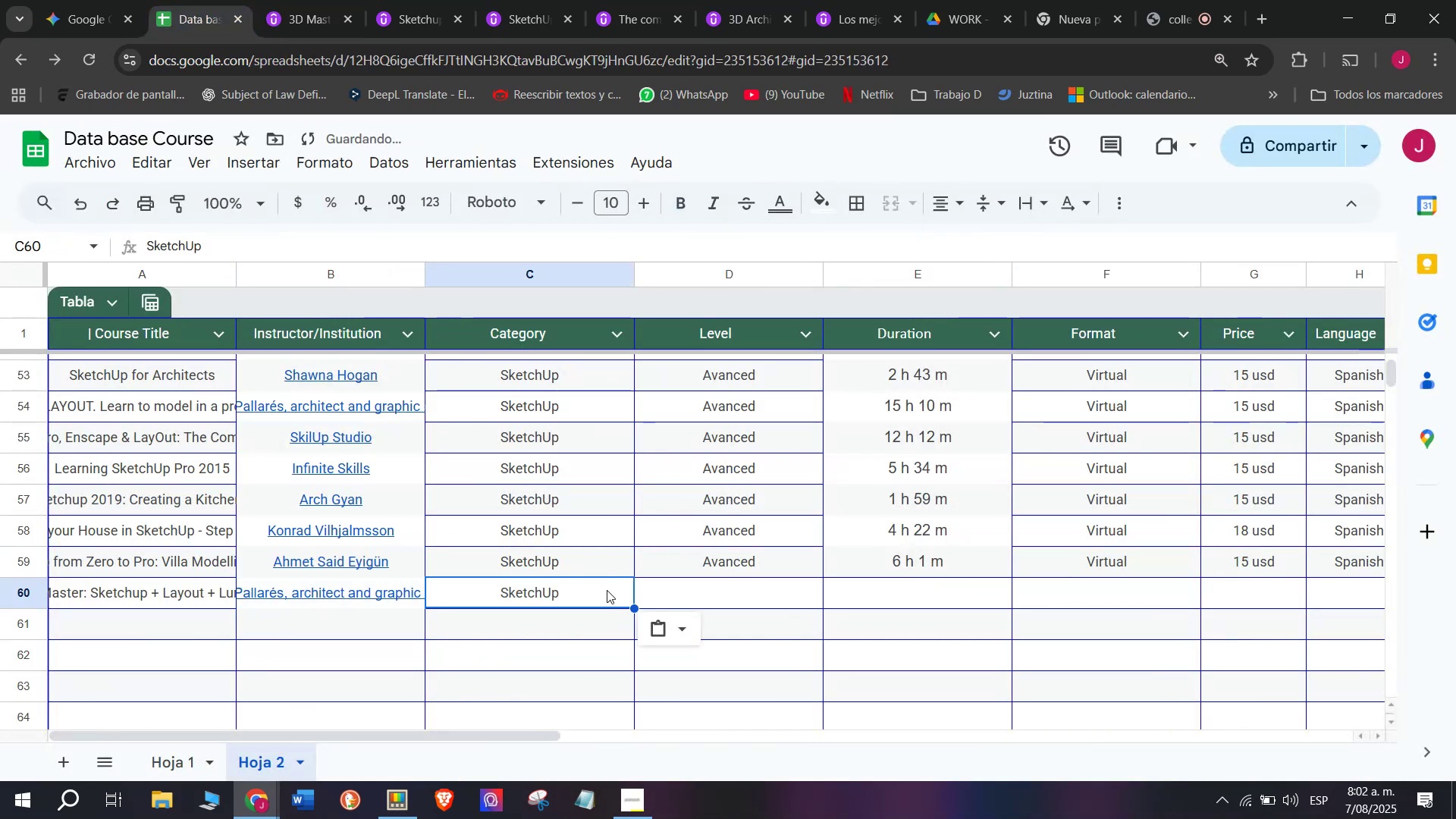 
key(Control+ControlLeft)
 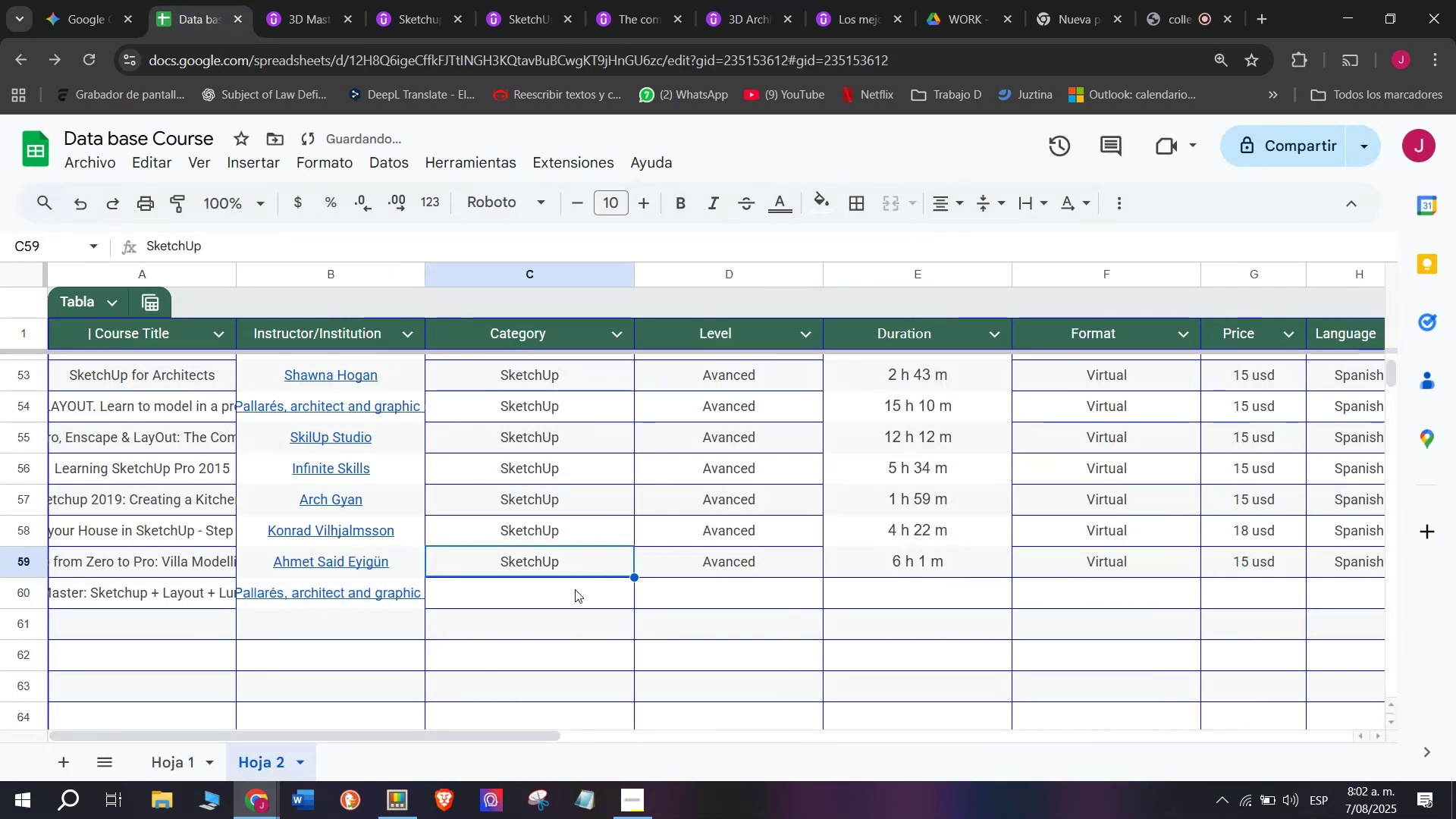 
key(Control+C)
 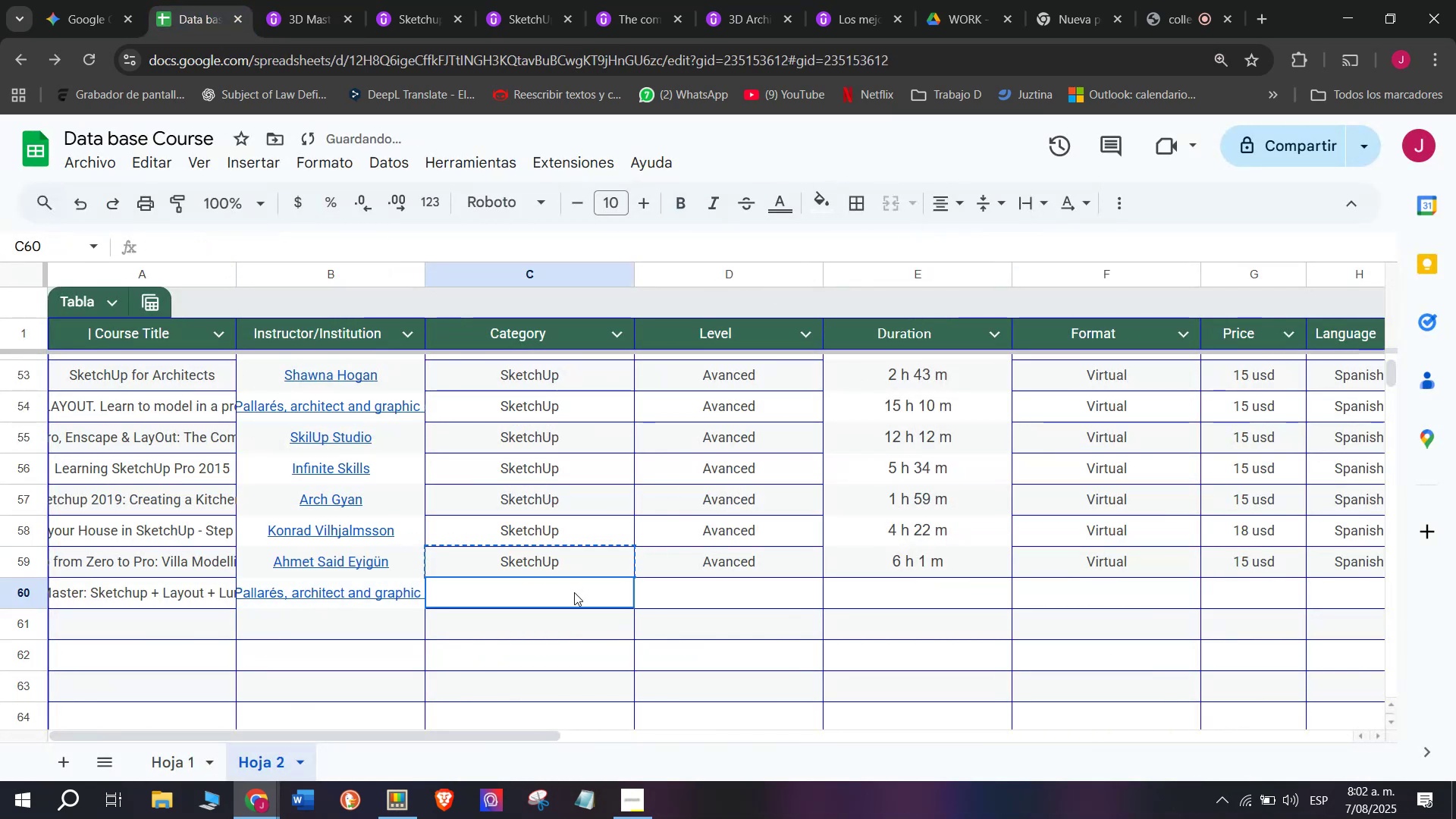 
double_click([574, 592])
 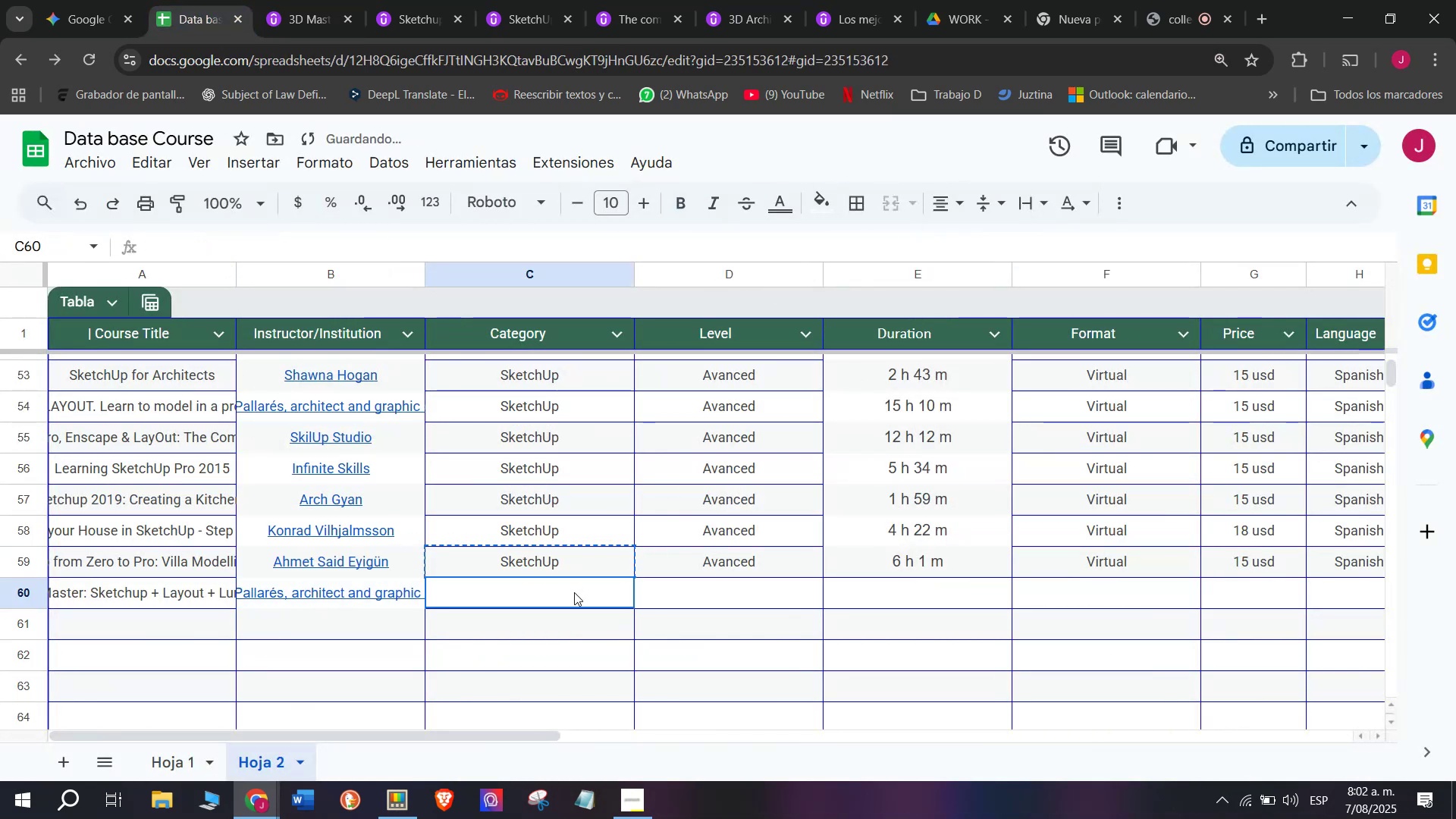 
key(Control+ControlLeft)
 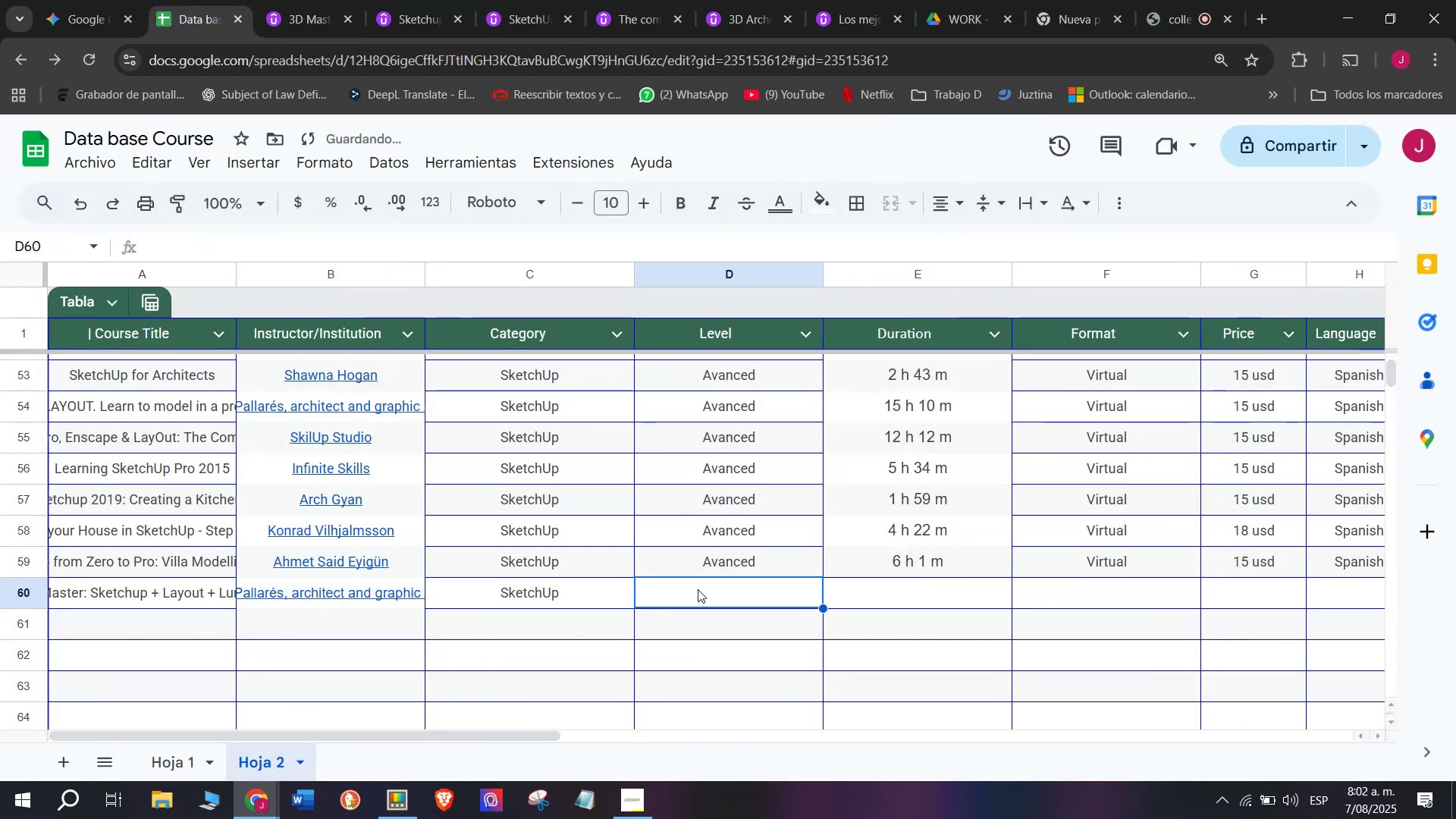 
key(Z)
 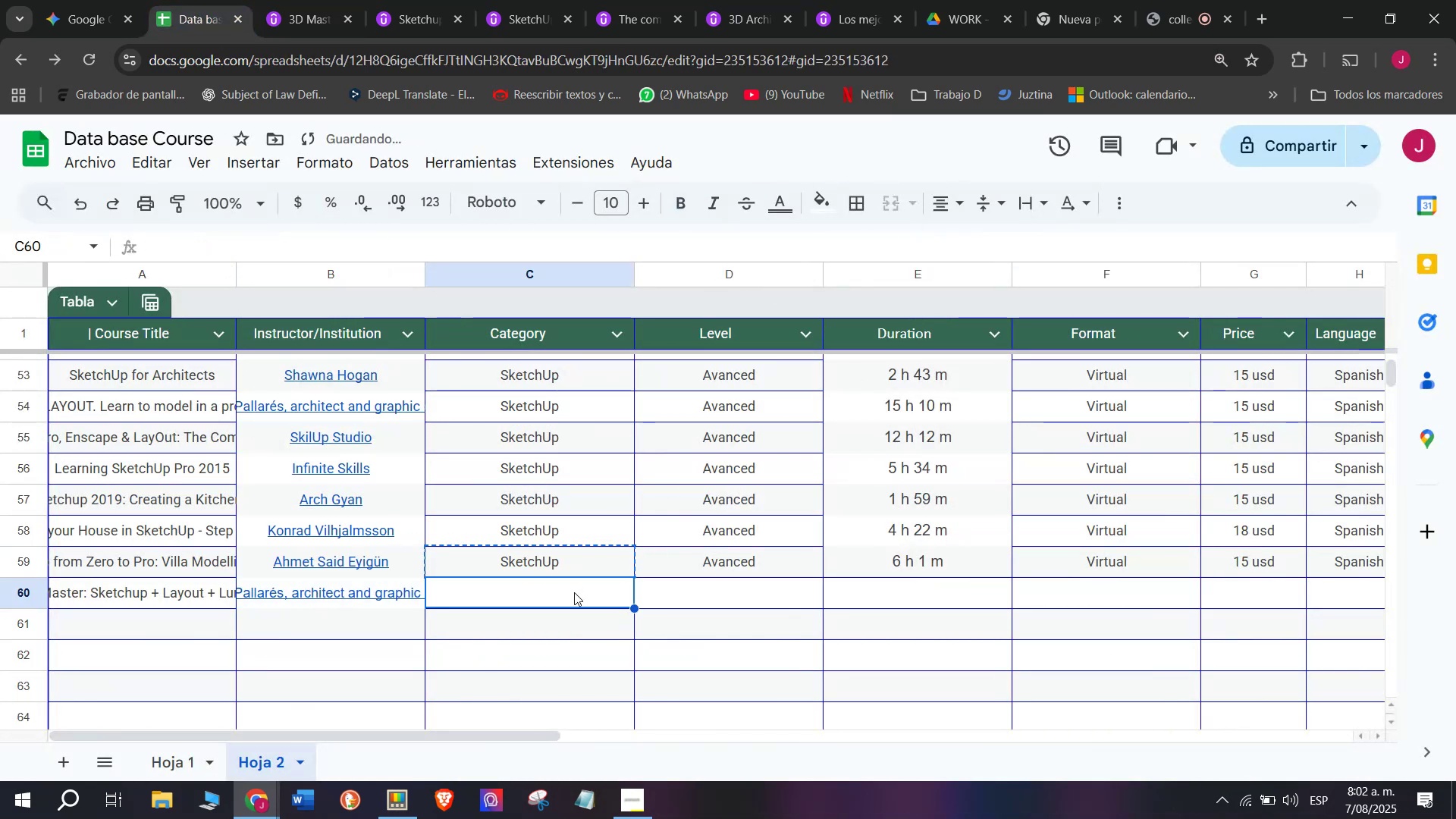 
key(Control+V)
 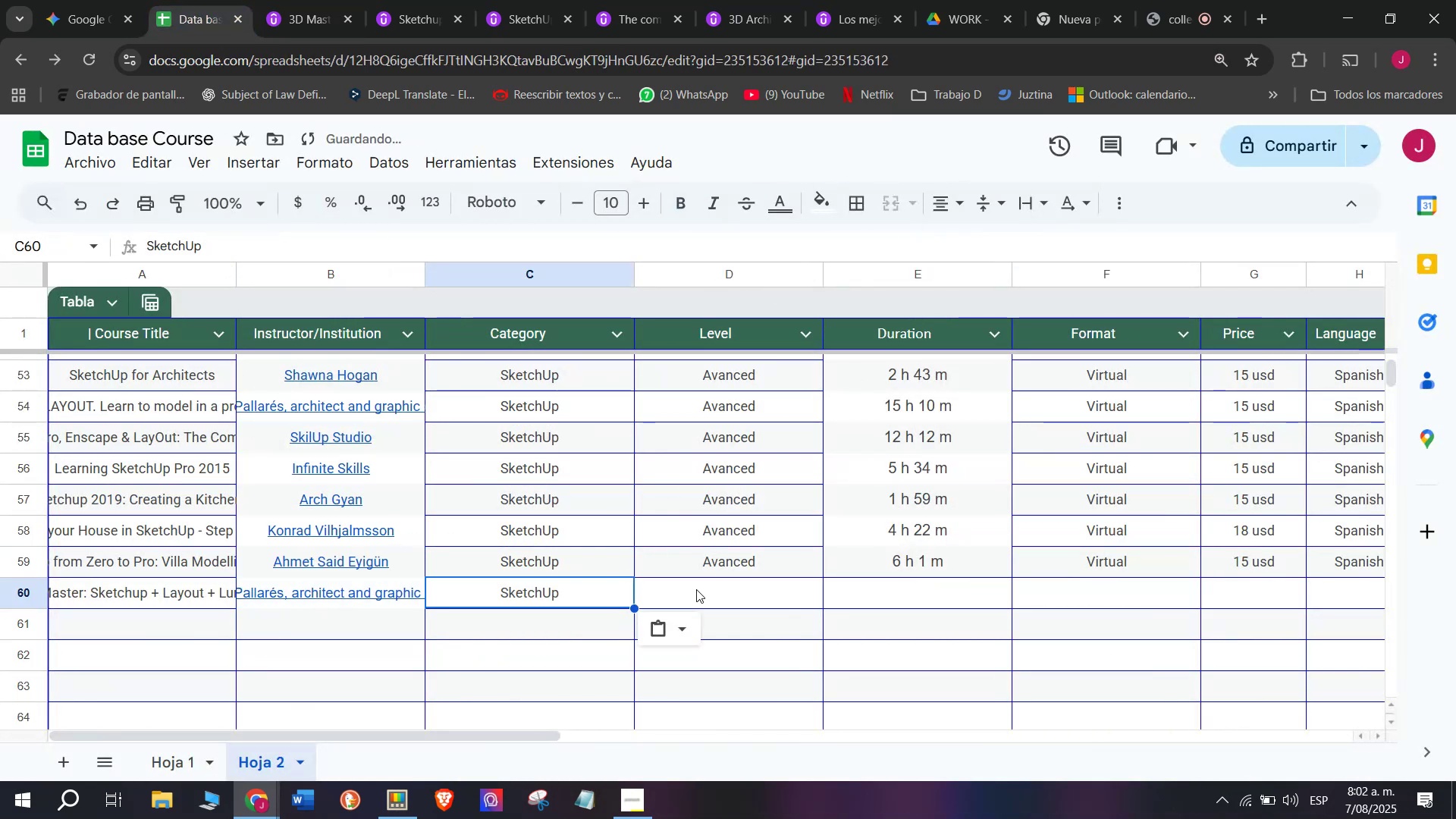 
triple_click([698, 589])
 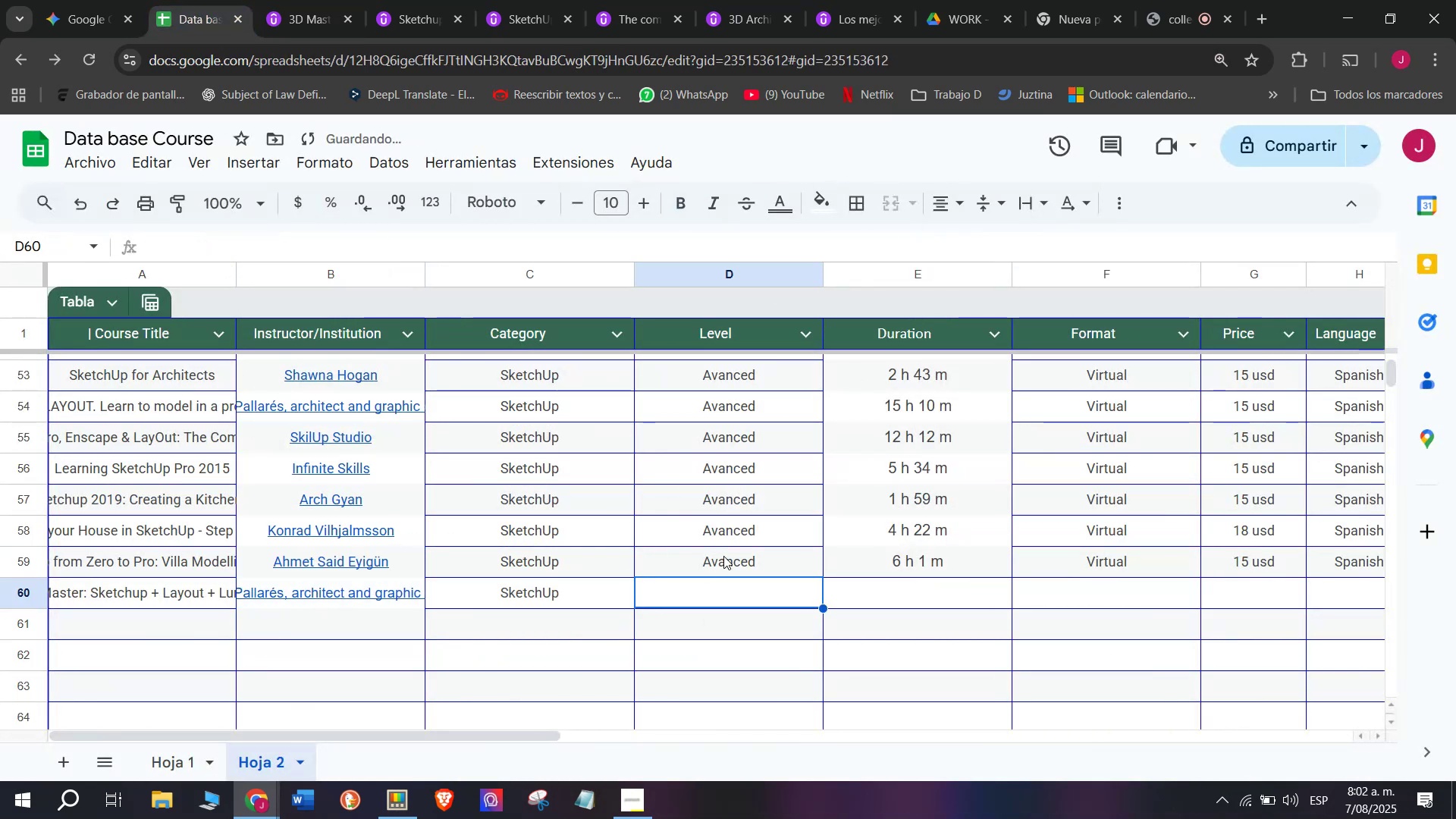 
triple_click([723, 556])
 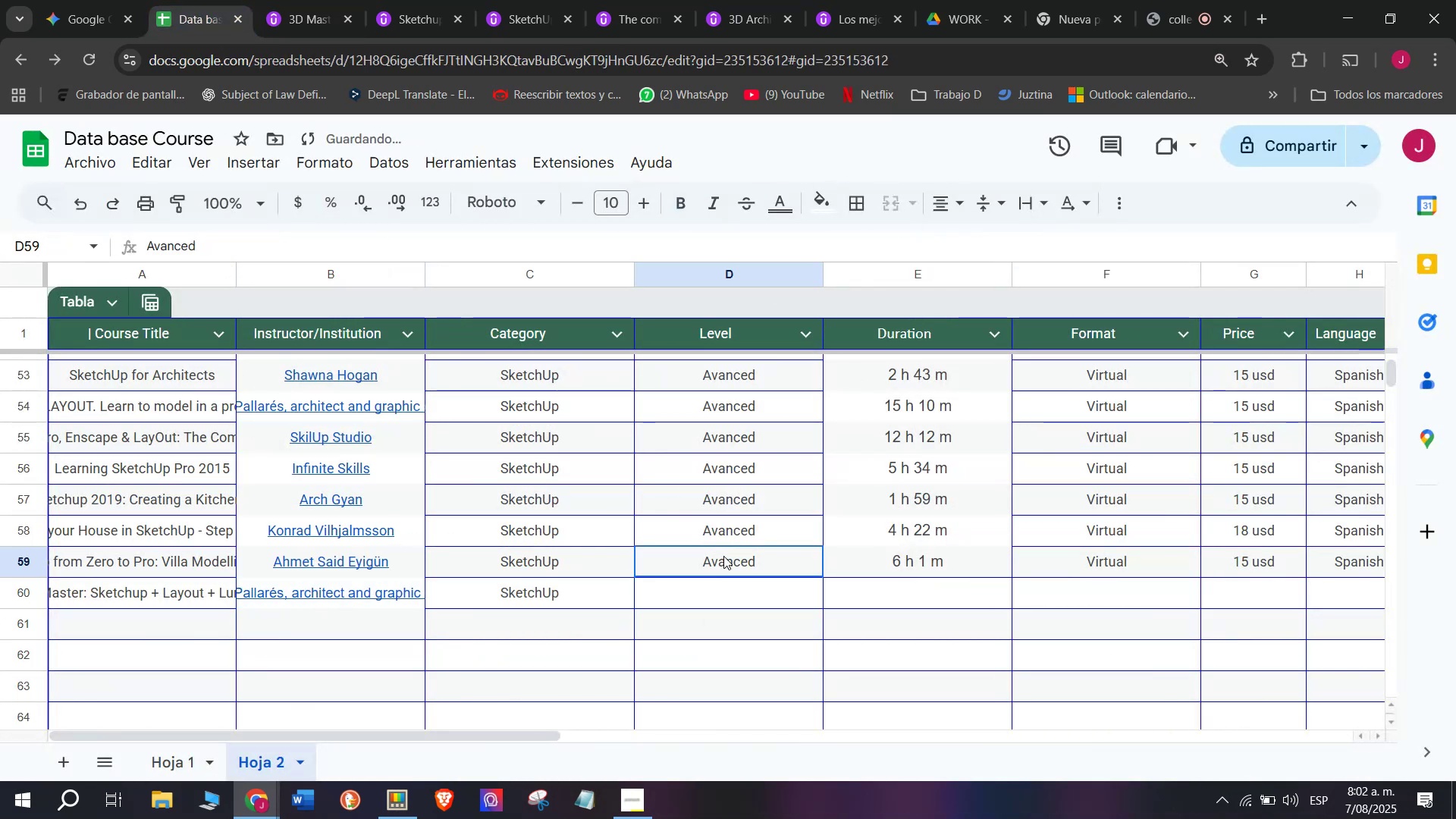 
key(Break)
 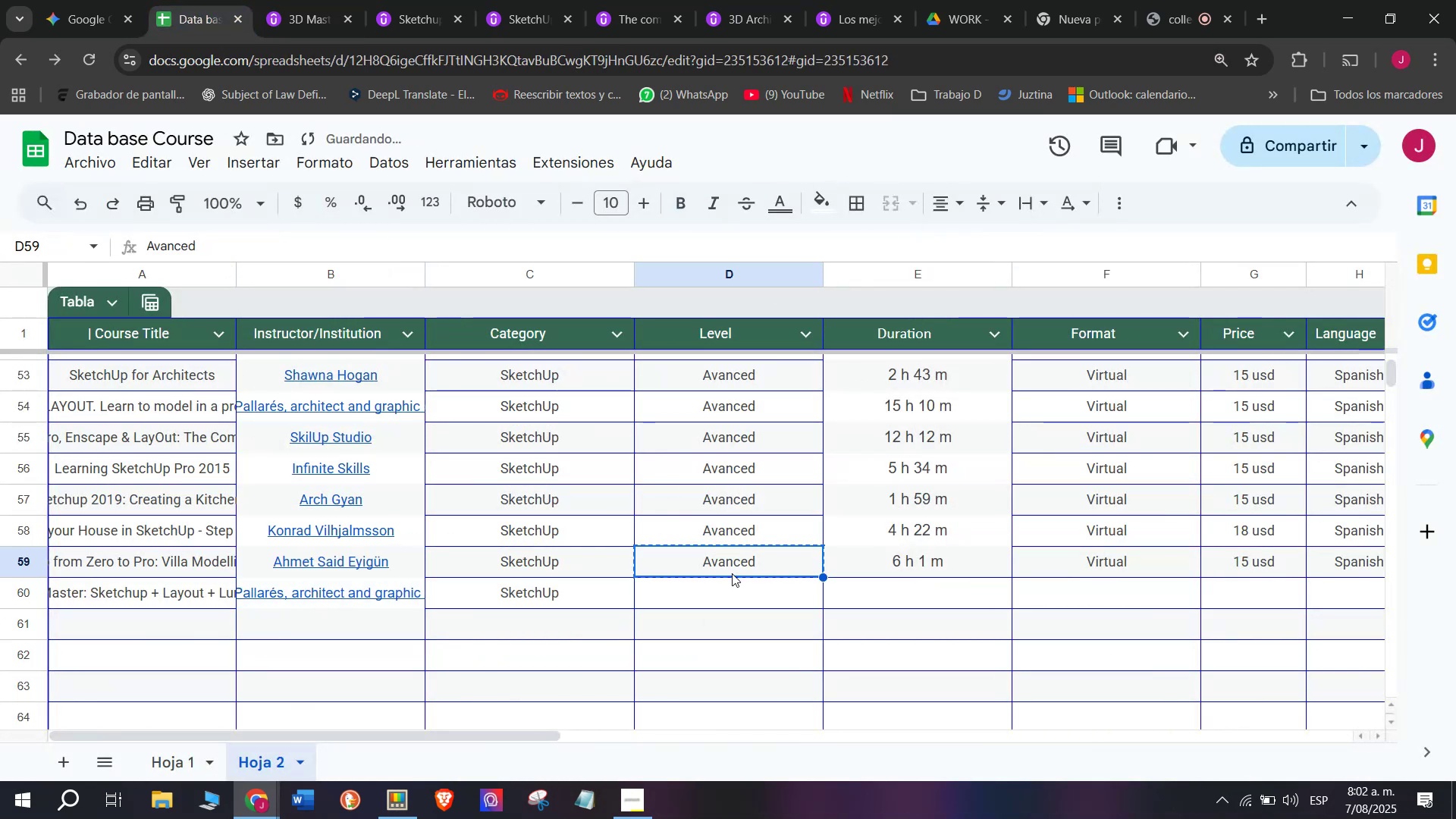 
key(Control+ControlLeft)
 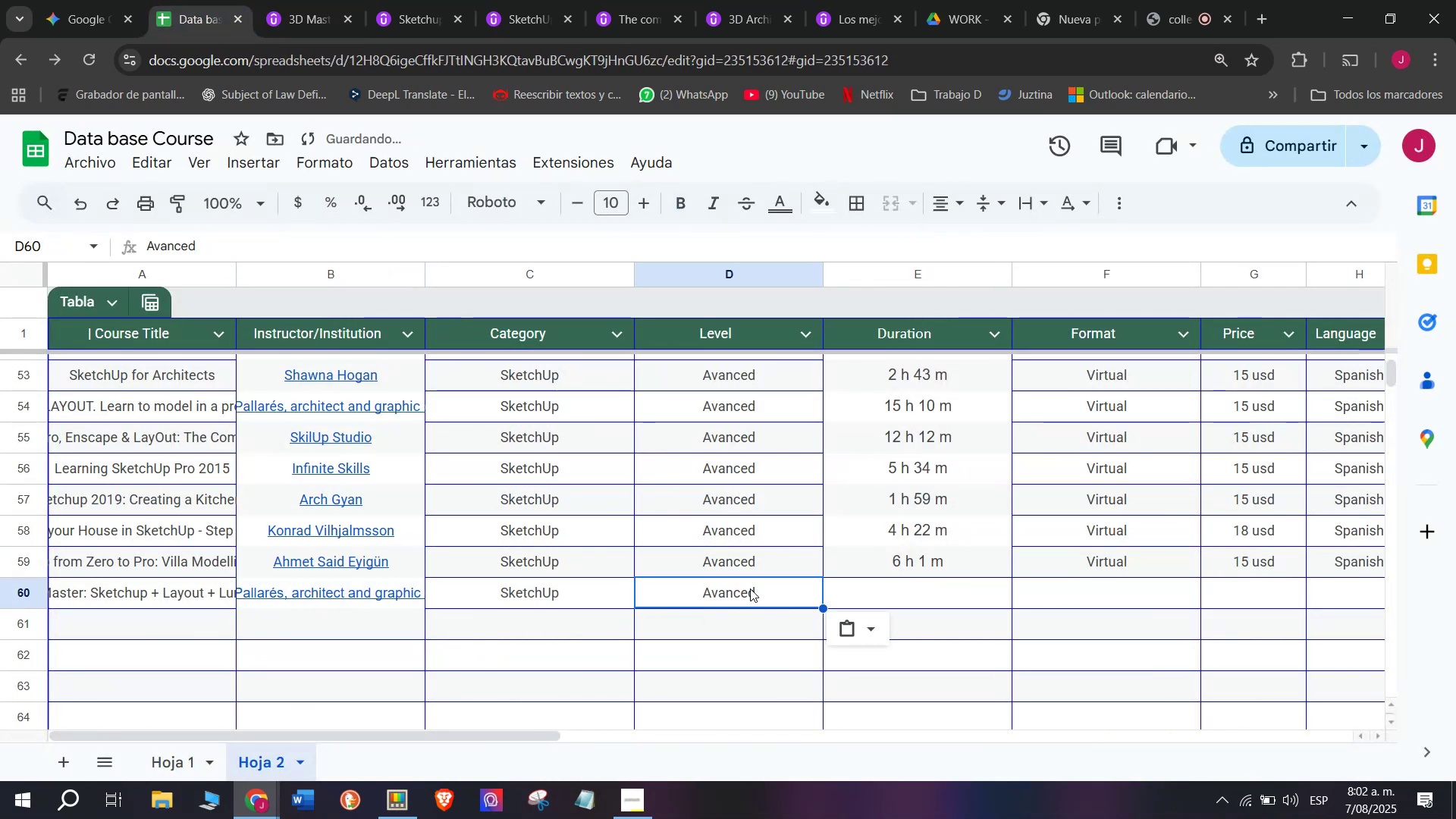 
key(Control+C)
 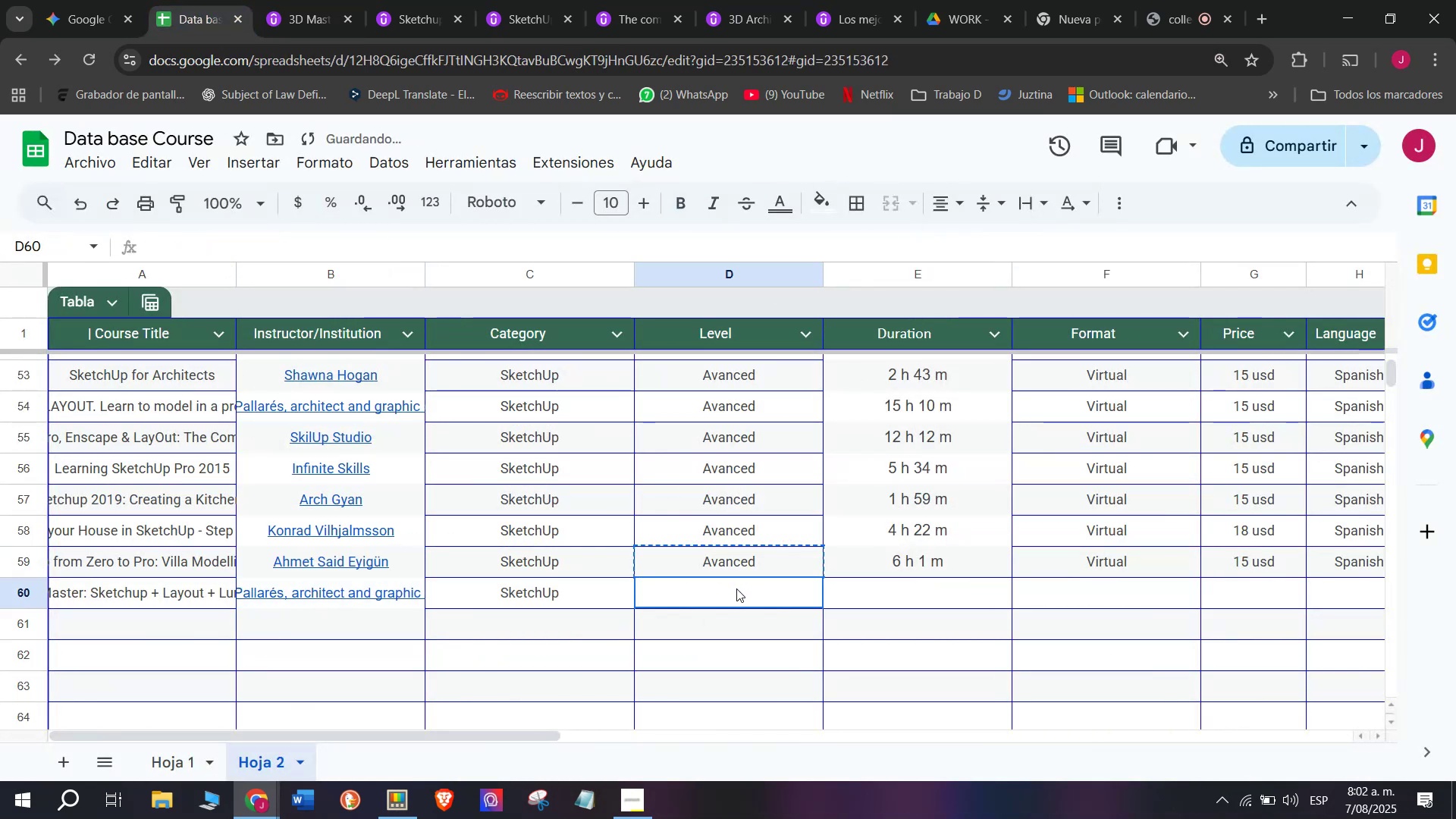 
key(Control+ControlLeft)
 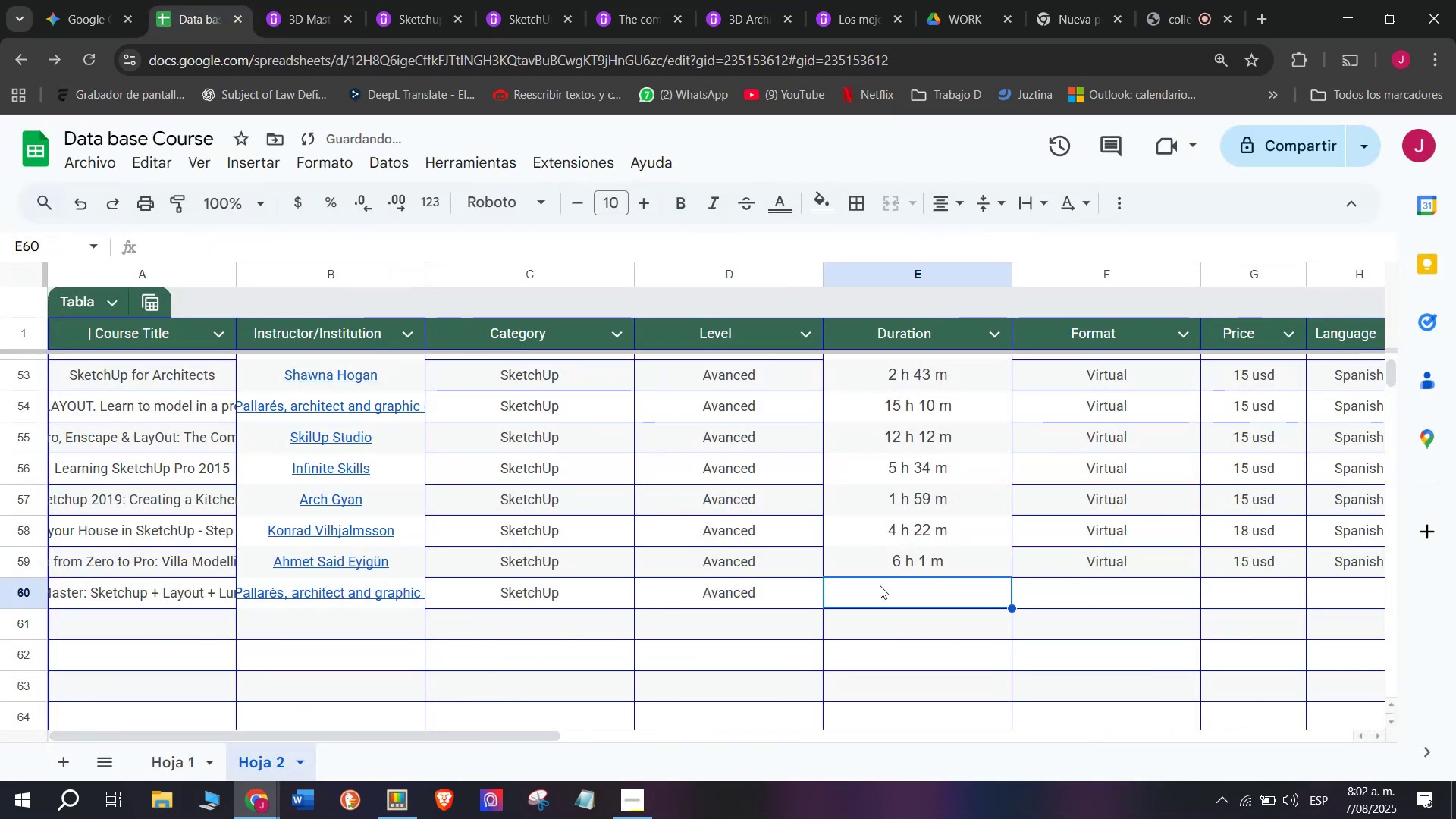 
key(Z)
 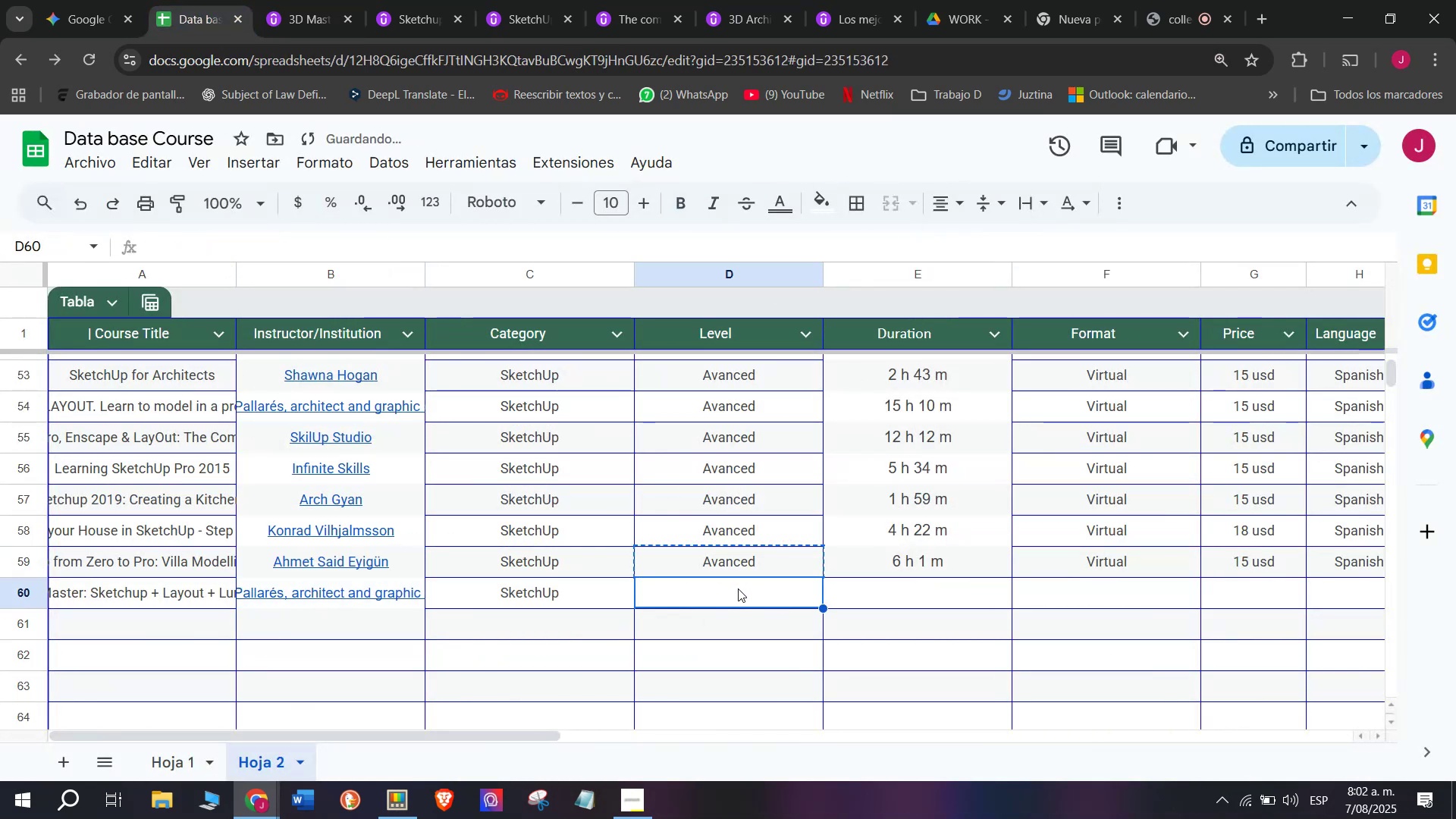 
key(Control+V)
 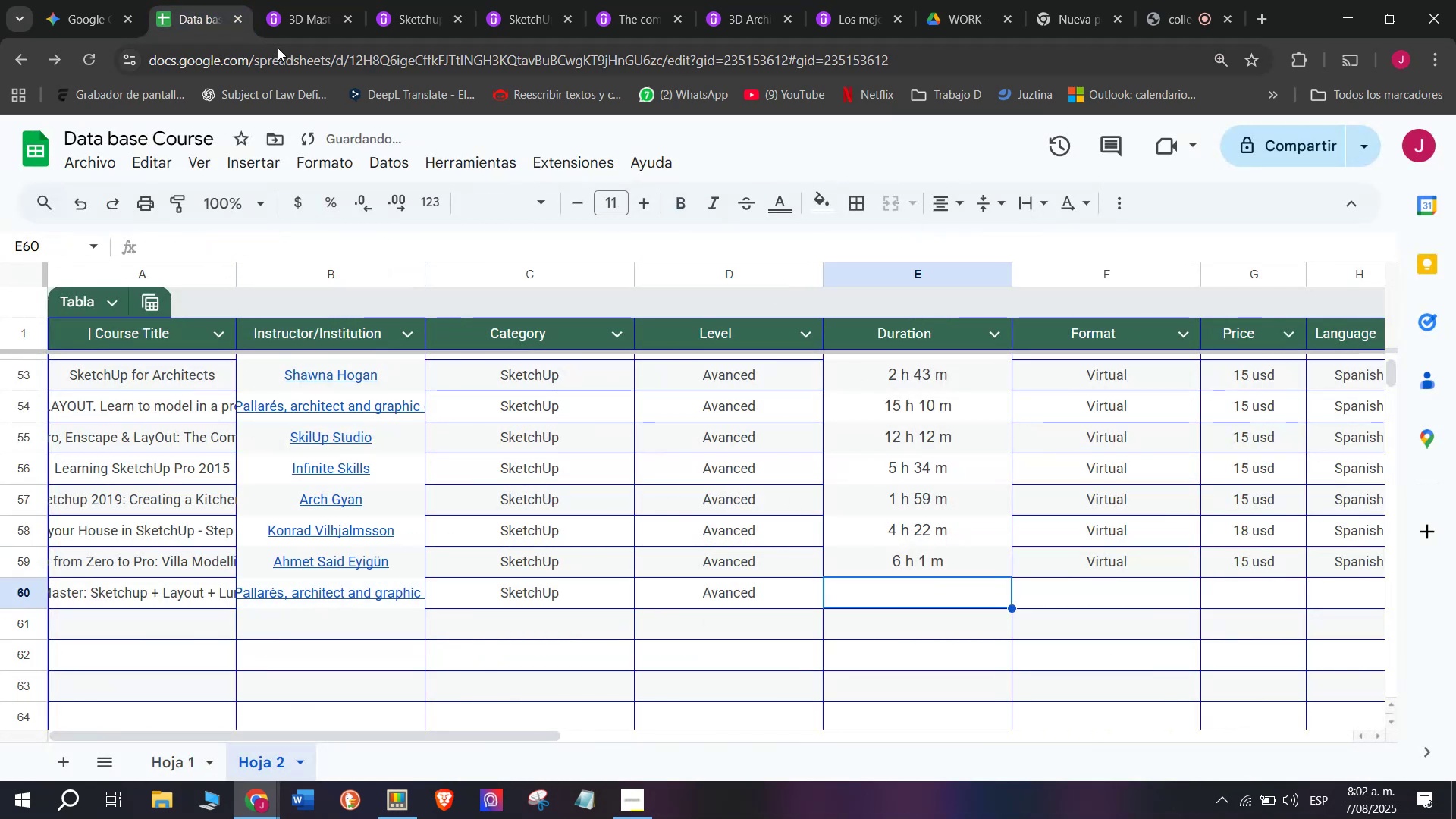 
left_click([290, 0])
 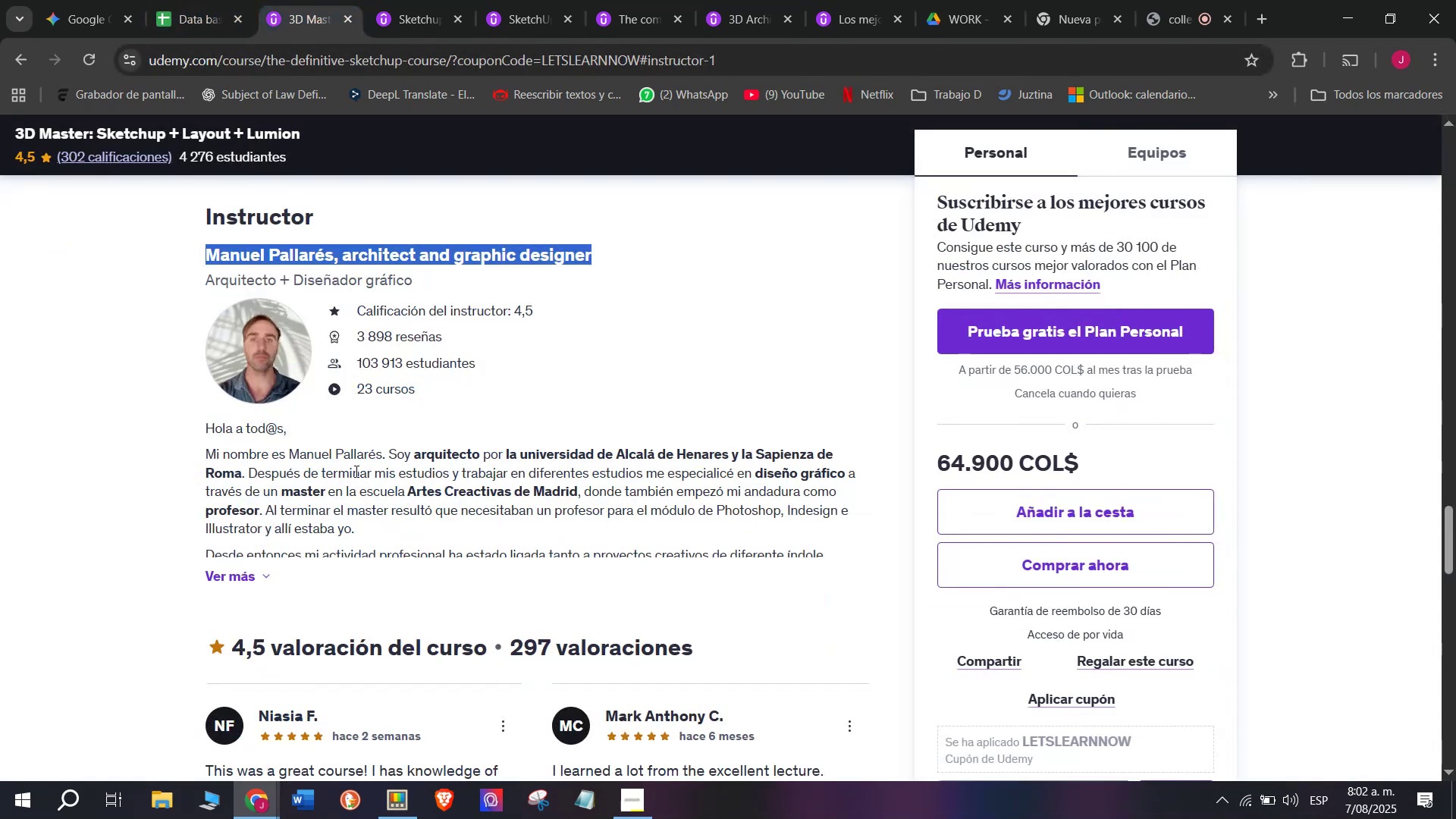 
scroll: coordinate [355, 471], scroll_direction: up, amount: 11.0
 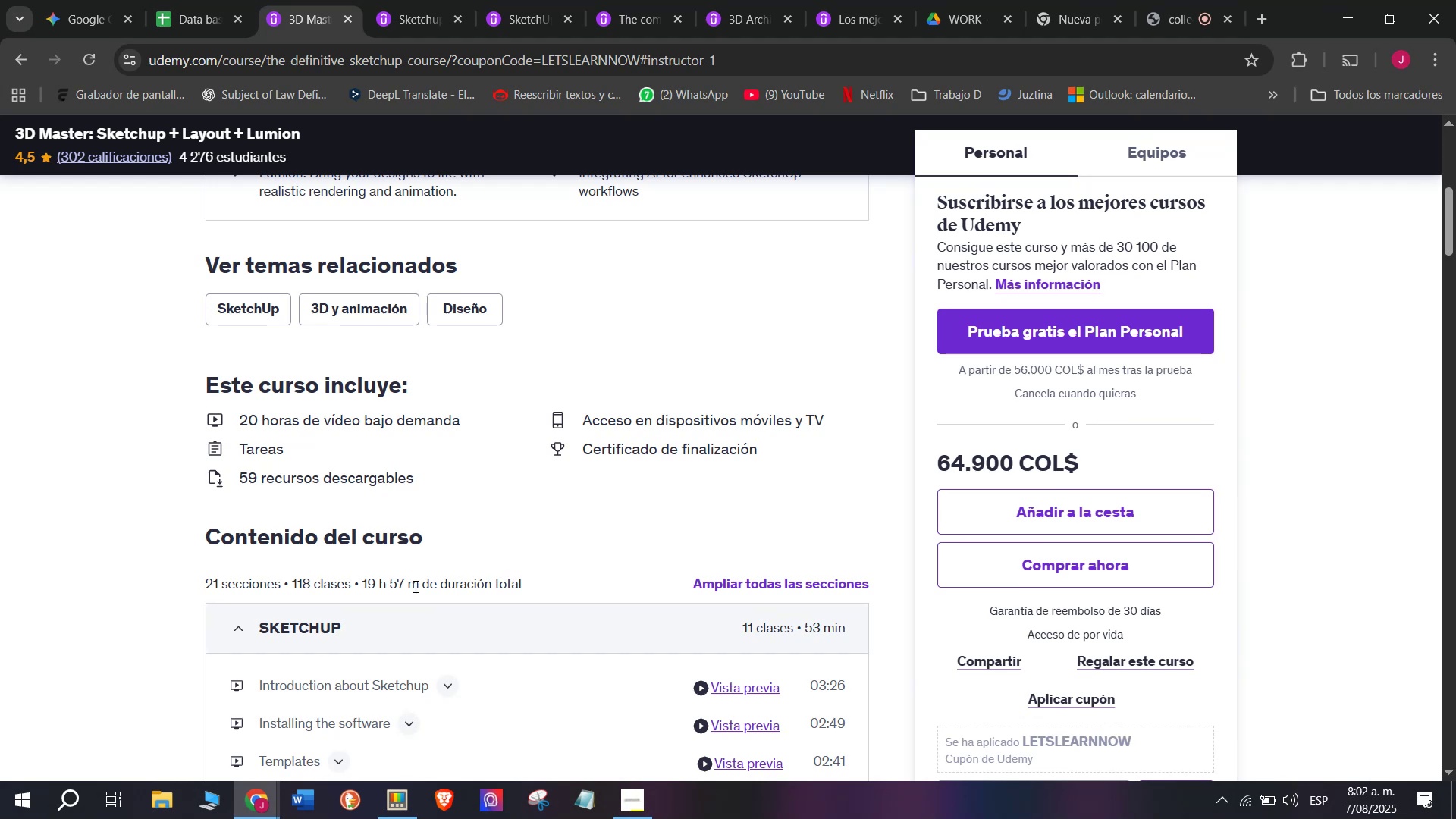 
left_click_drag(start_coordinate=[420, 591], to_coordinate=[363, 589])
 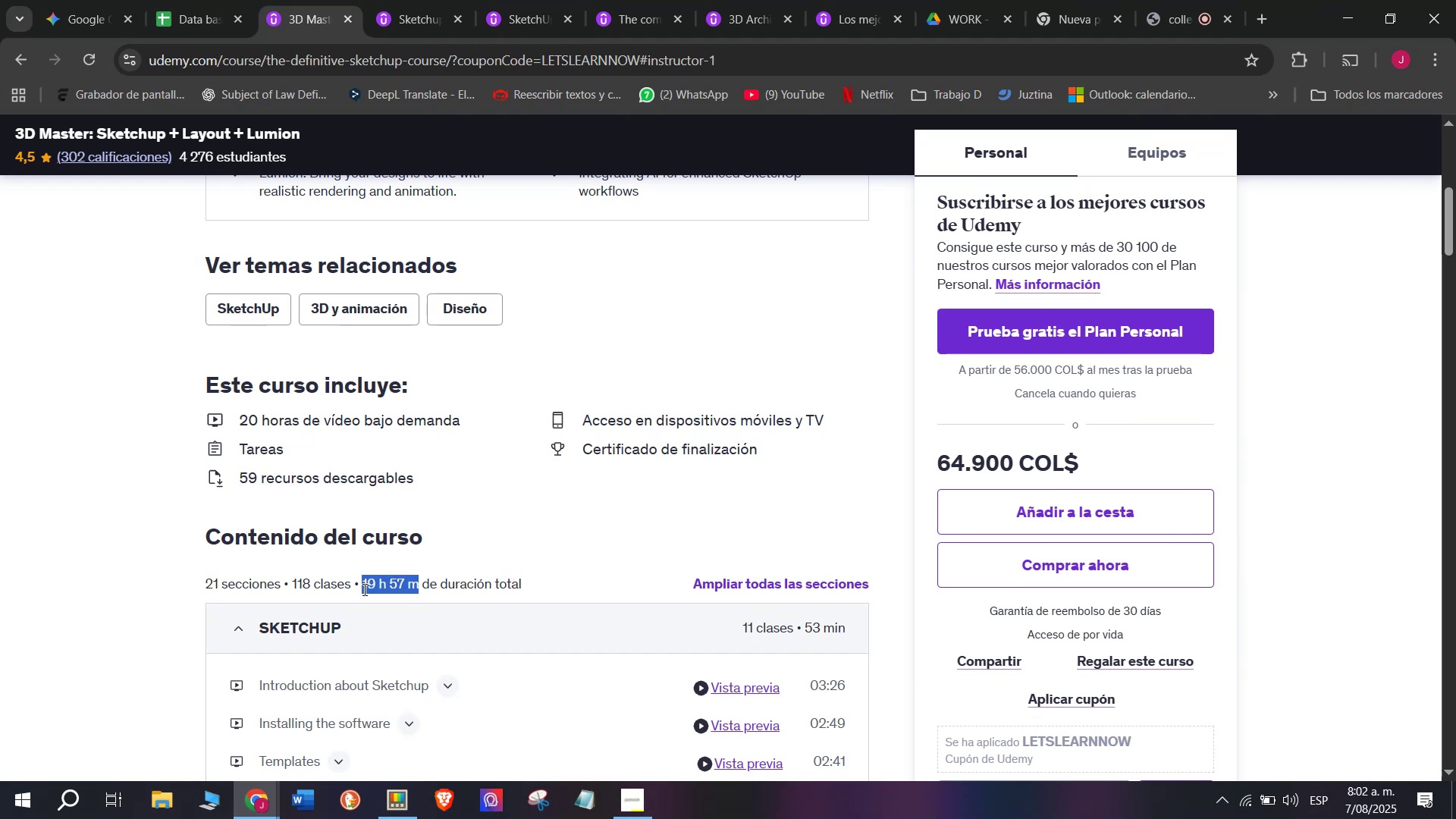 
key(Control+ControlLeft)
 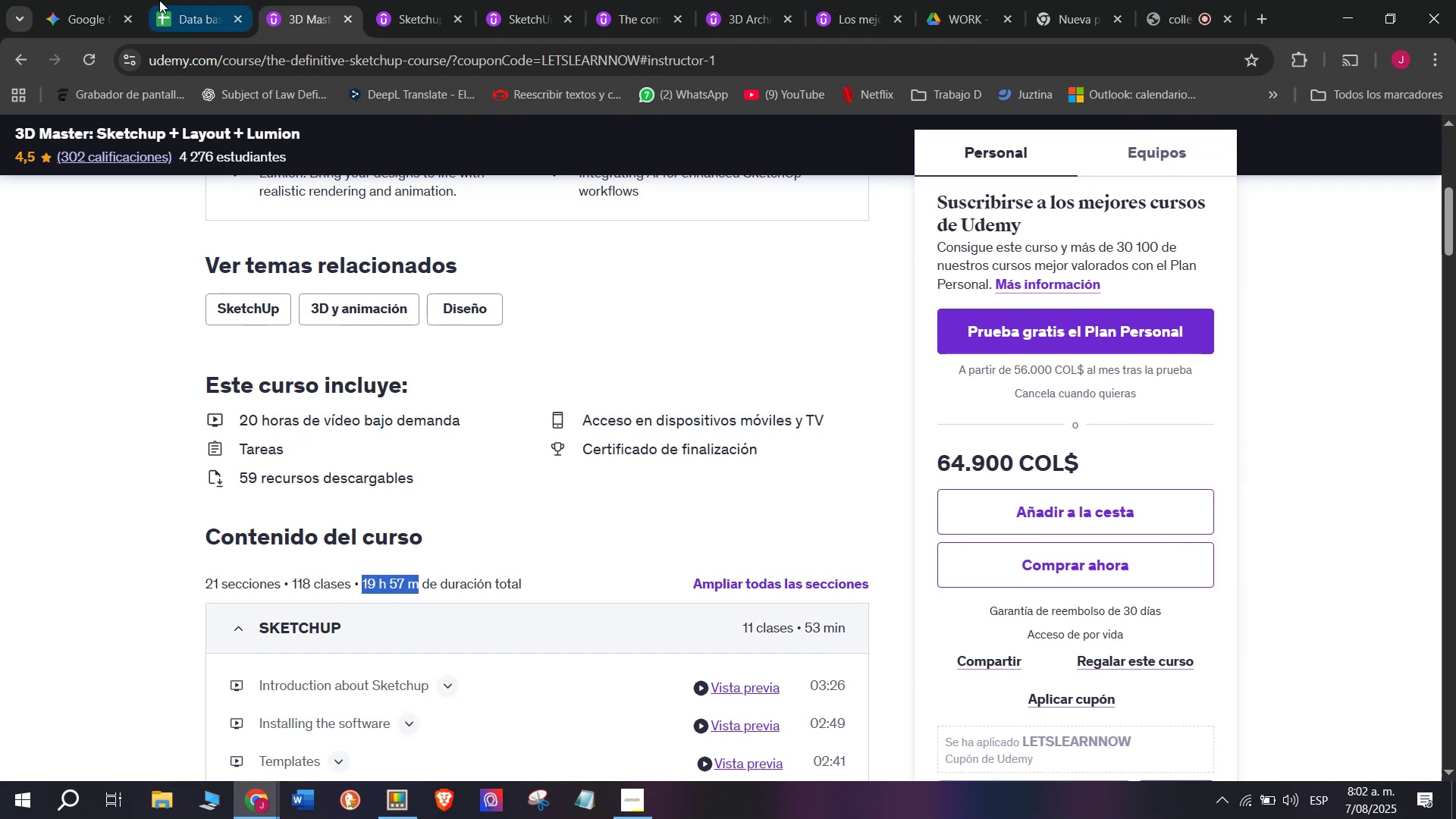 
key(Break)
 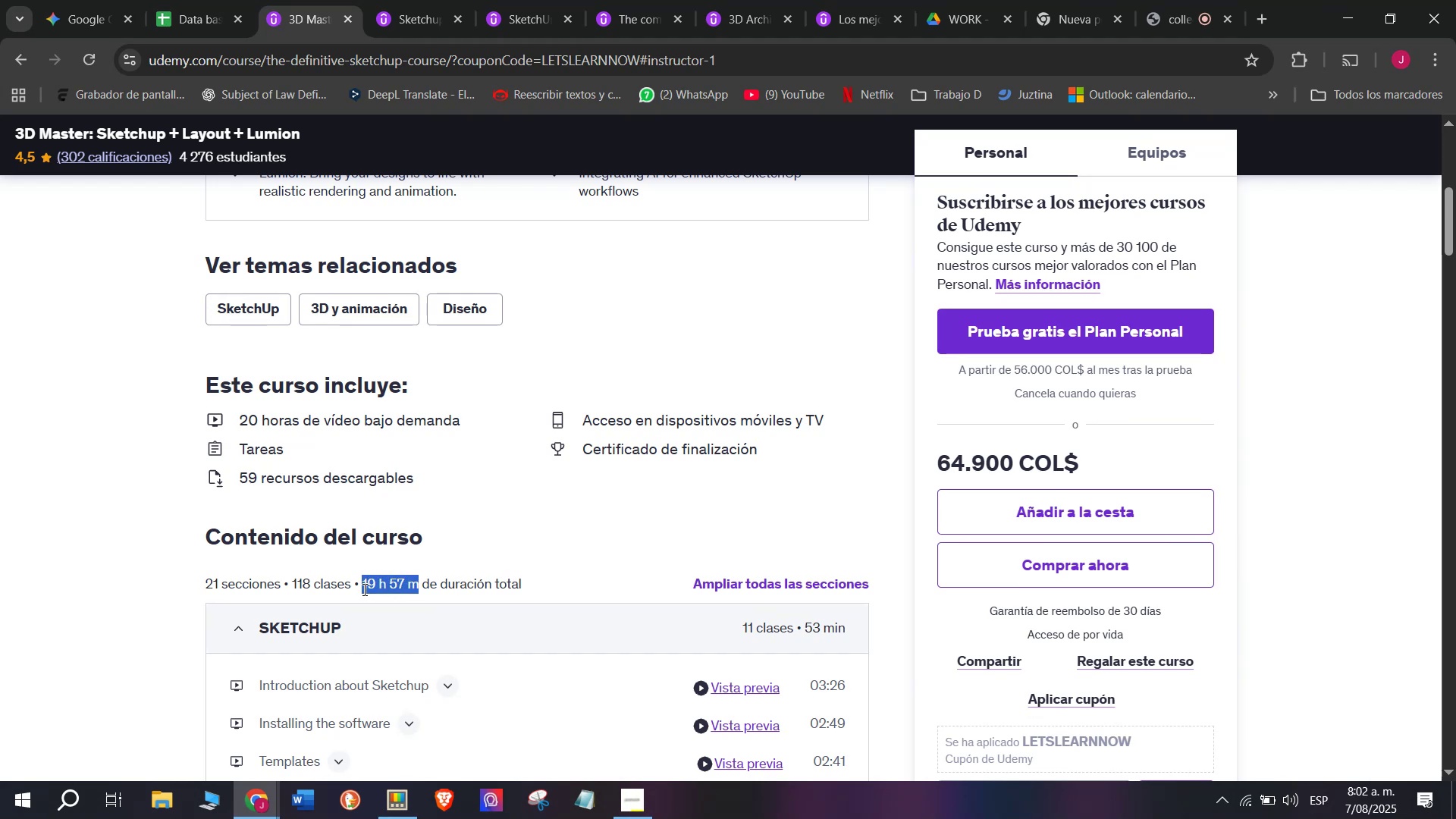 
key(Control+C)
 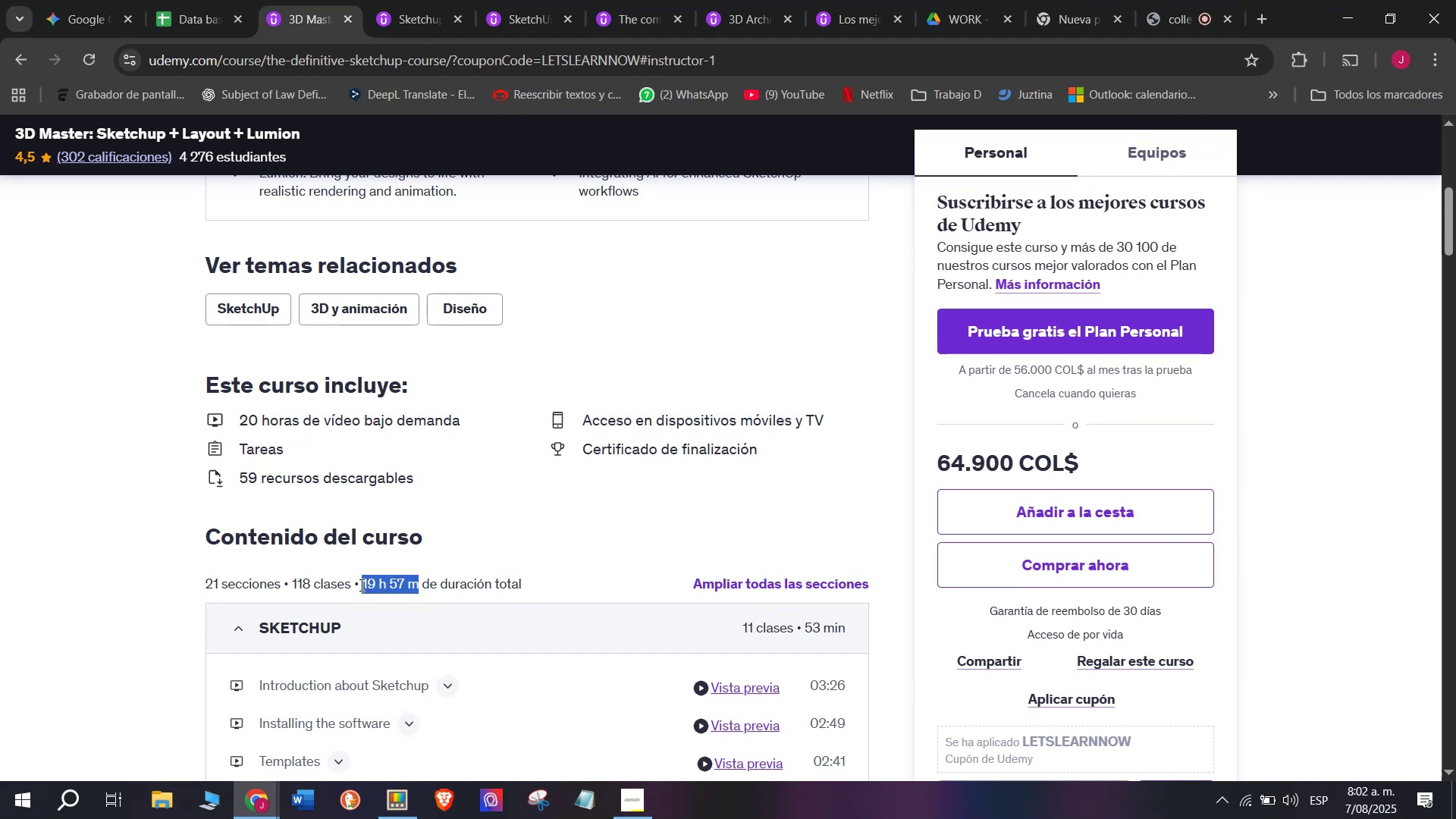 
key(Control+ControlLeft)
 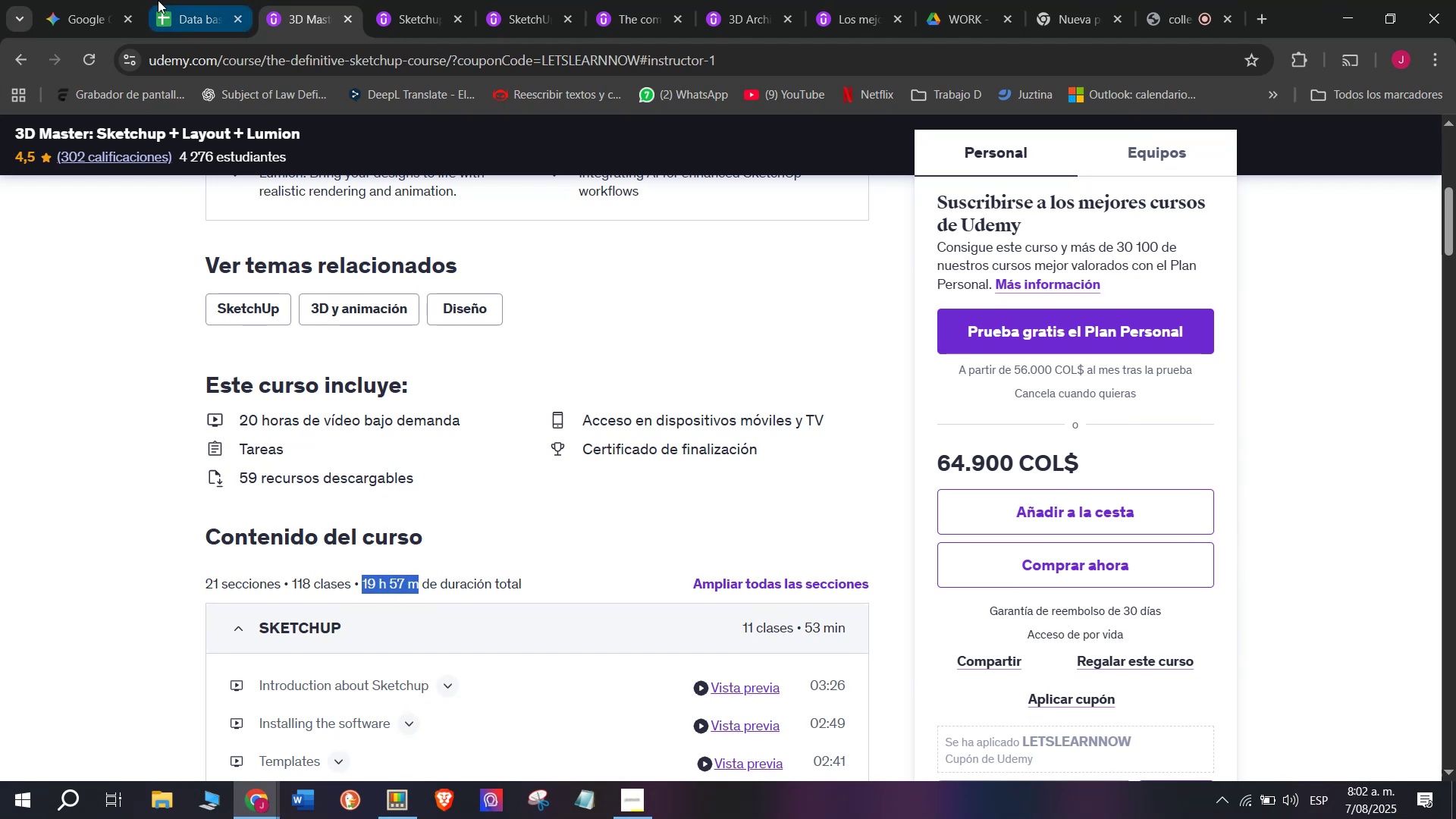 
key(Break)
 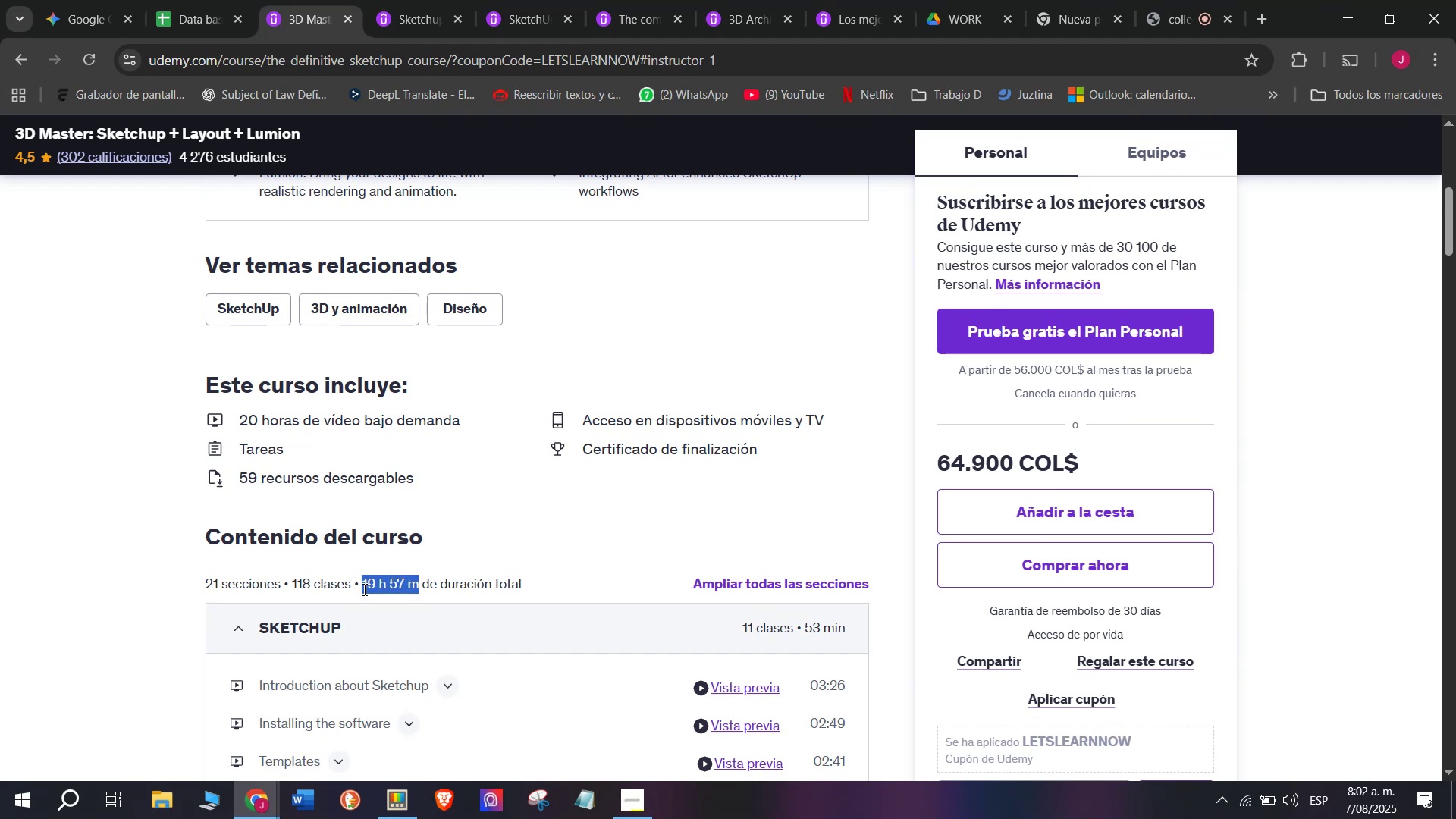 
key(Control+C)
 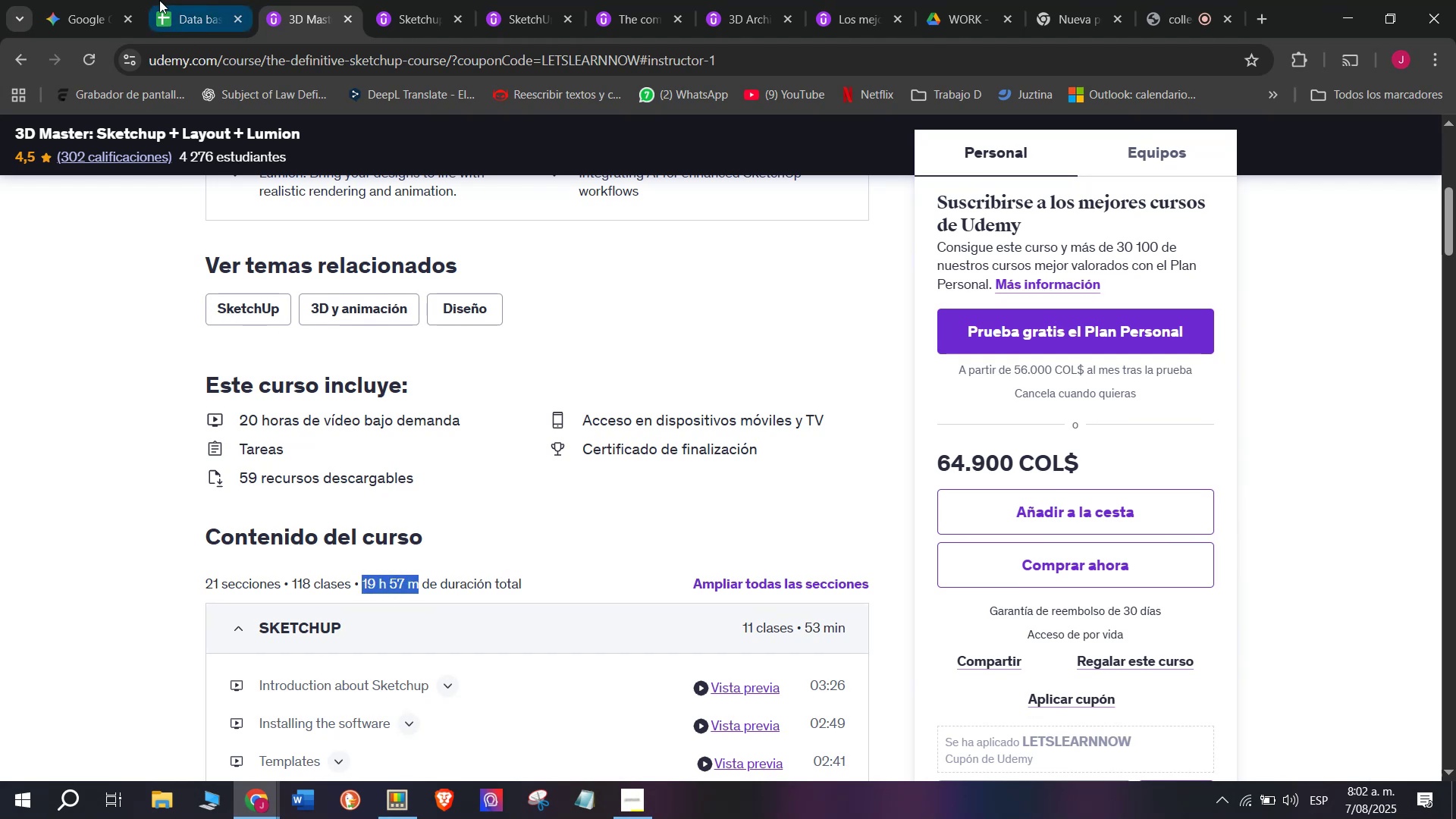 
left_click([158, 0])
 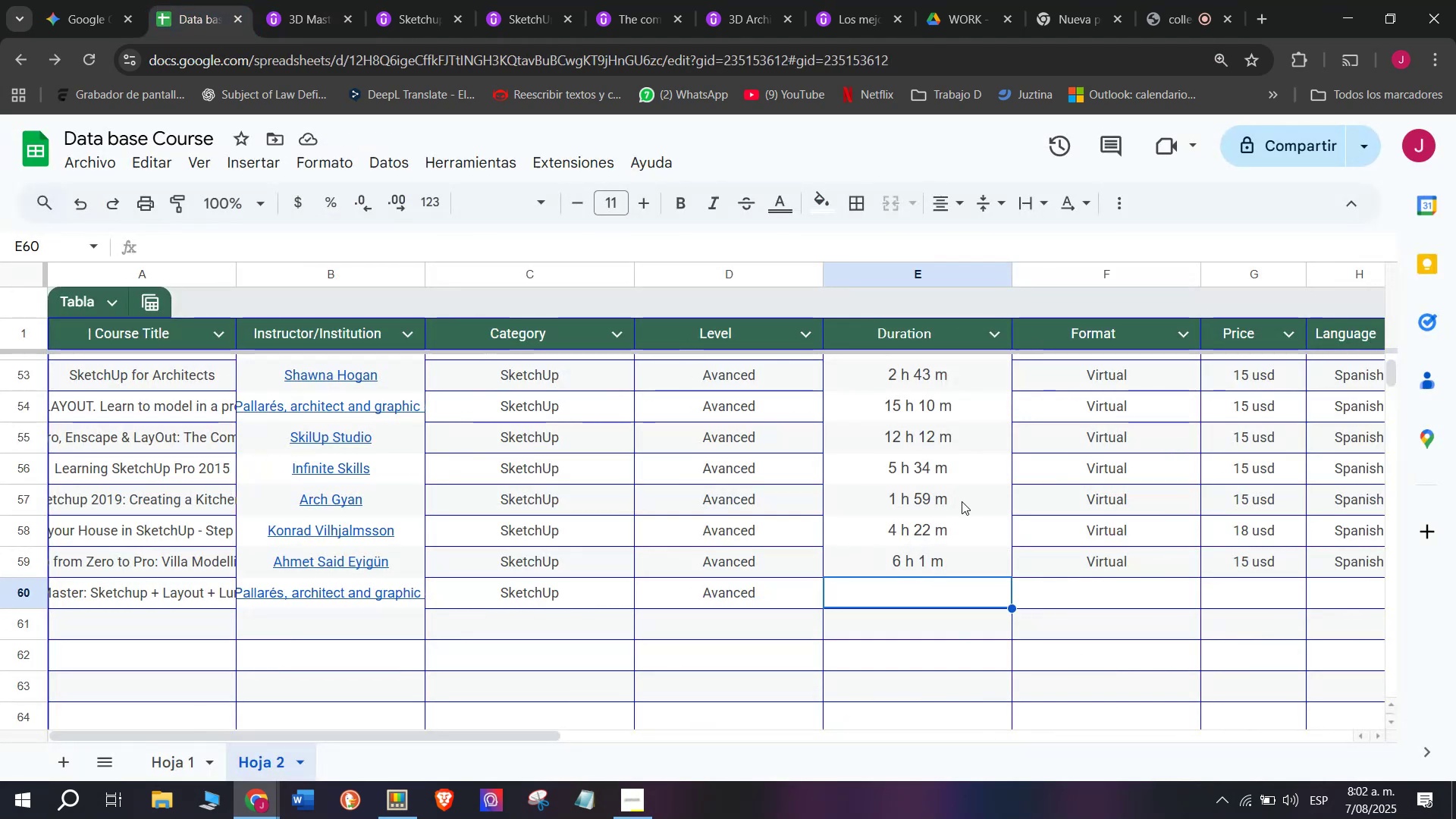 
key(Z)
 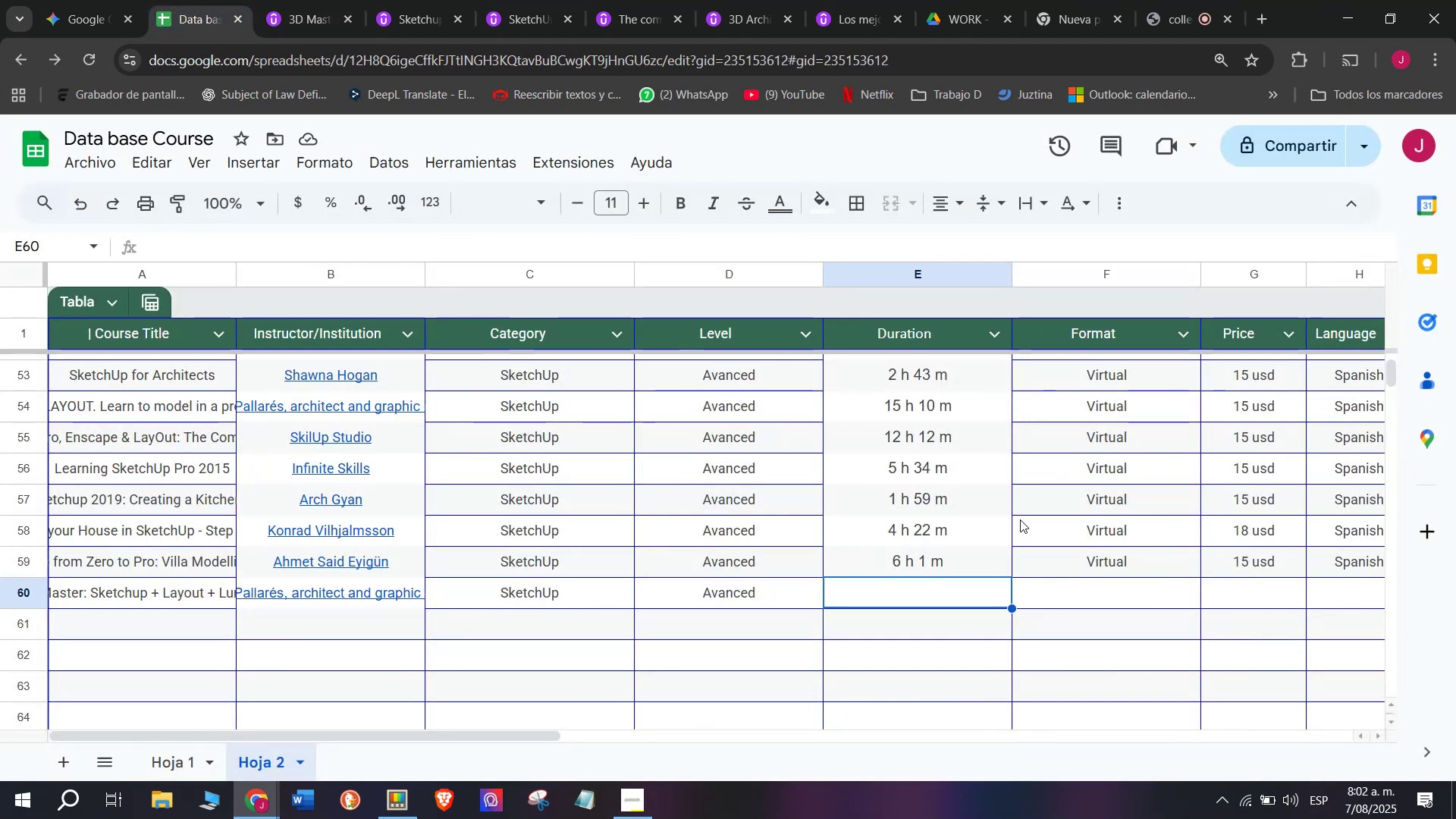 
key(Control+ControlLeft)
 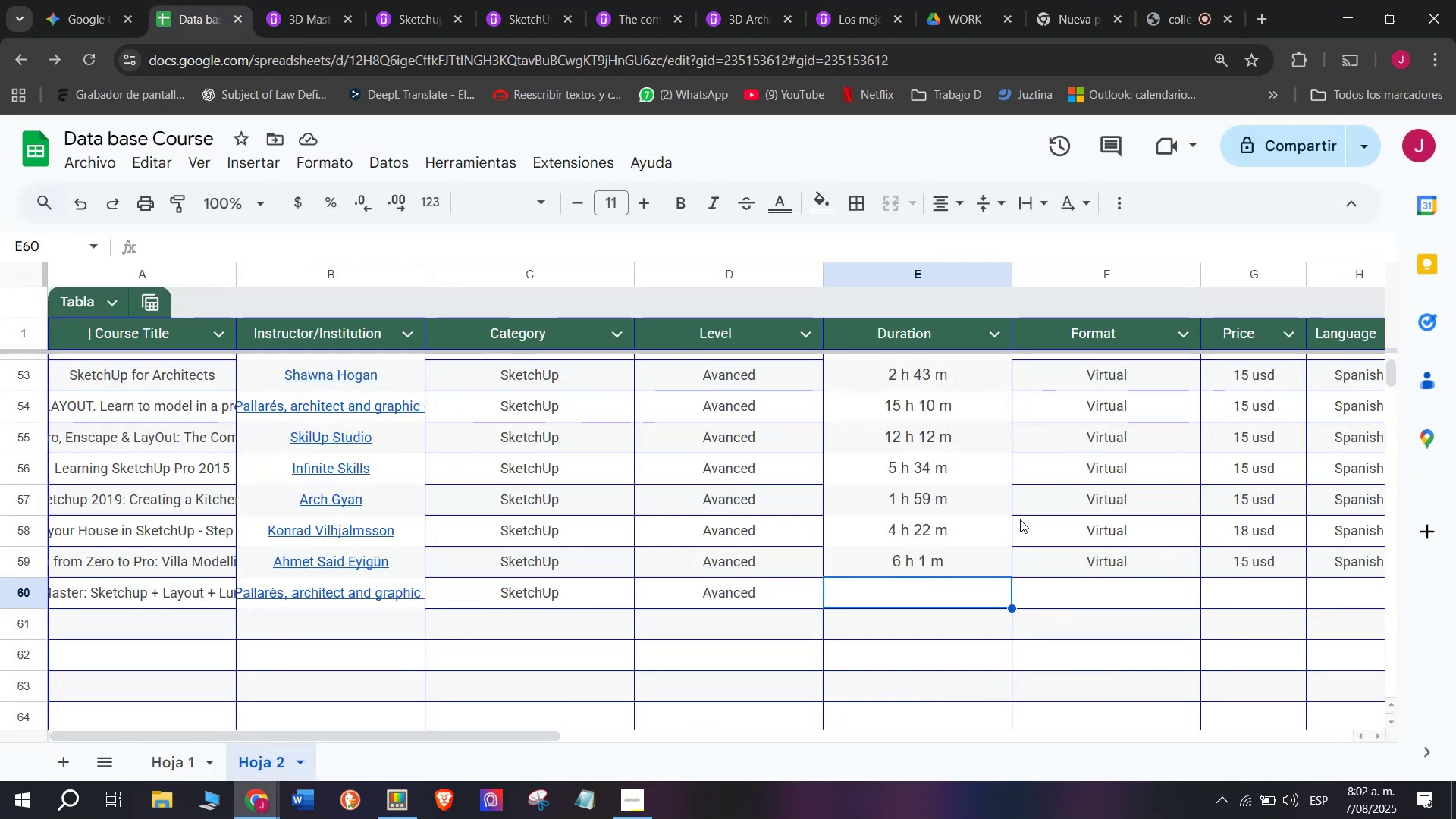 
key(Control+V)
 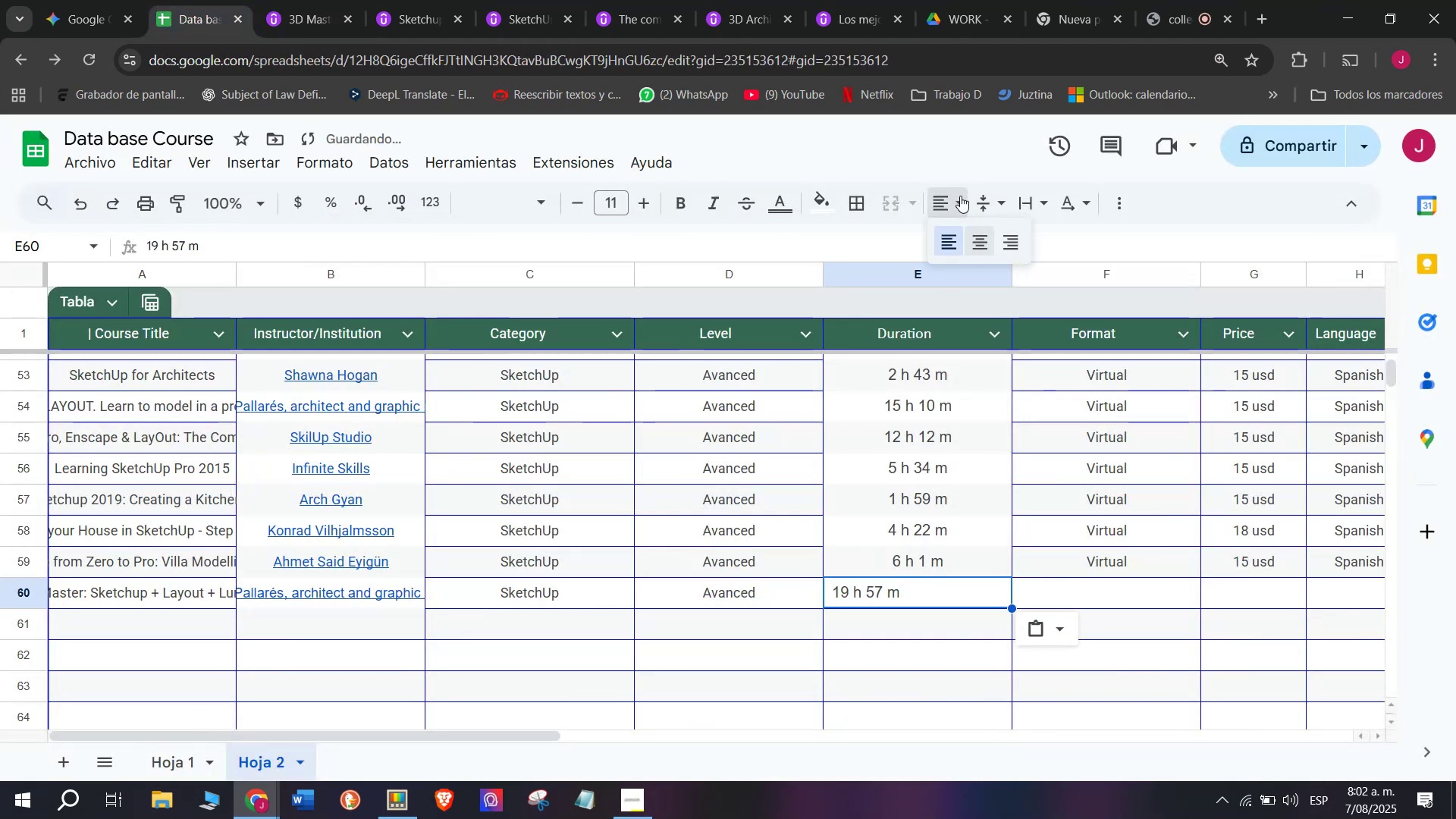 
double_click([972, 244])
 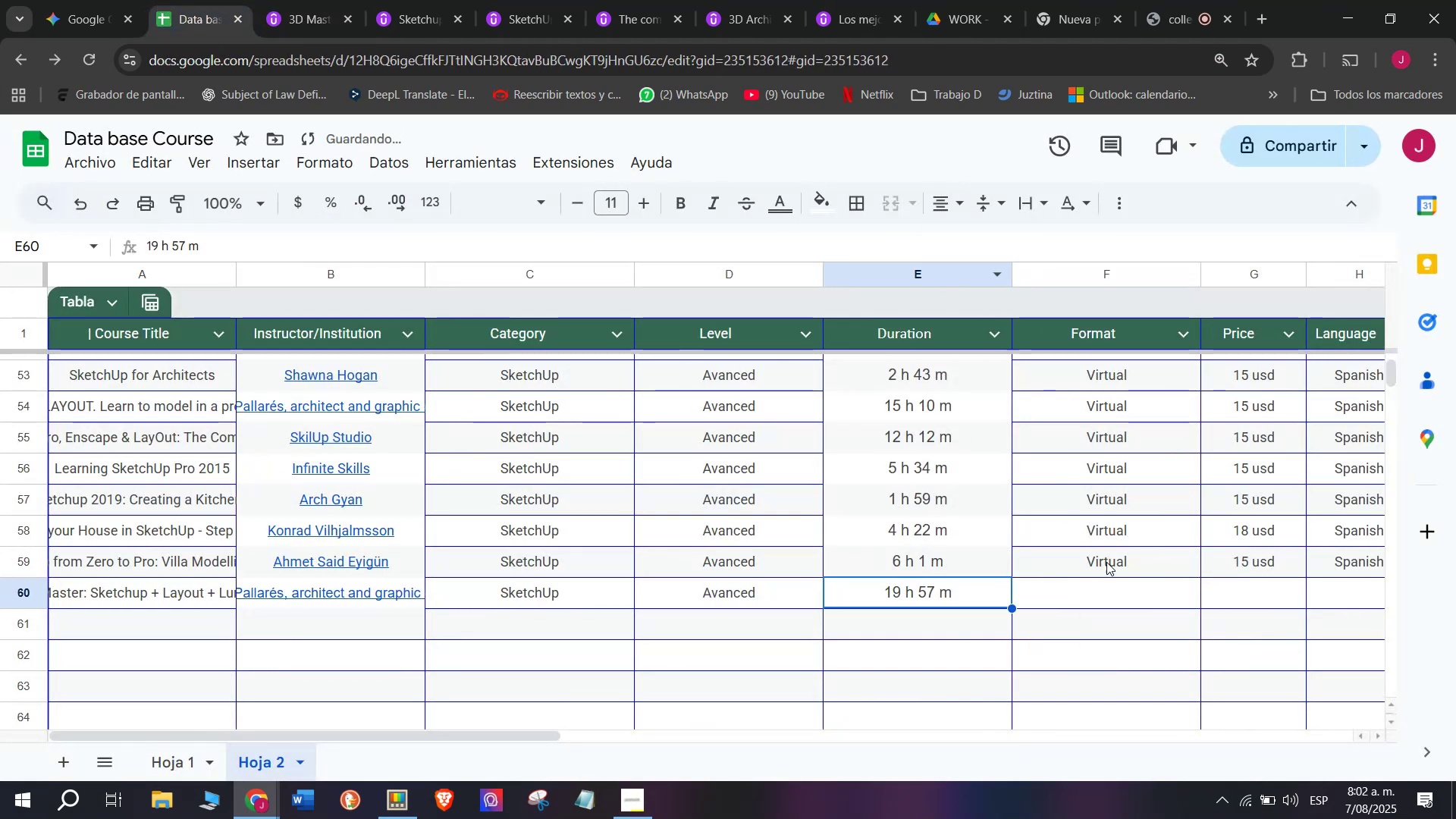 
left_click([1109, 582])
 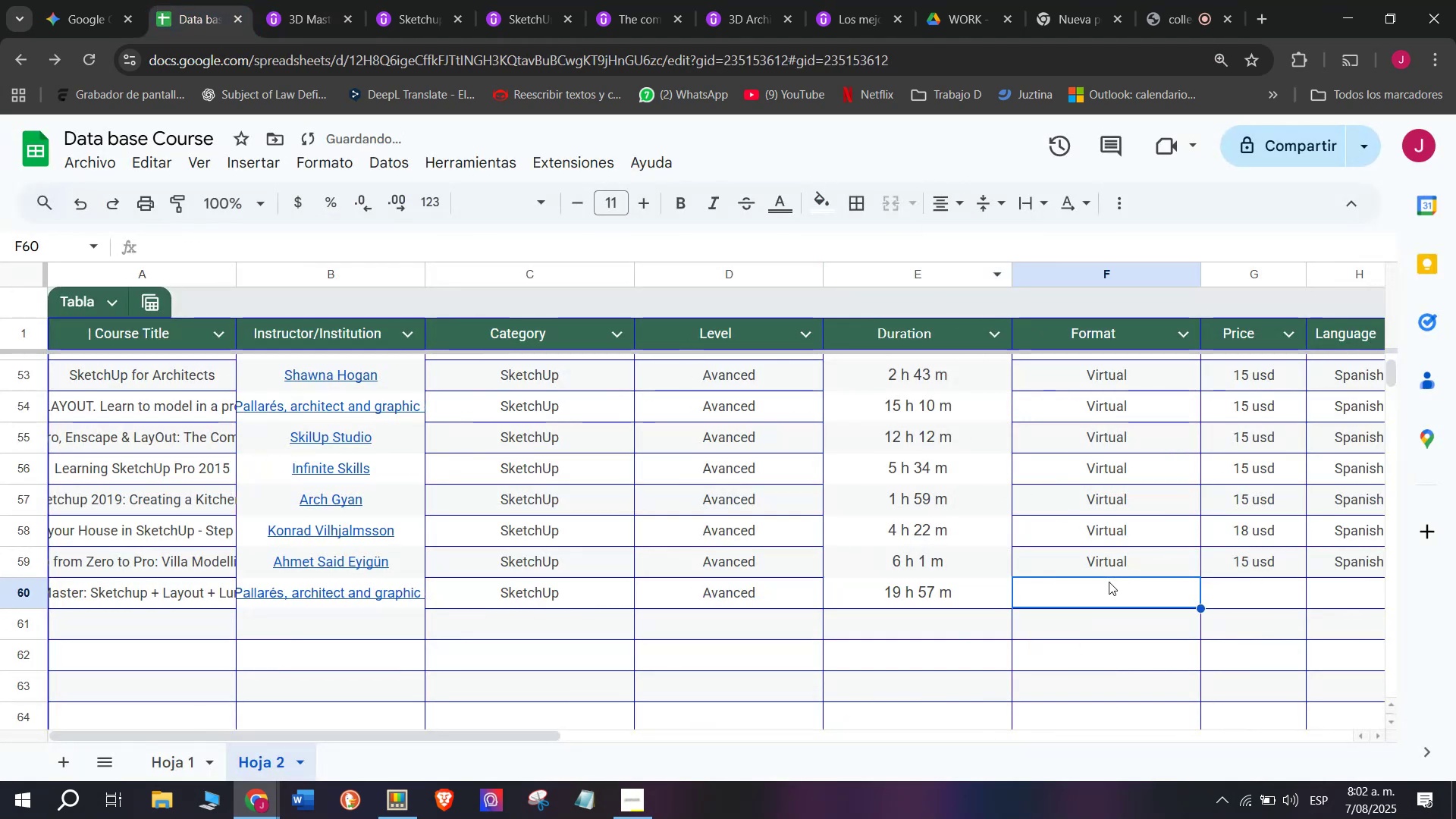 
key(Control+ControlLeft)
 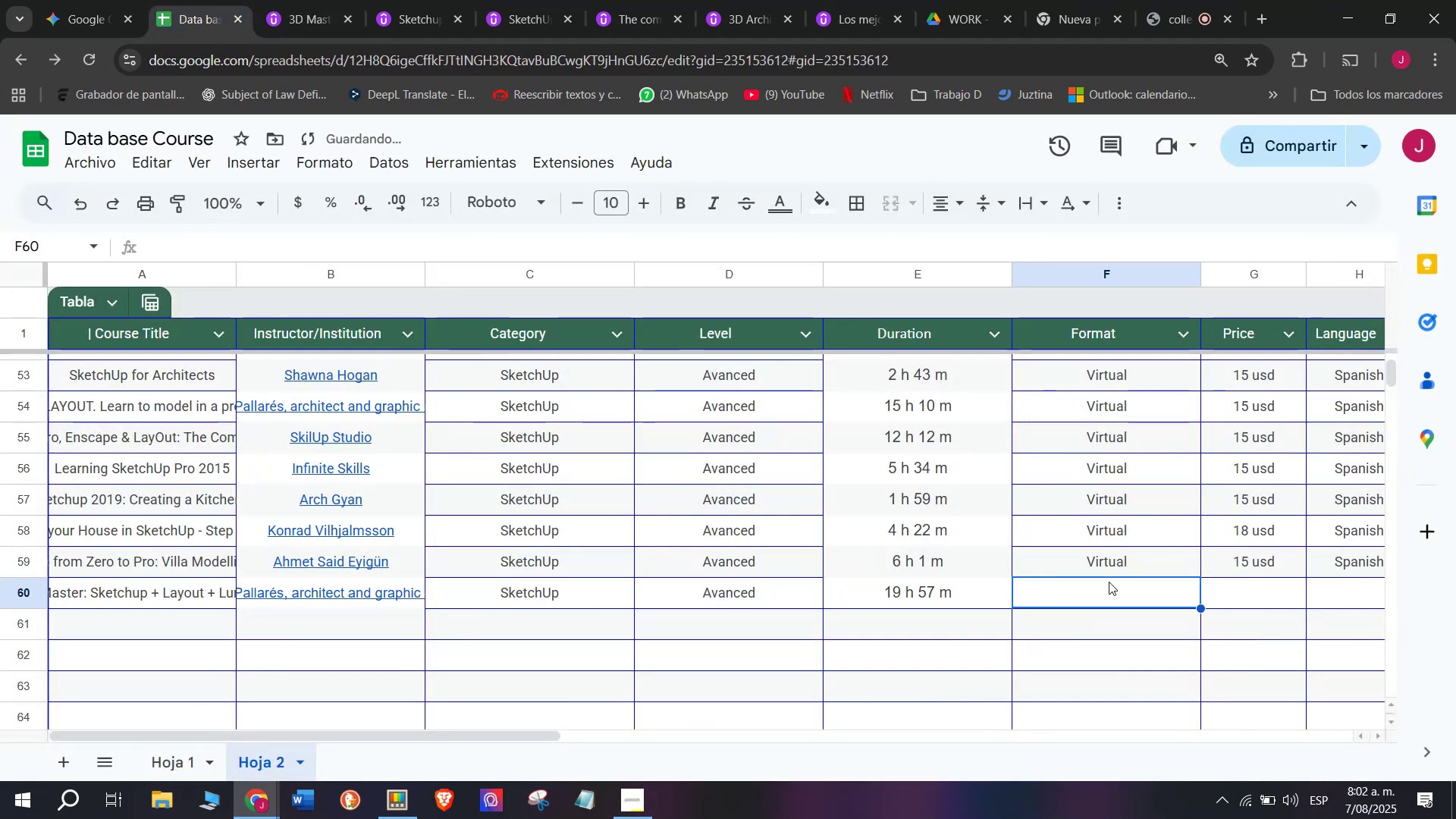 
key(Break)
 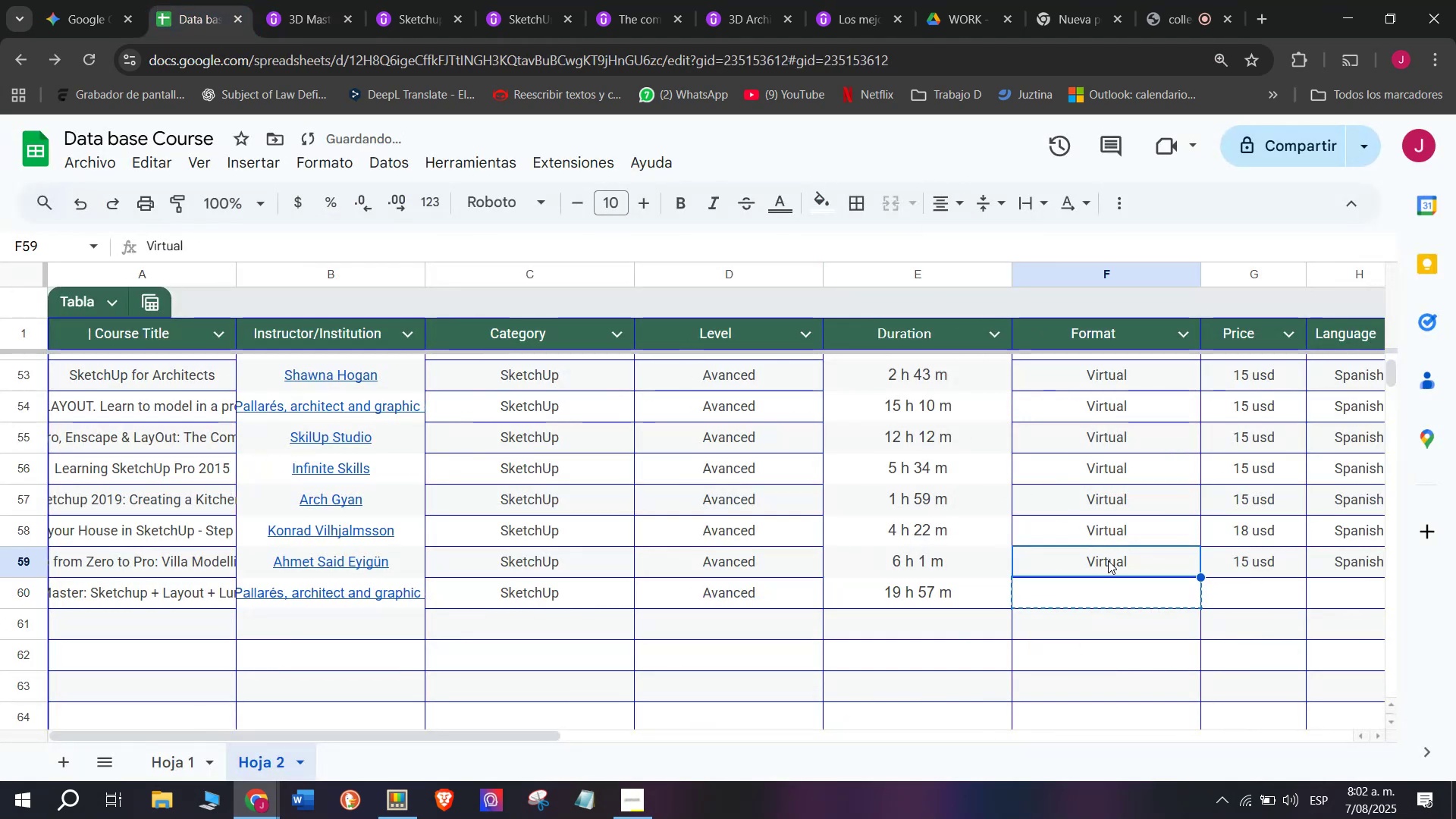 
key(Control+C)
 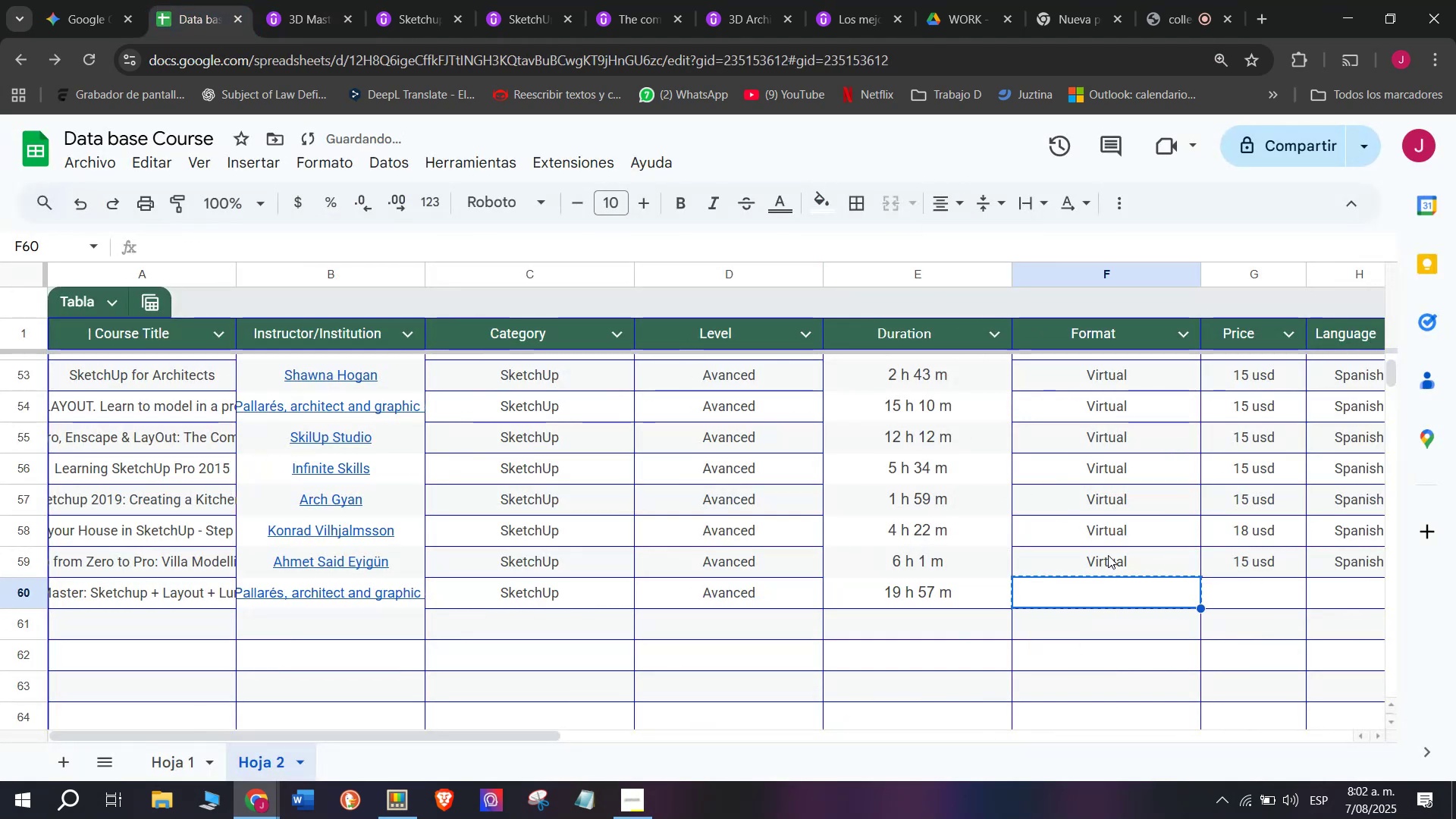 
left_click([1108, 555])
 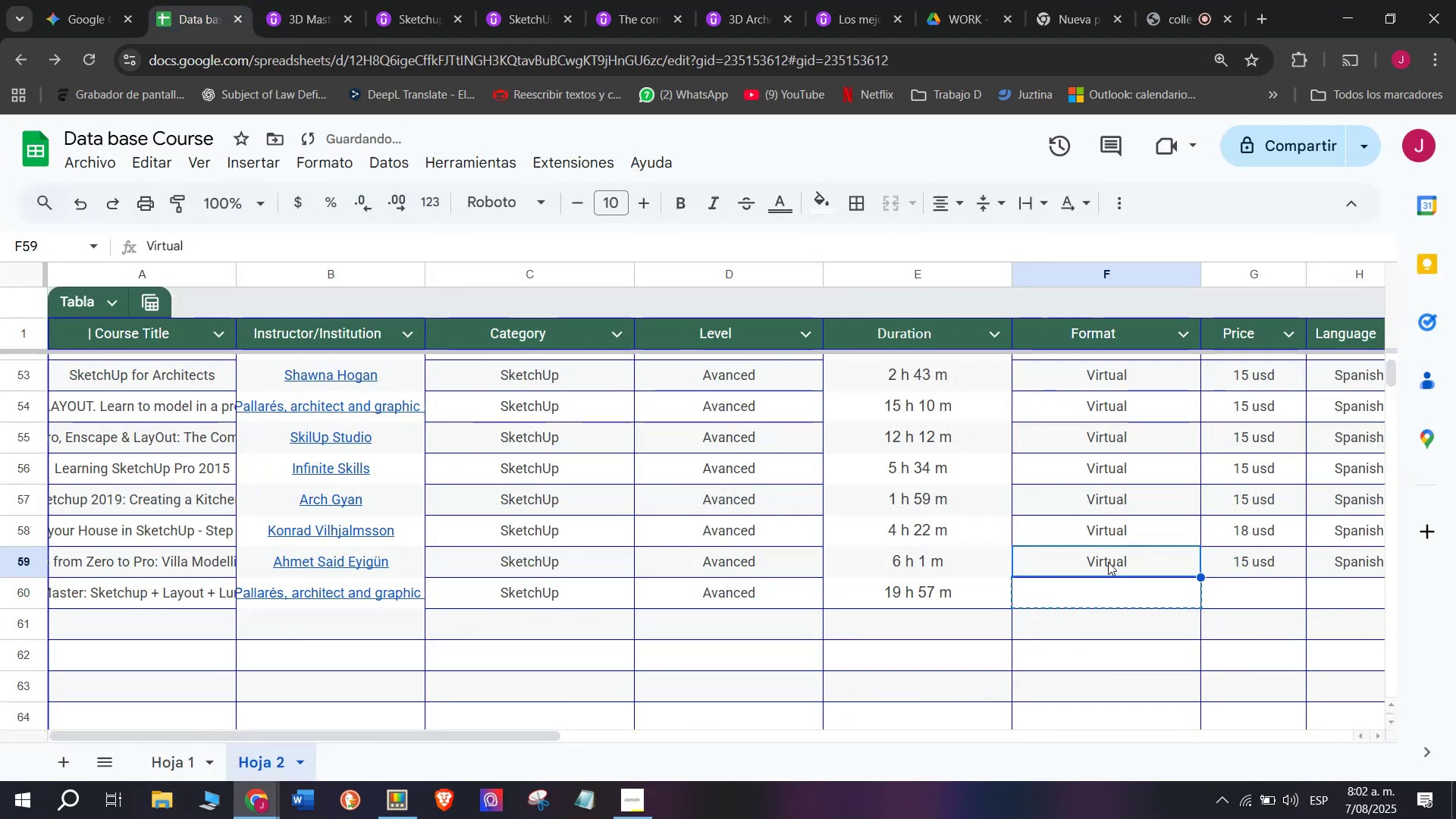 
key(Control+ControlLeft)
 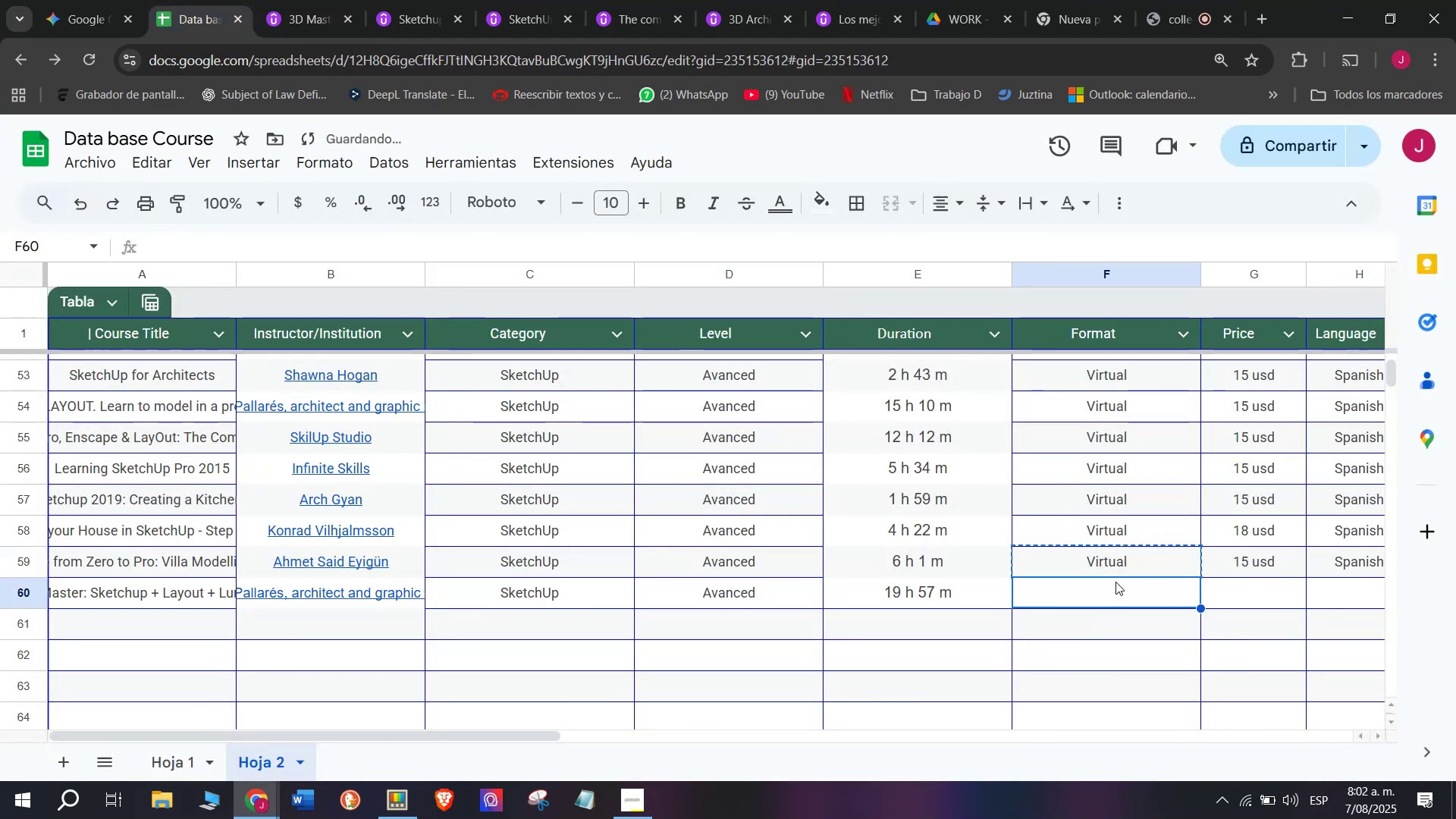 
key(Break)
 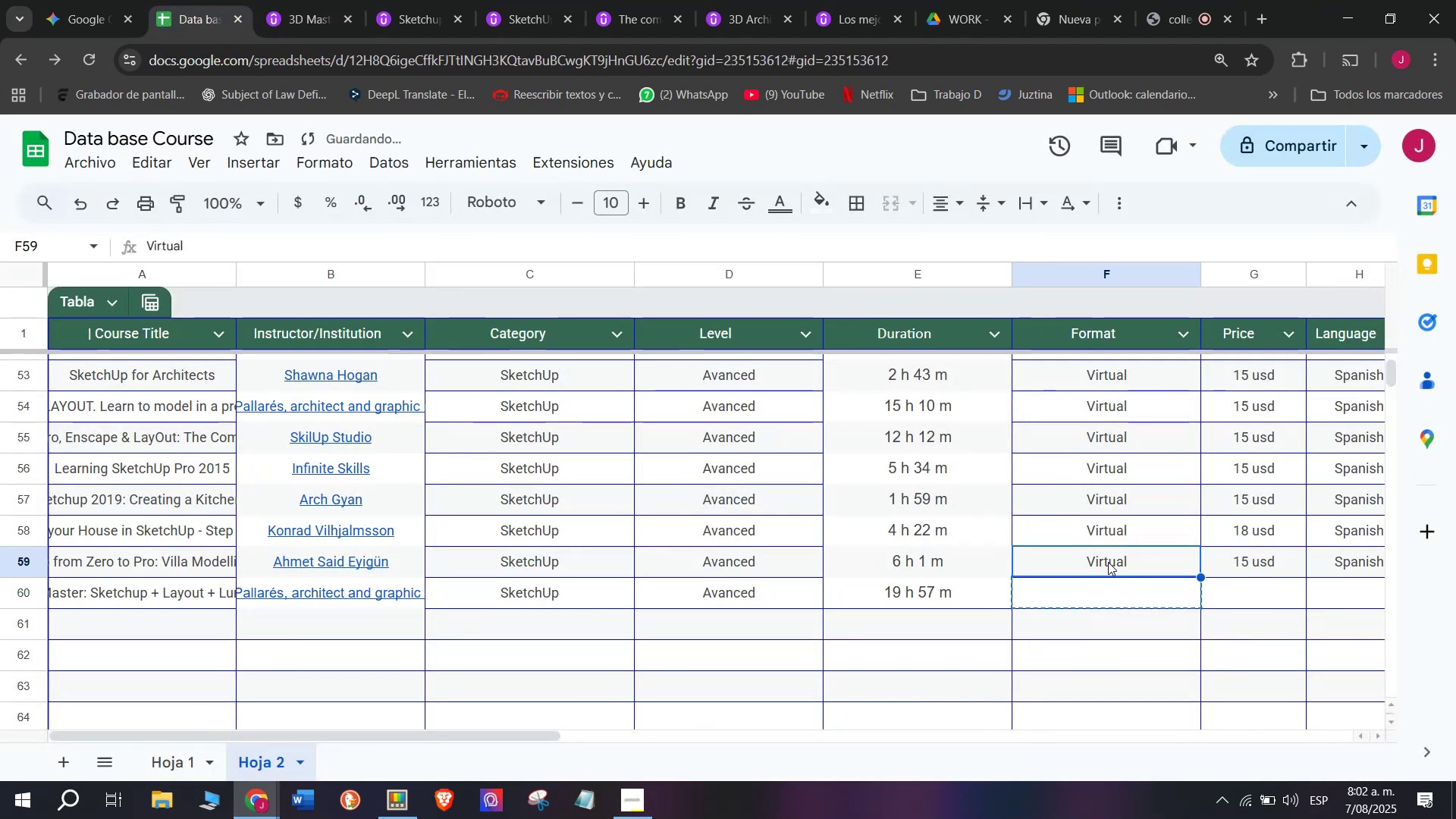 
key(Control+C)
 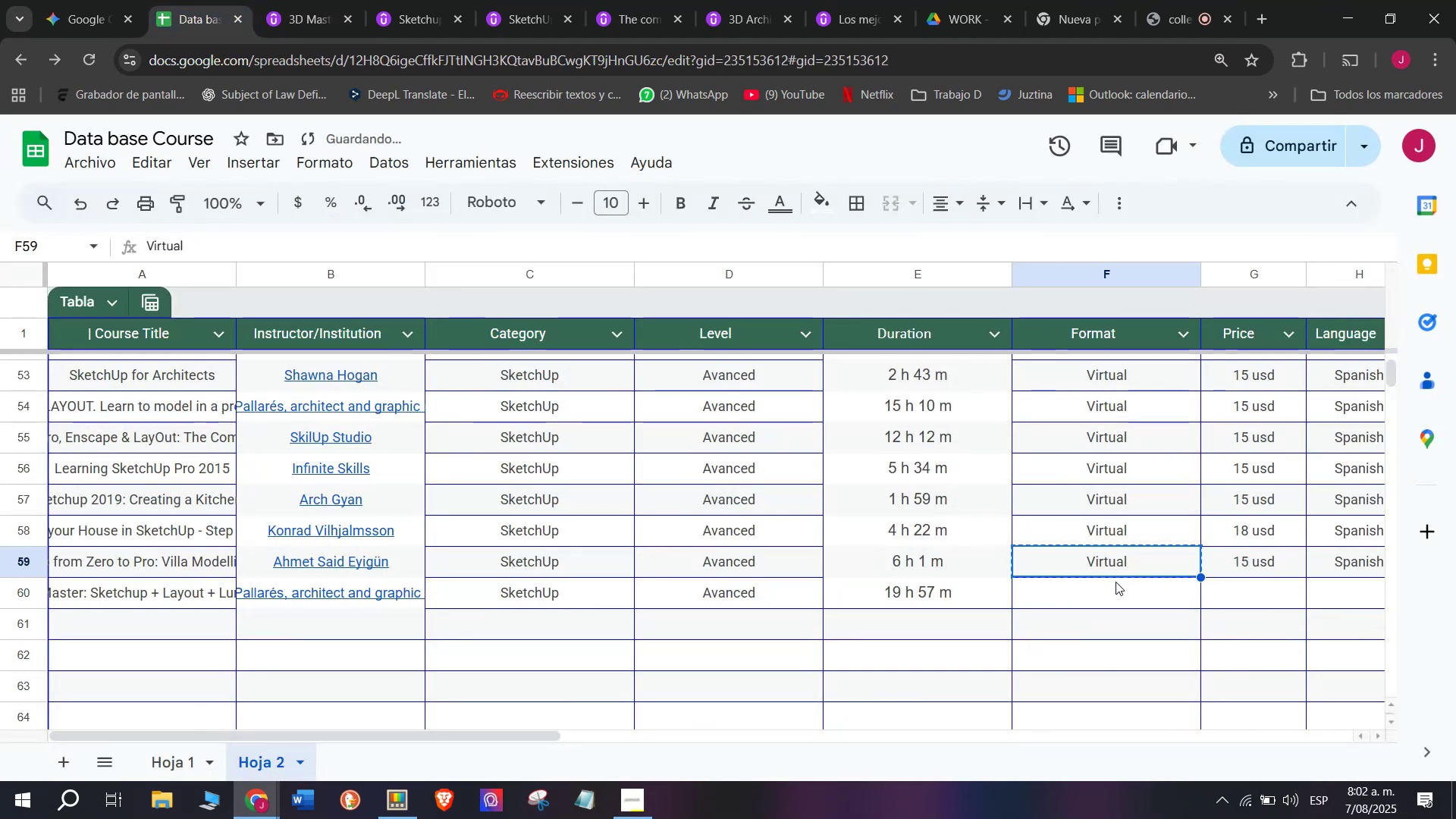 
left_click([1116, 582])
 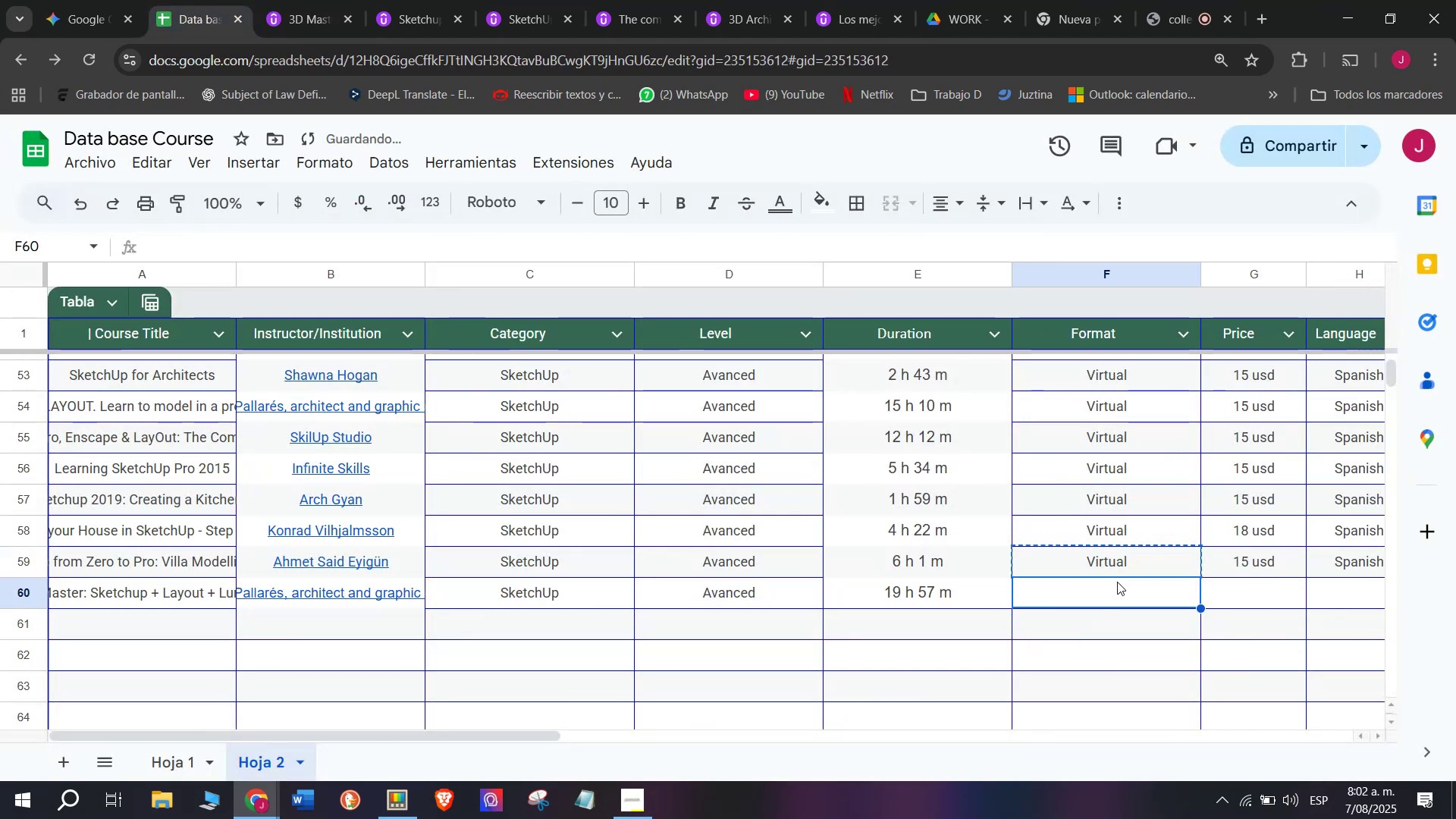 
key(Z)
 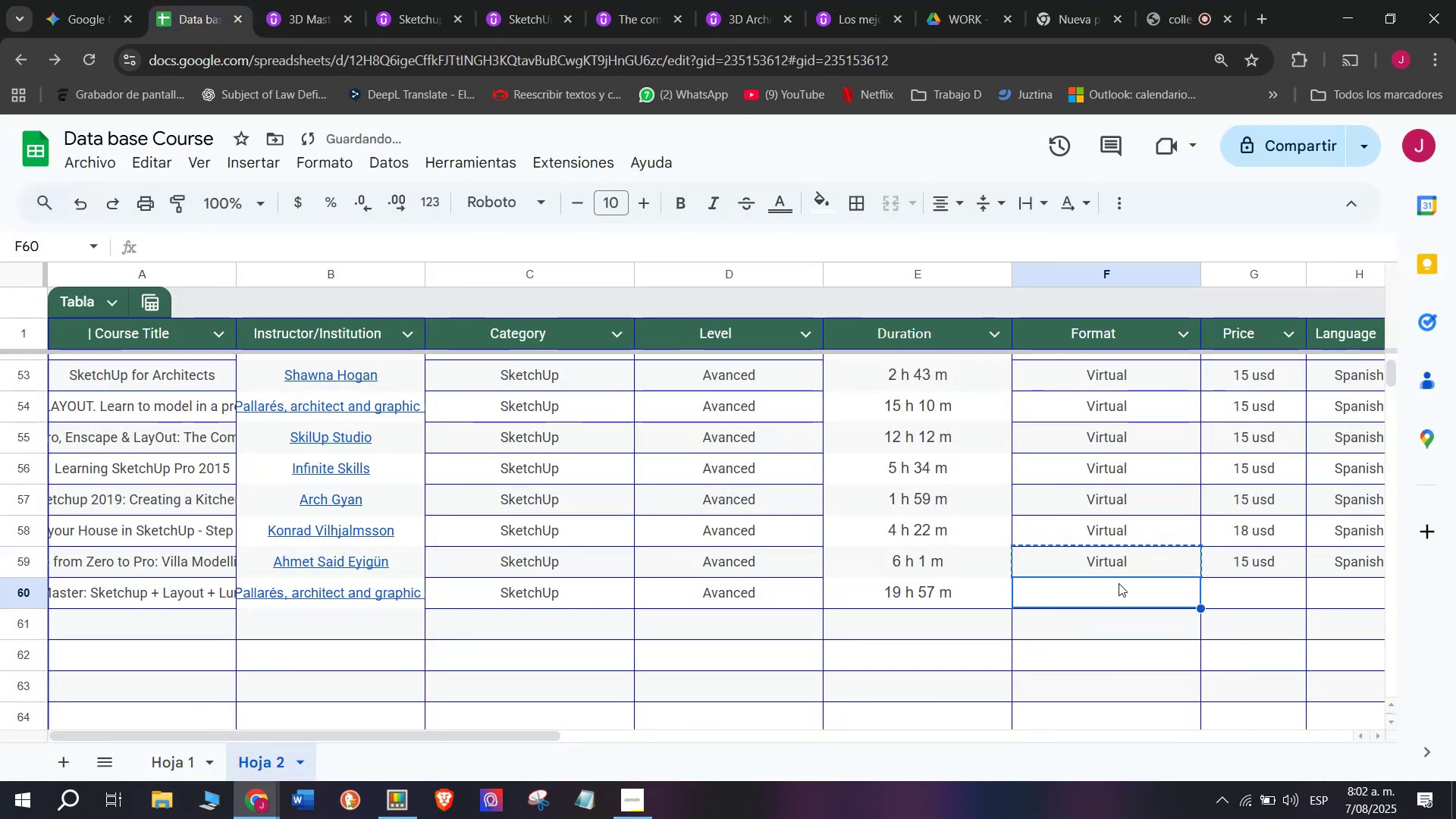 
key(Control+ControlLeft)
 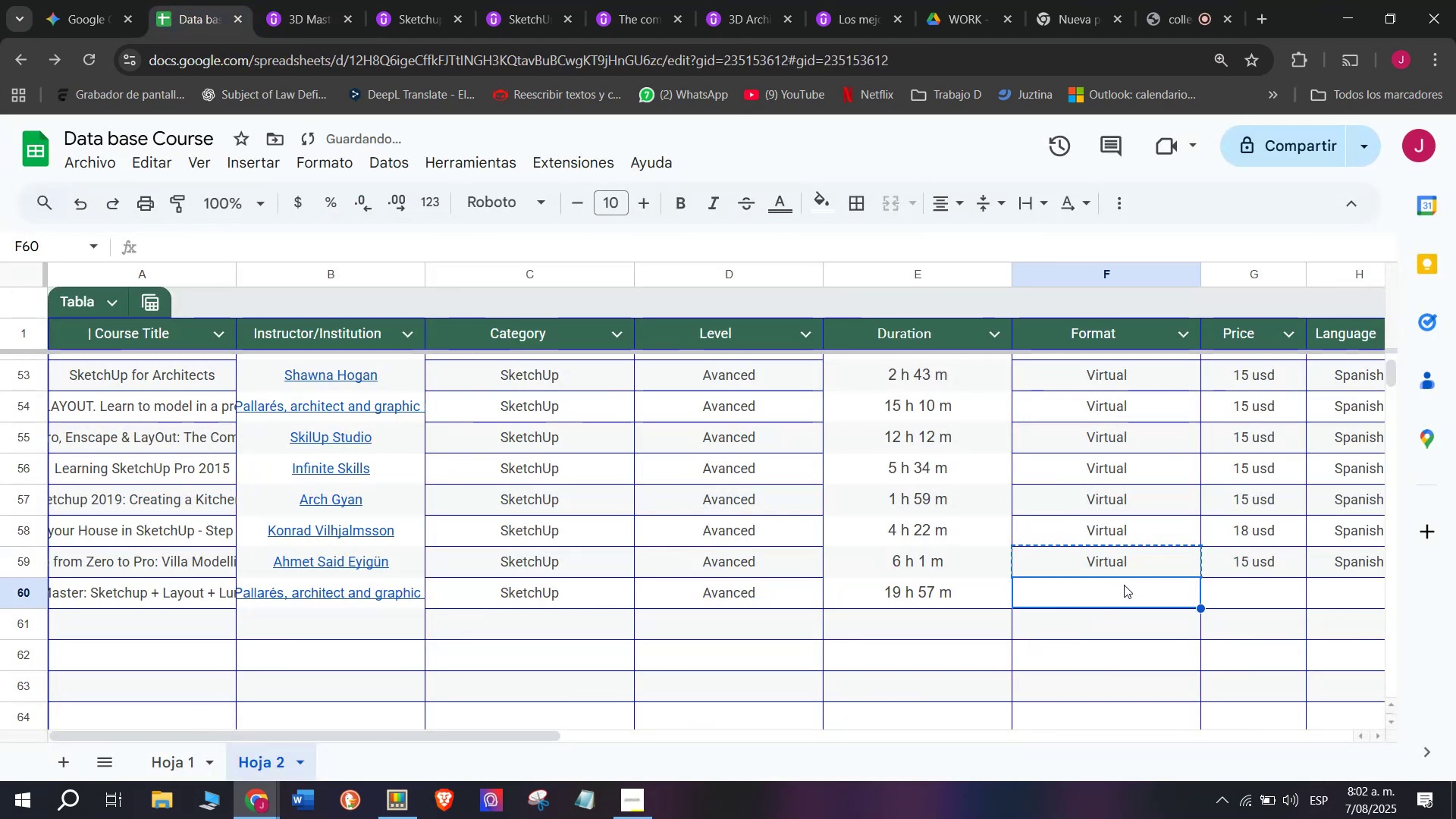 
key(Control+V)
 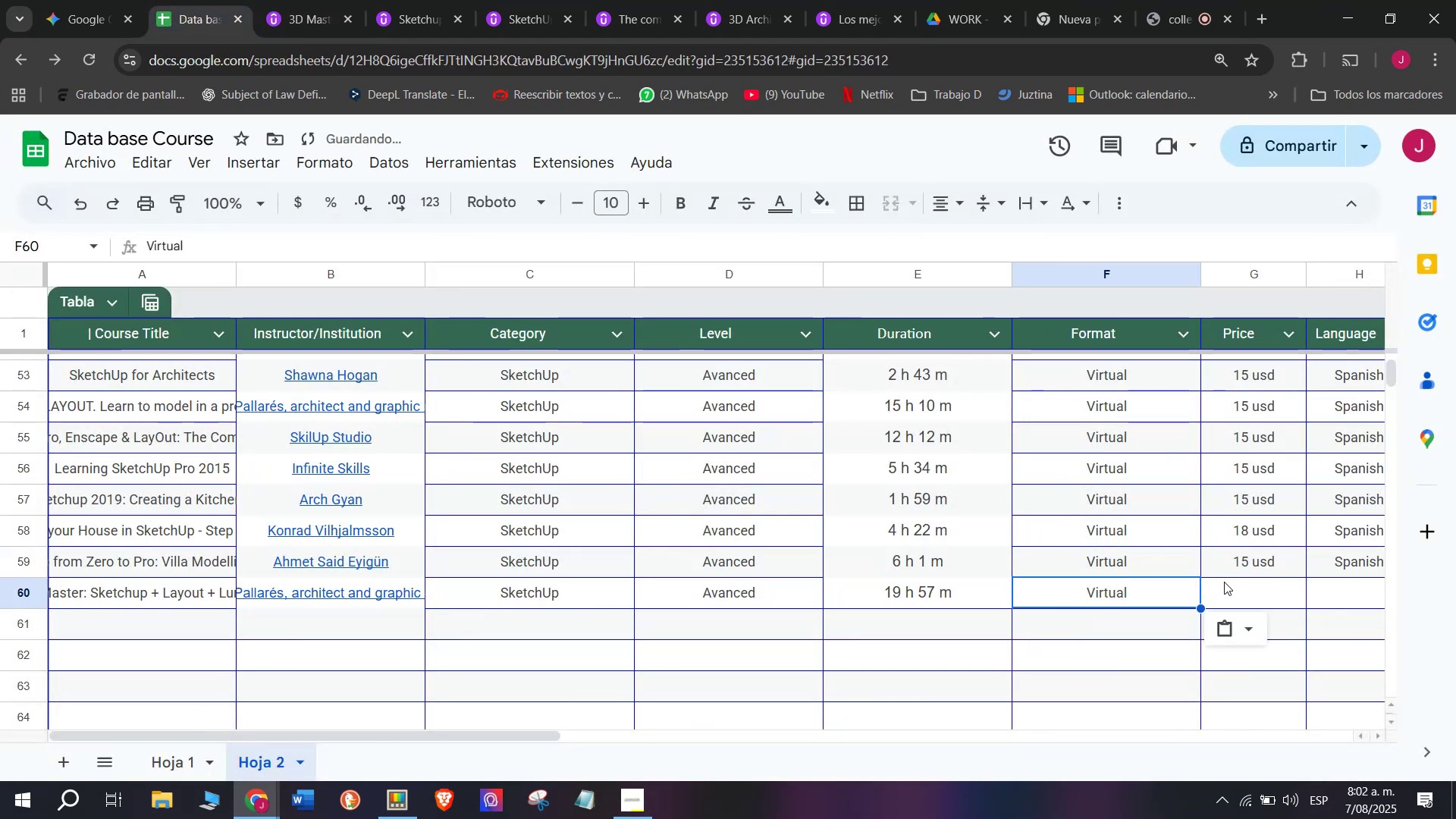 
left_click([1225, 580])
 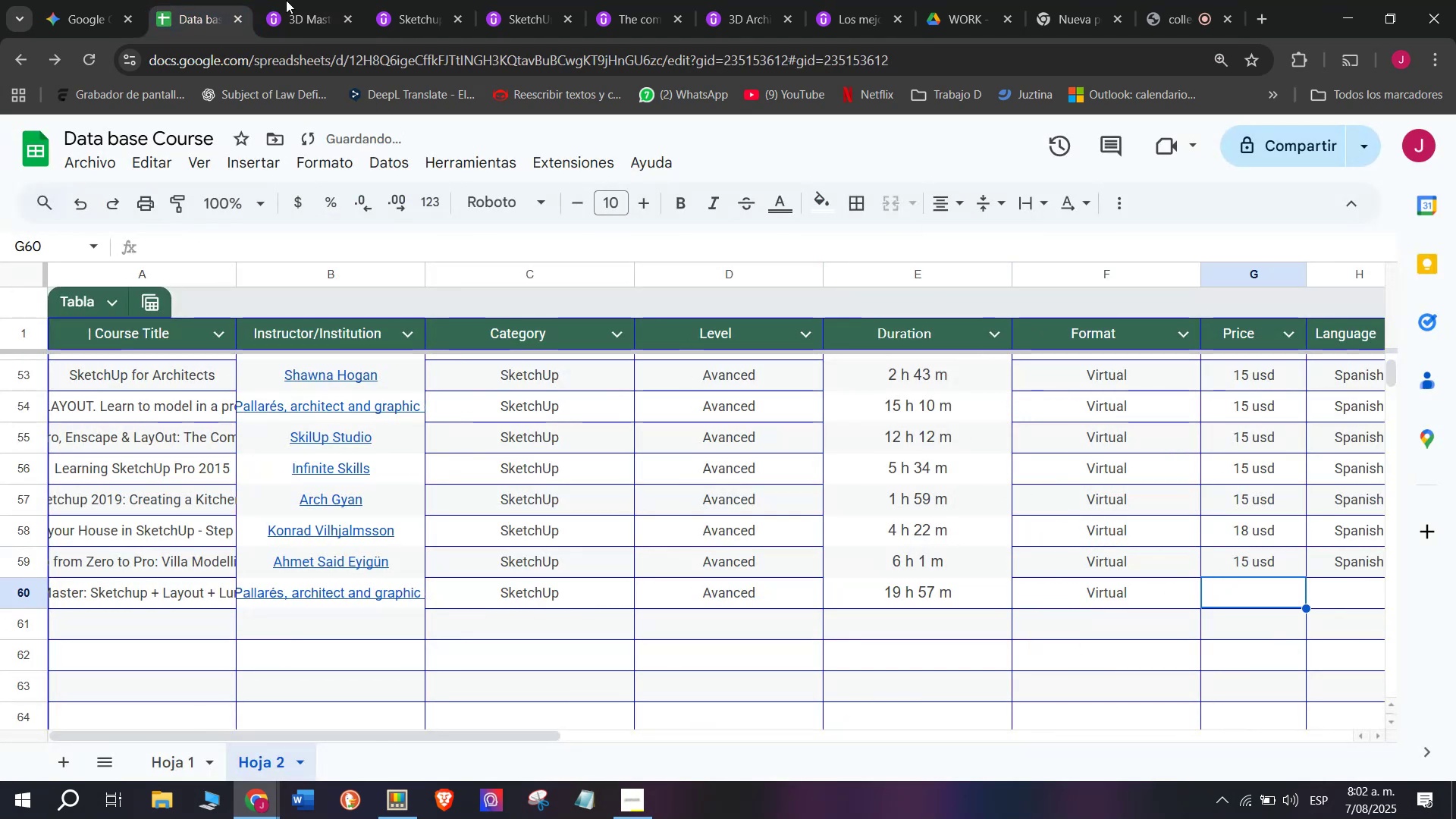 
left_click([271, 0])
 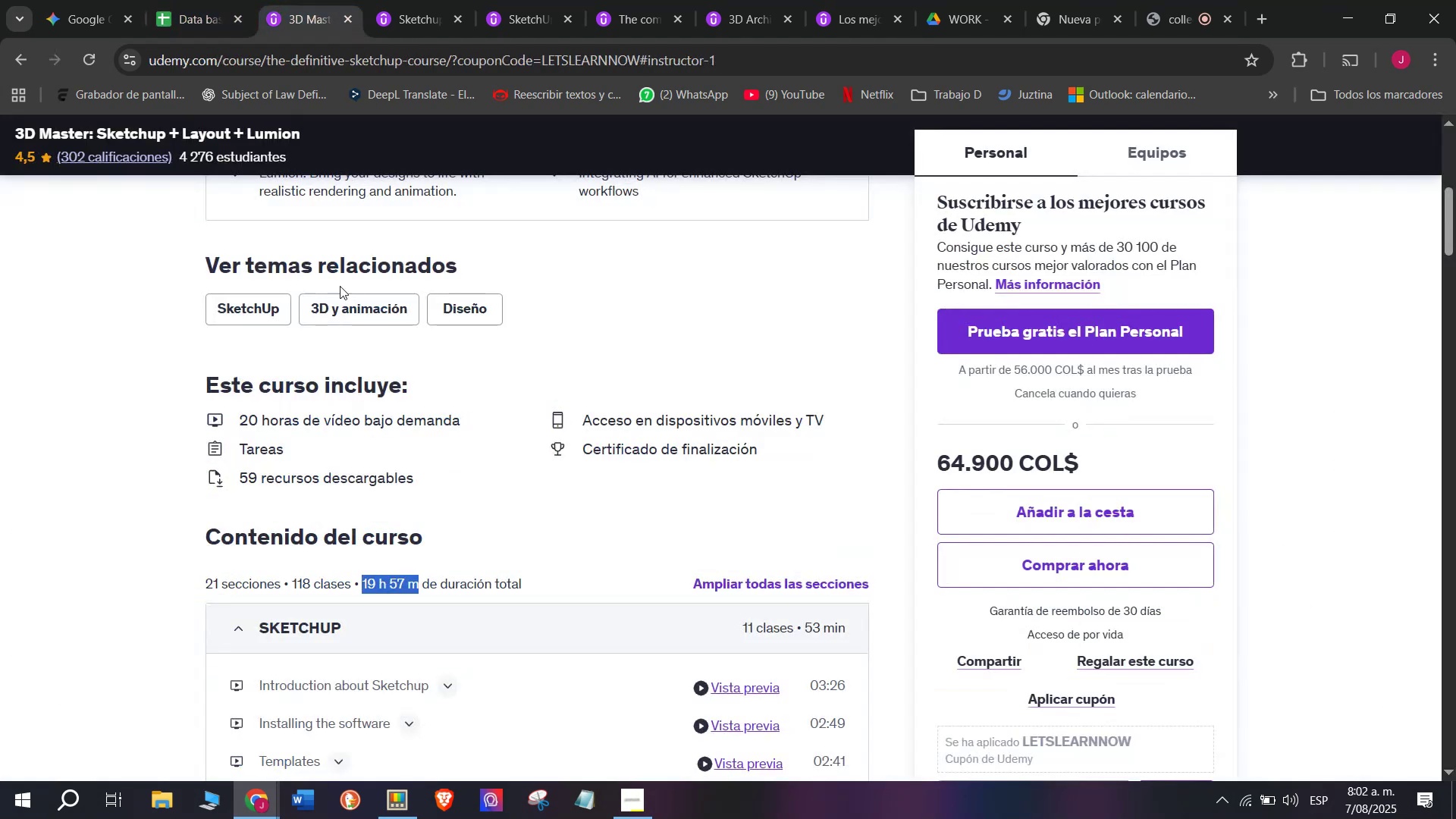 
scroll: coordinate [369, 414], scroll_direction: up, amount: 3.0
 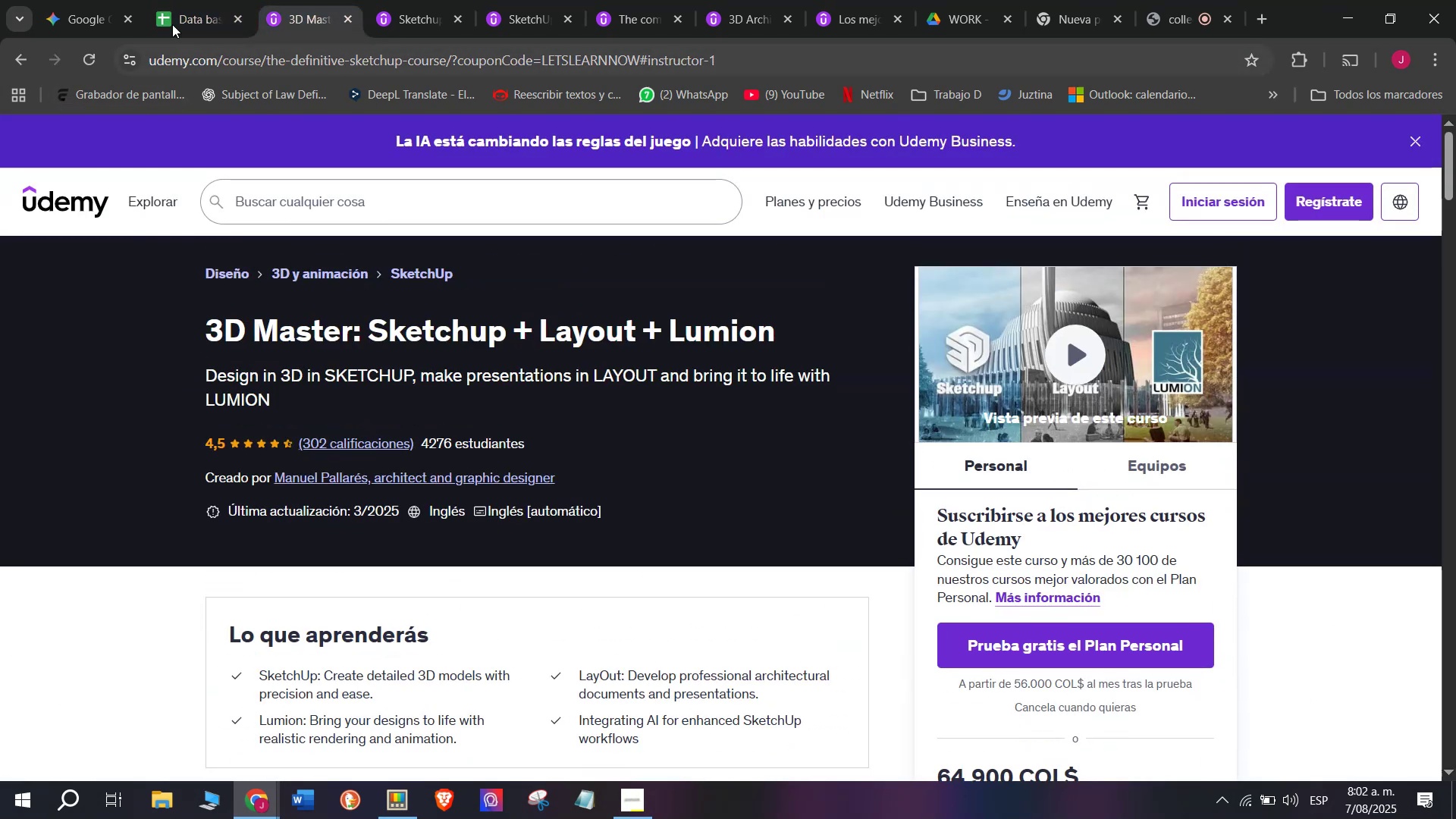 
left_click([173, 0])
 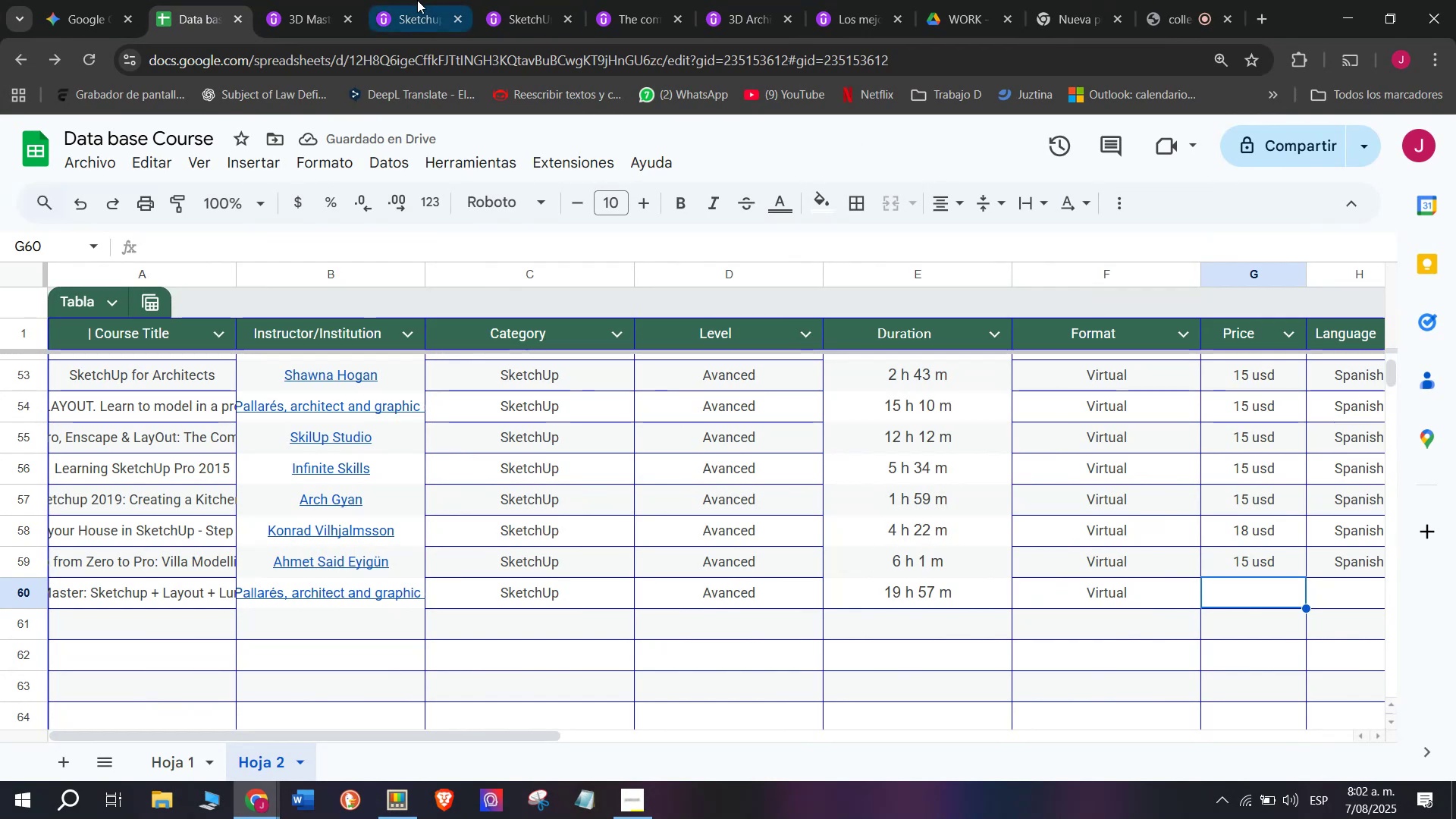 
left_click([322, 0])
 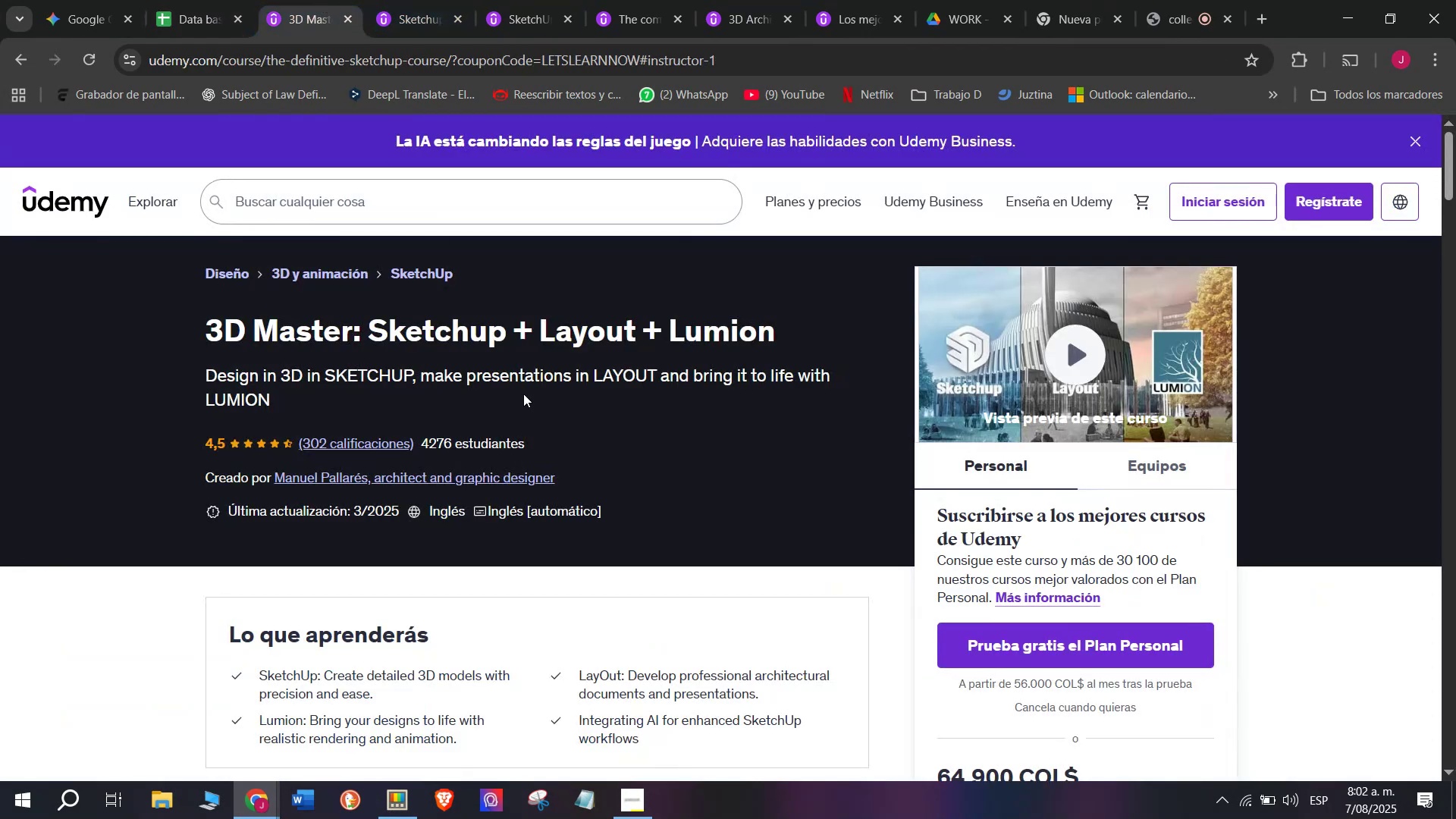 
scroll: coordinate [523, 394], scroll_direction: down, amount: 3.0
 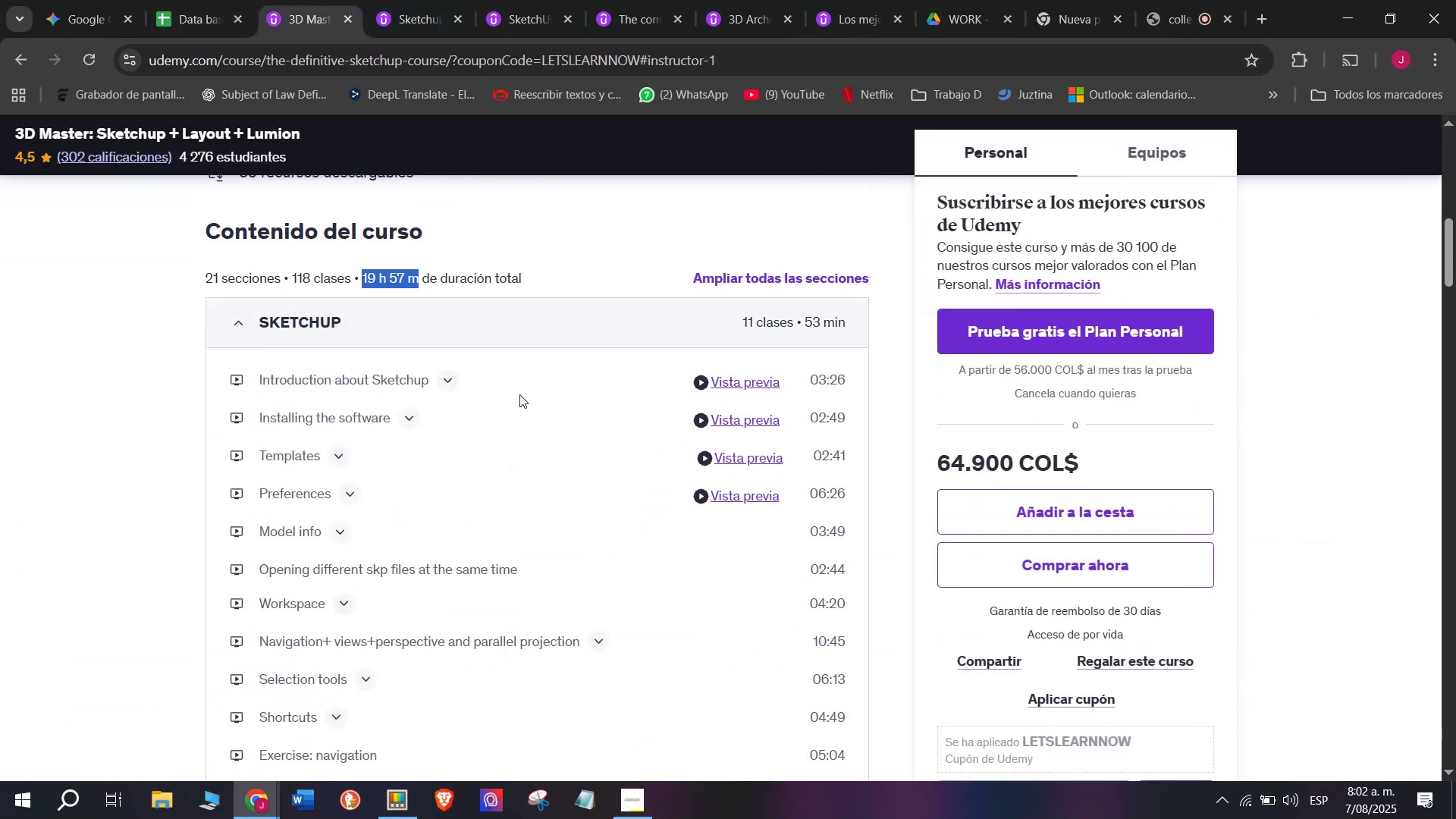 
scroll: coordinate [507, 387], scroll_direction: up, amount: 3.0
 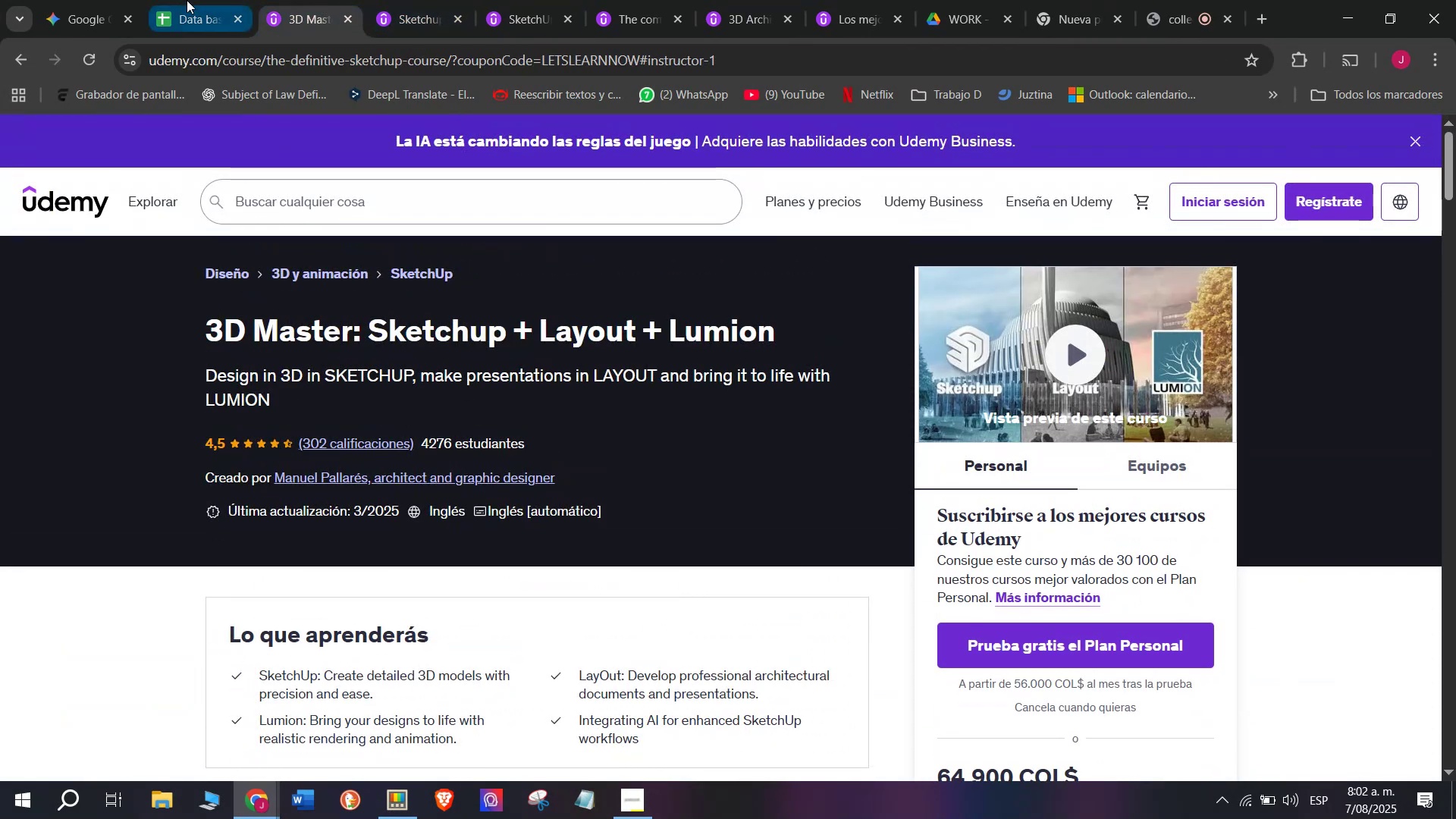 
left_click([187, 0])
 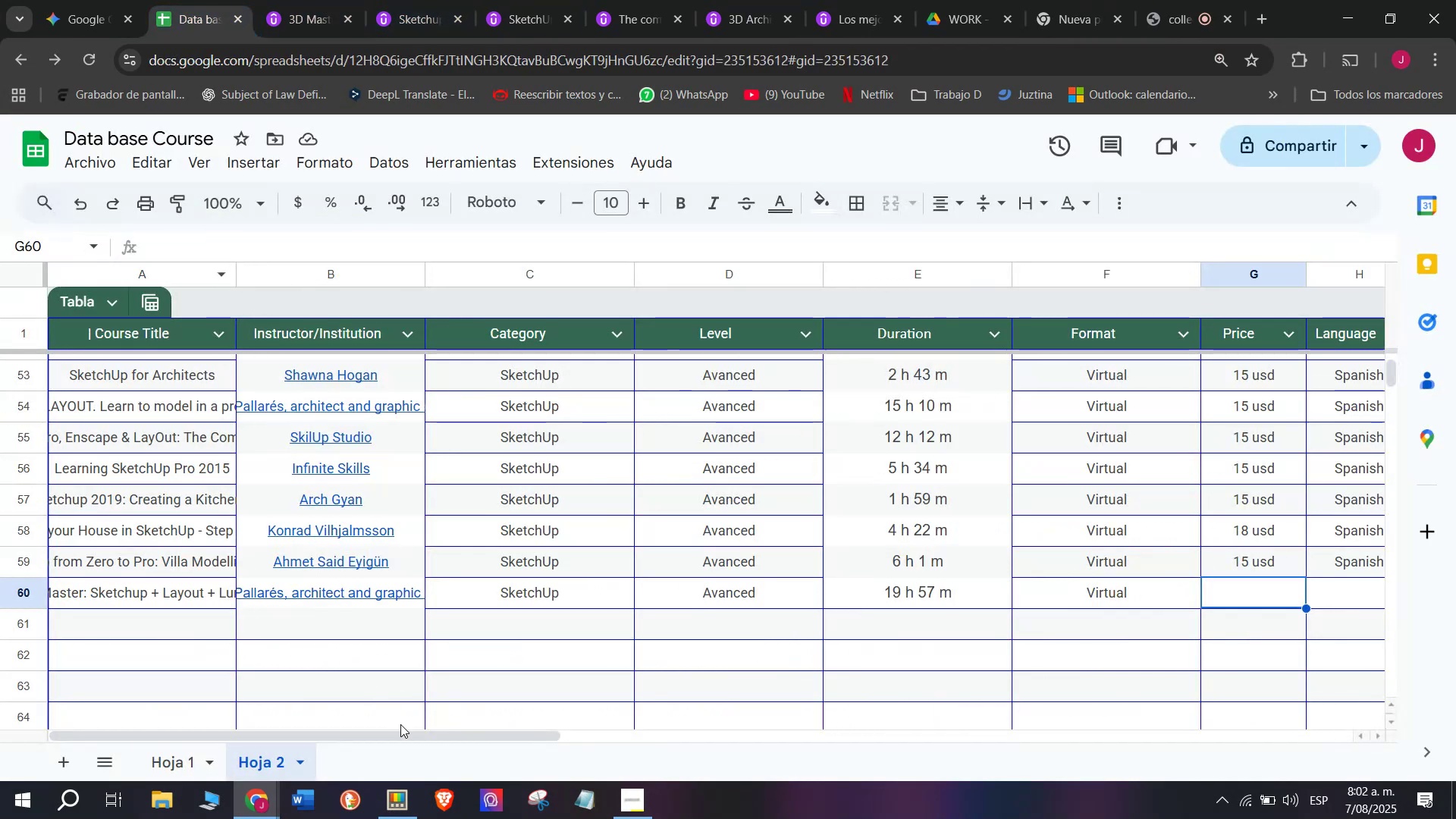 
left_click_drag(start_coordinate=[414, 739], to_coordinate=[679, 749])
 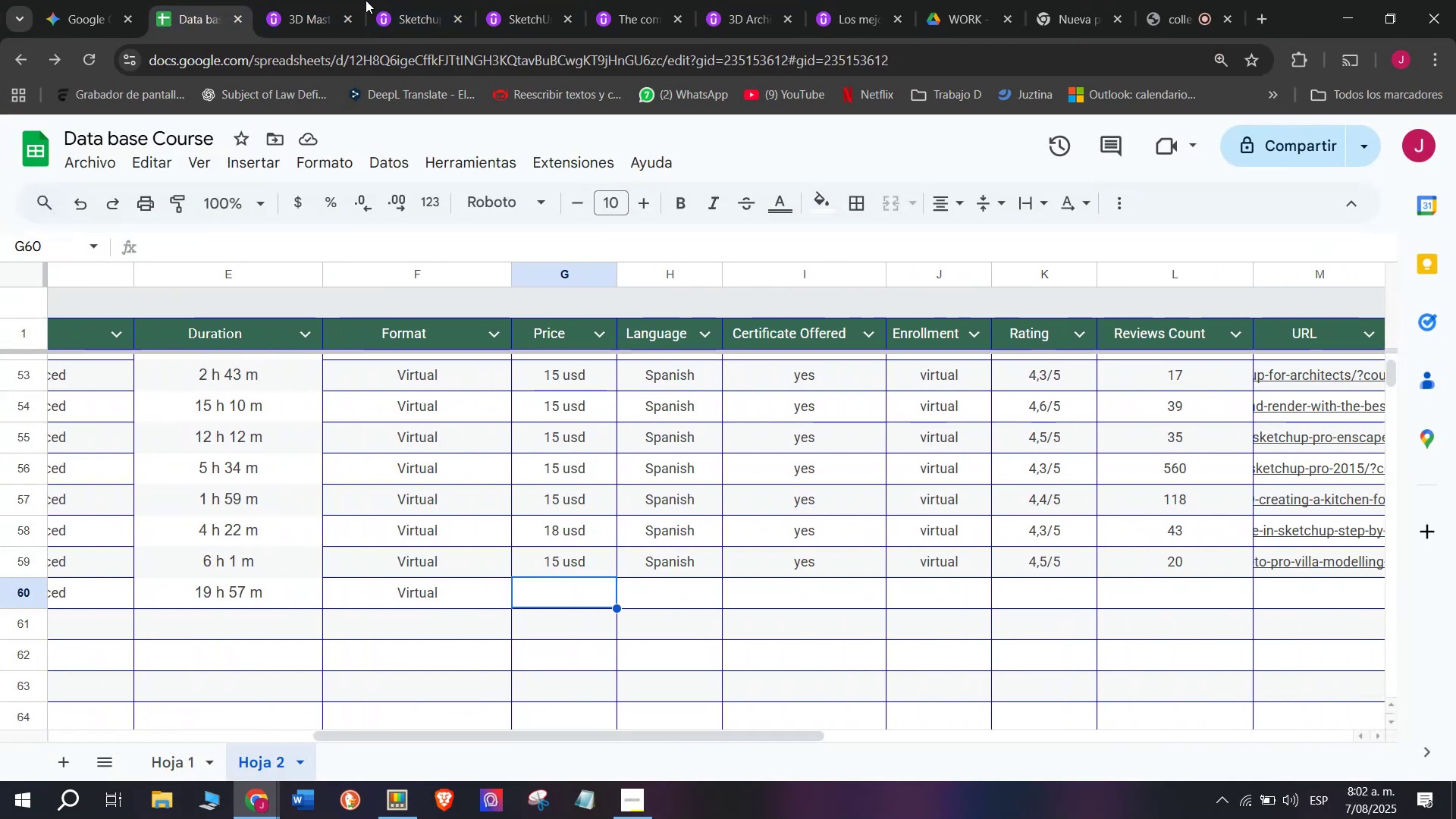 
double_click([328, 0])
 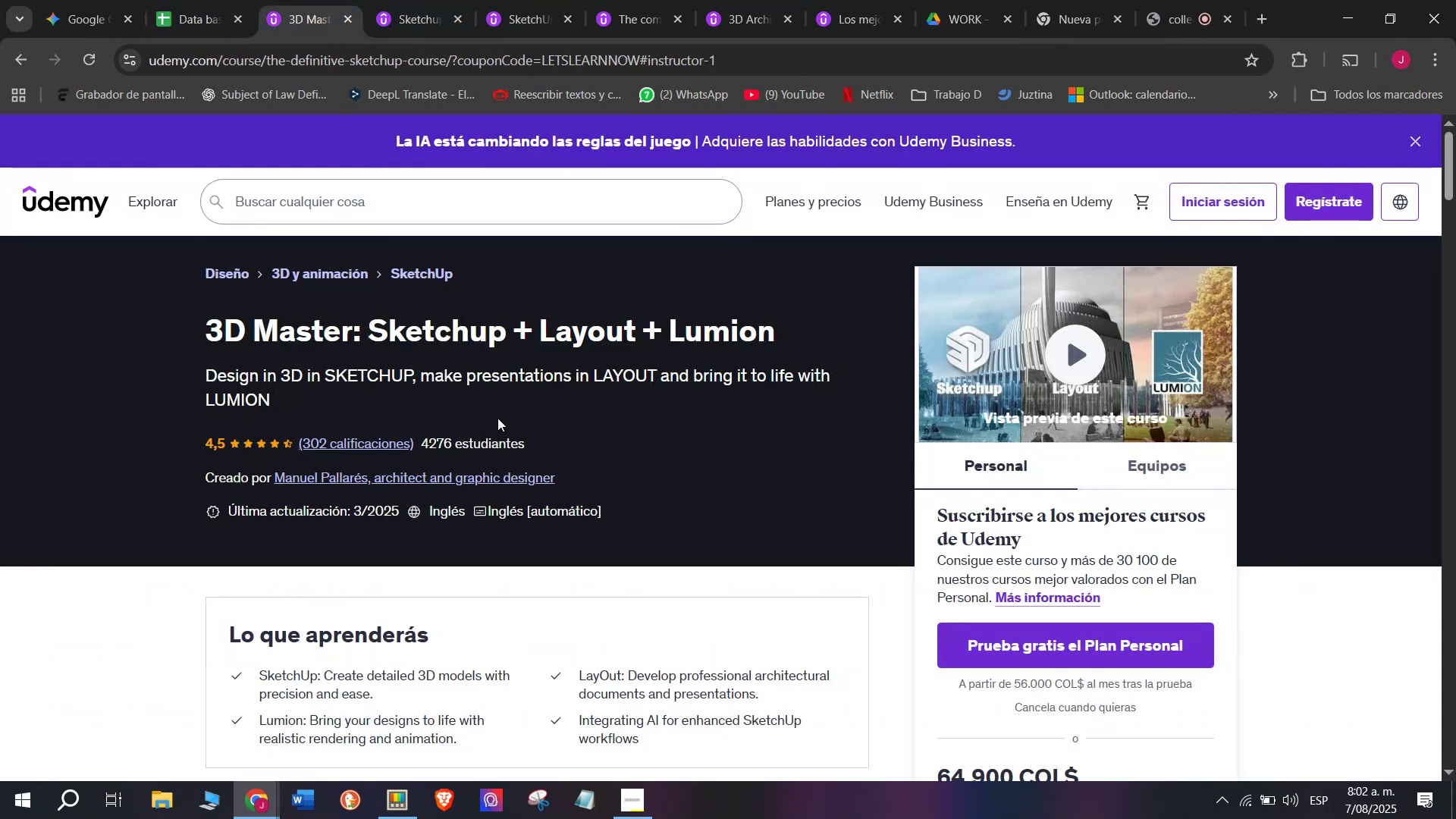 
scroll: coordinate [509, 442], scroll_direction: down, amount: 1.0
 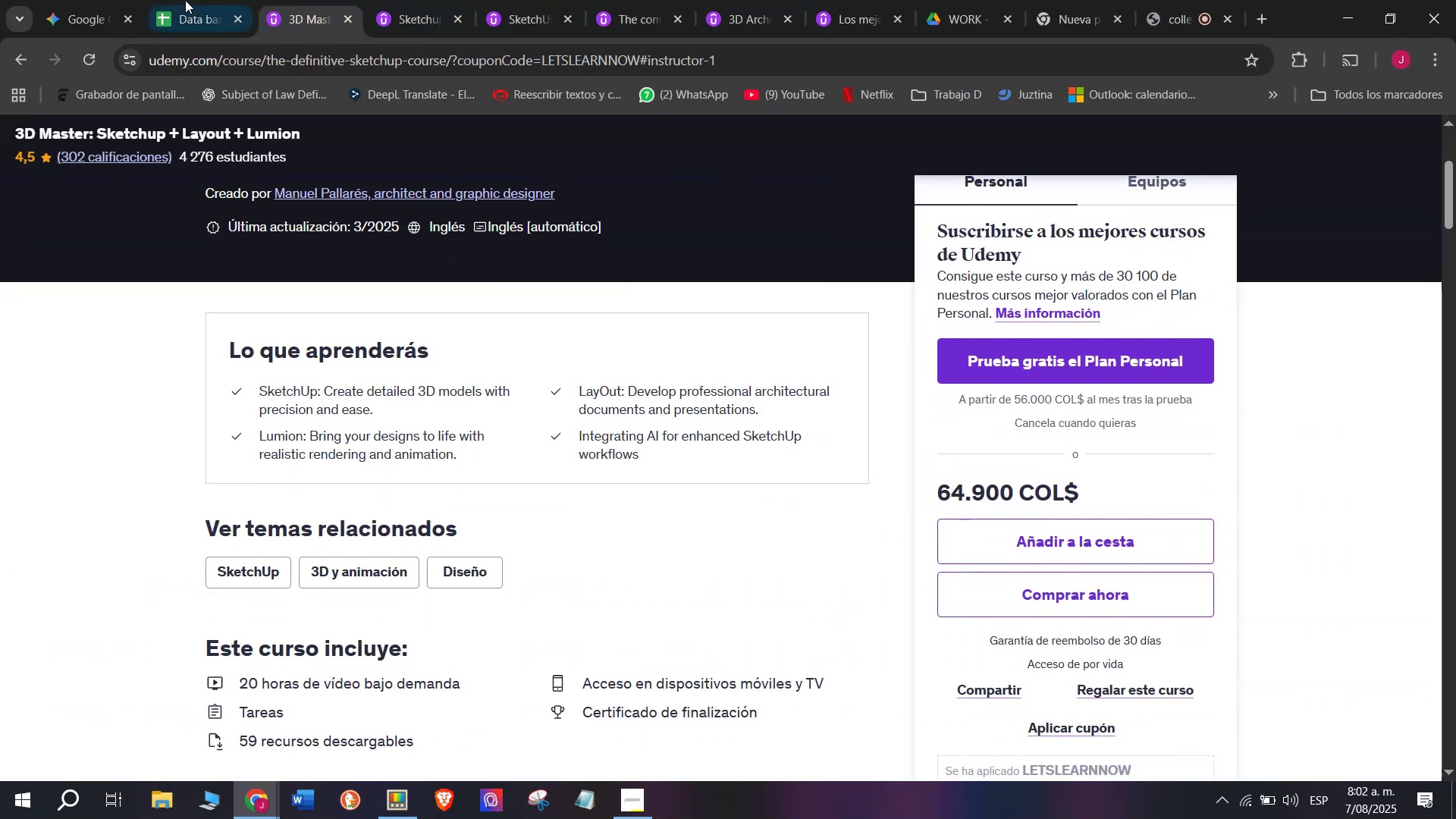 
left_click([180, 0])
 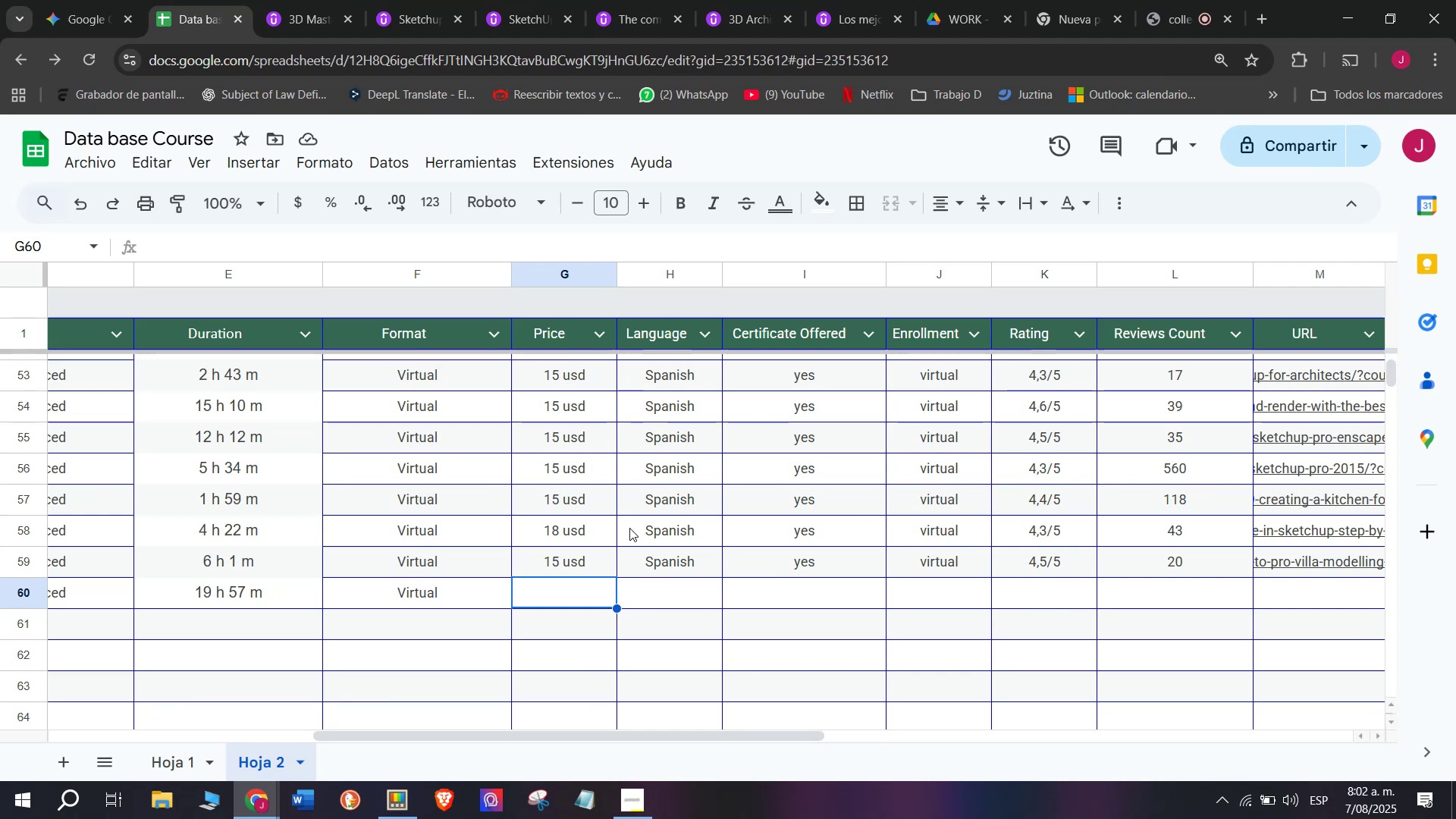 
left_click([548, 568])
 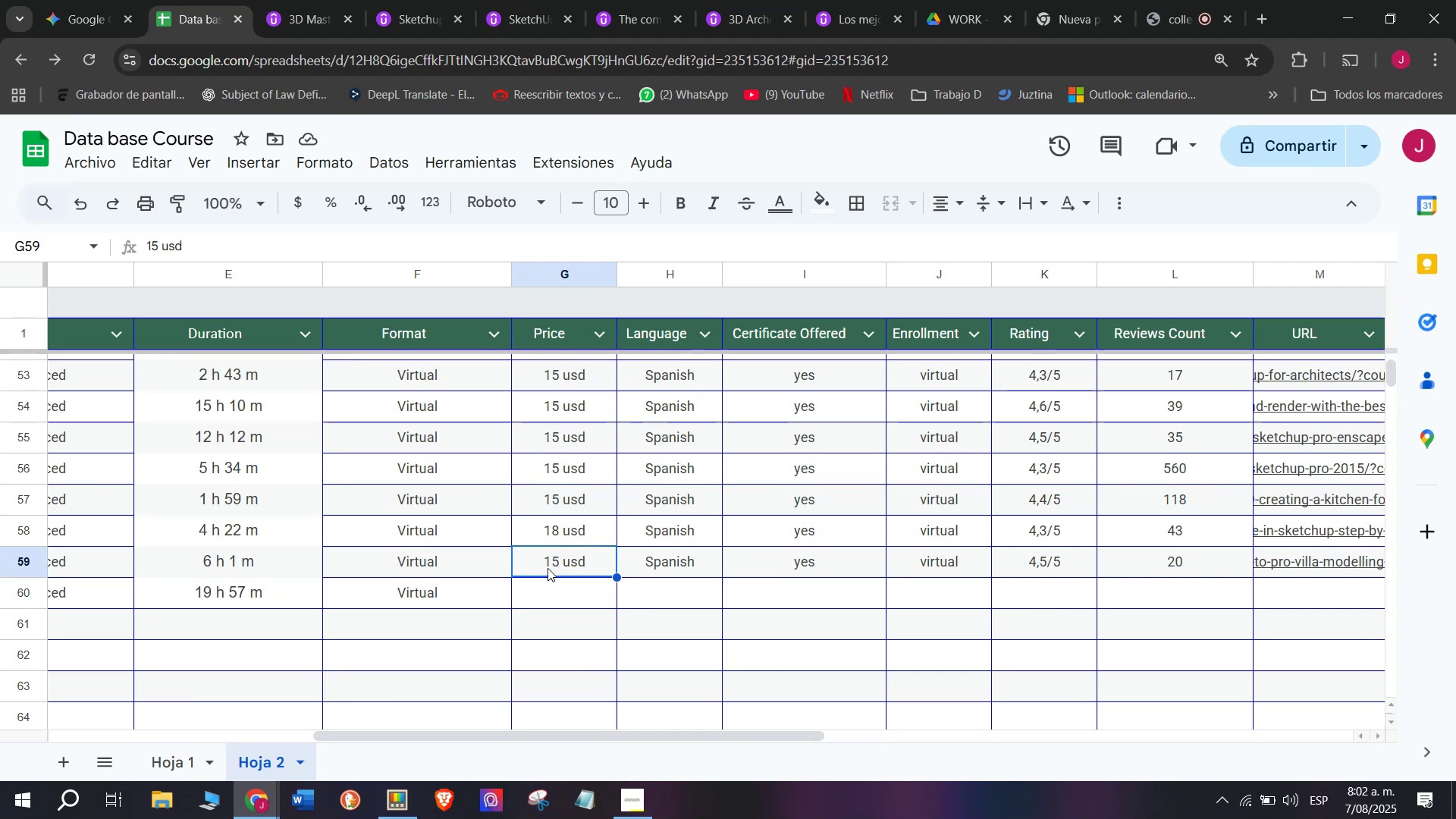 
key(Control+ControlLeft)
 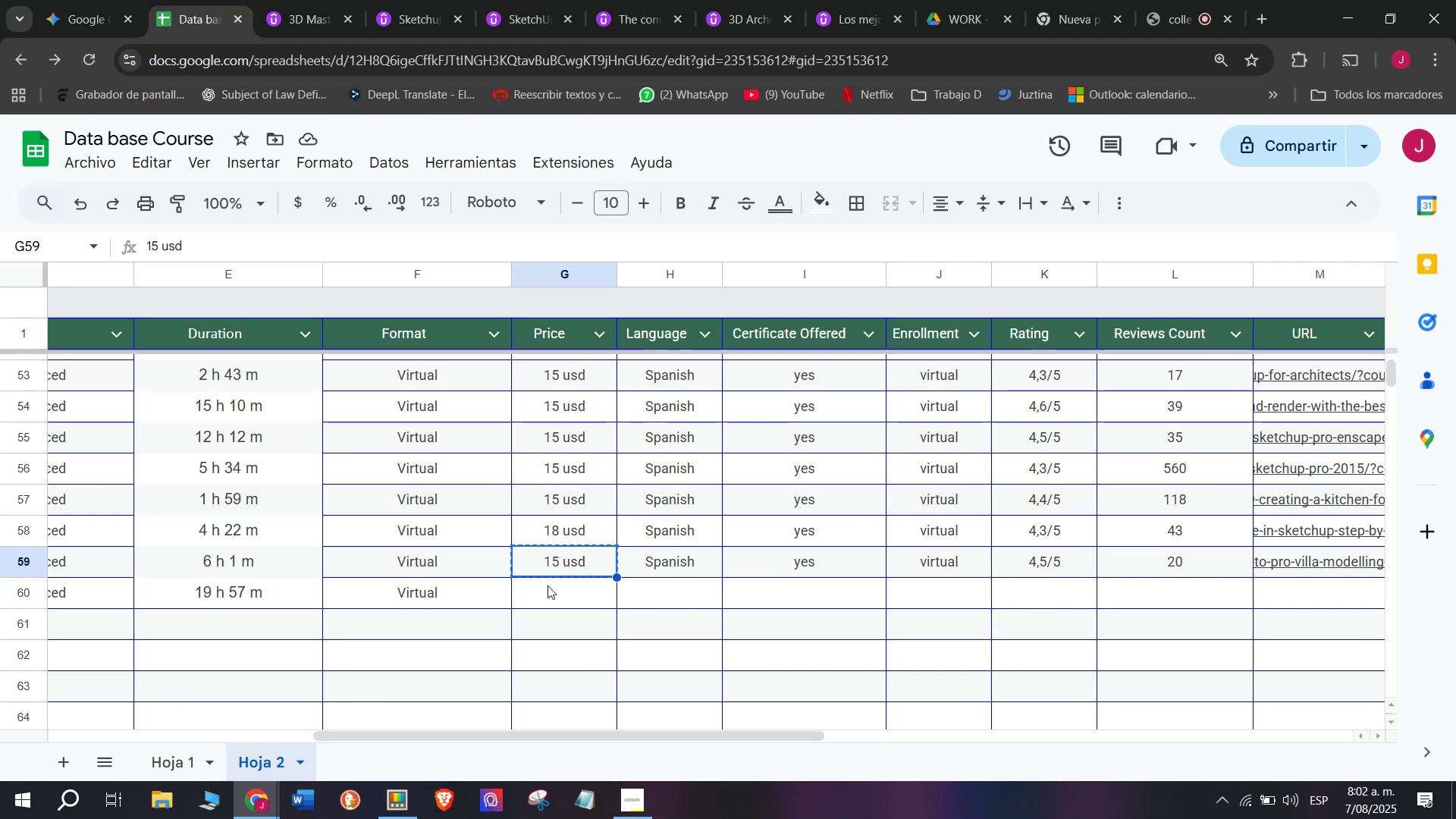 
key(Break)
 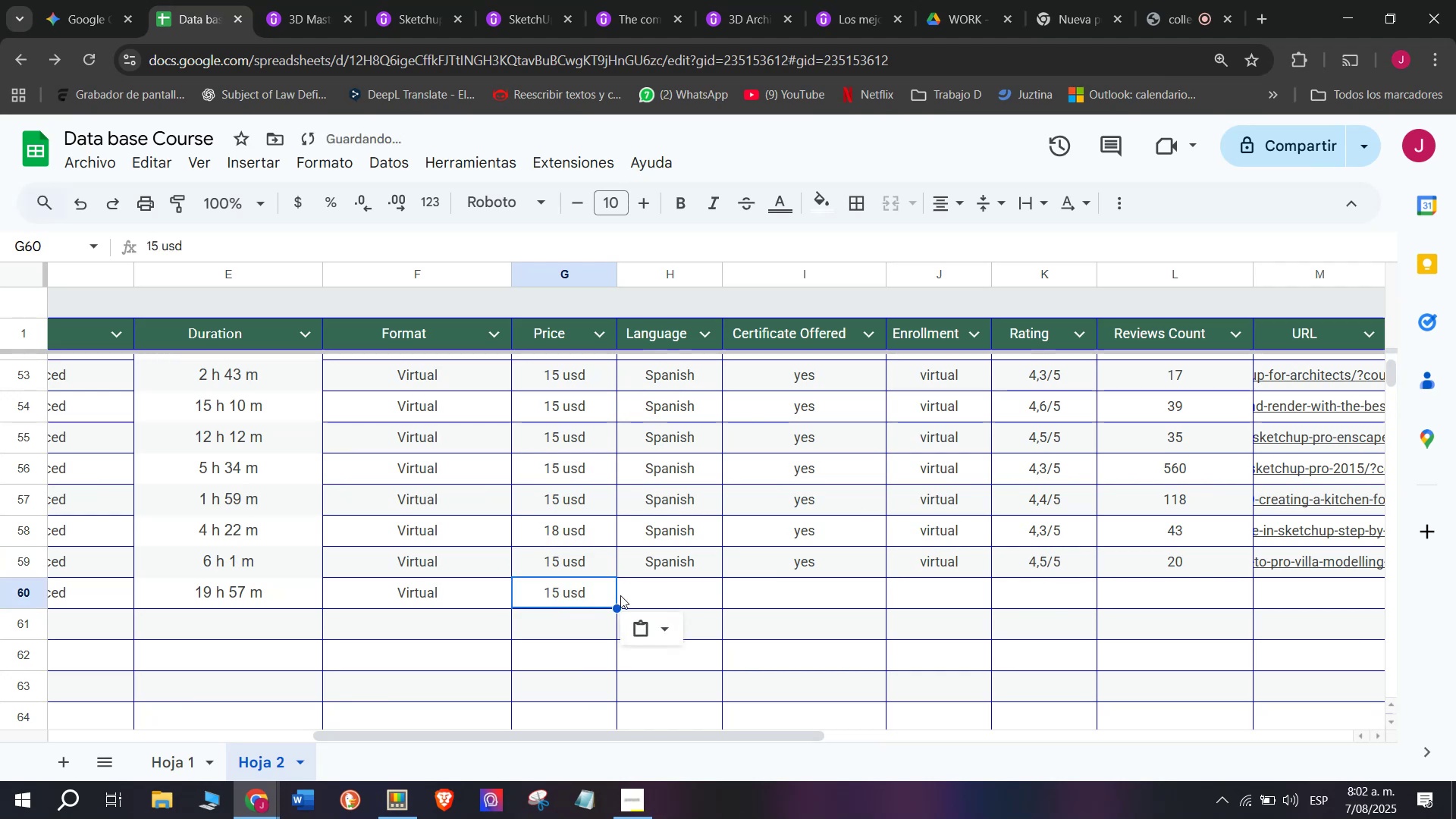 
key(Control+C)
 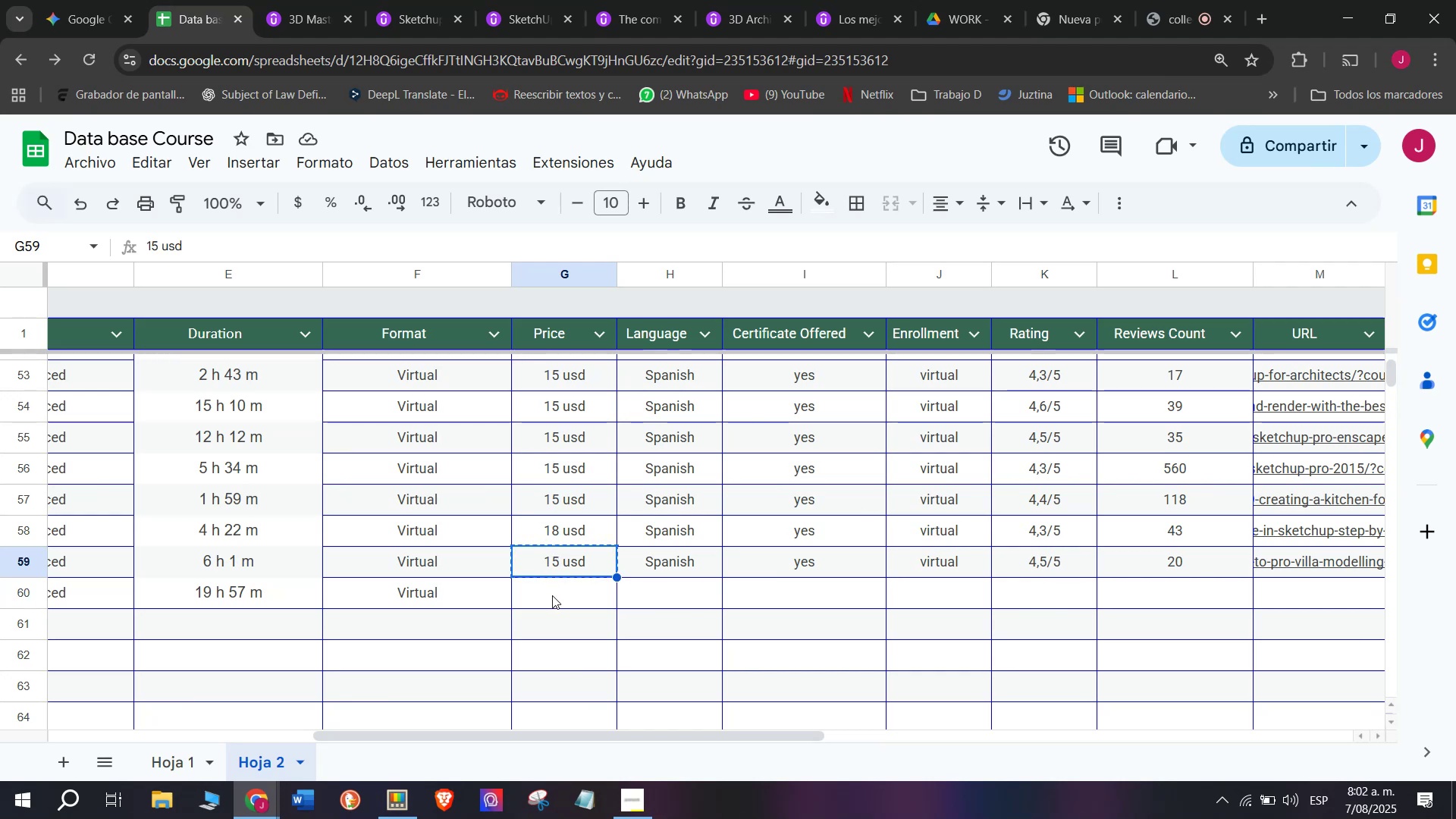 
double_click([552, 595])
 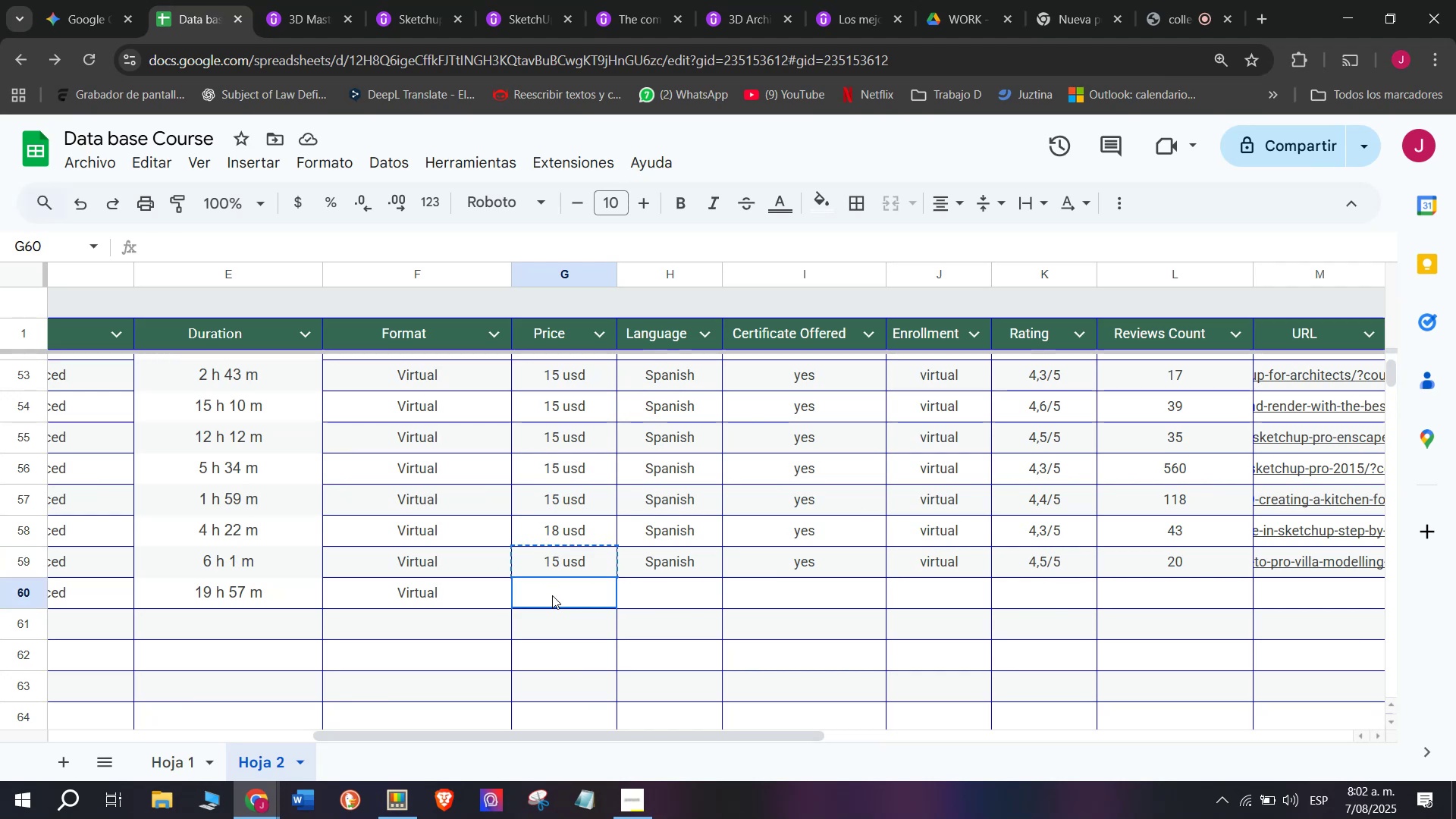 
key(Control+ControlLeft)
 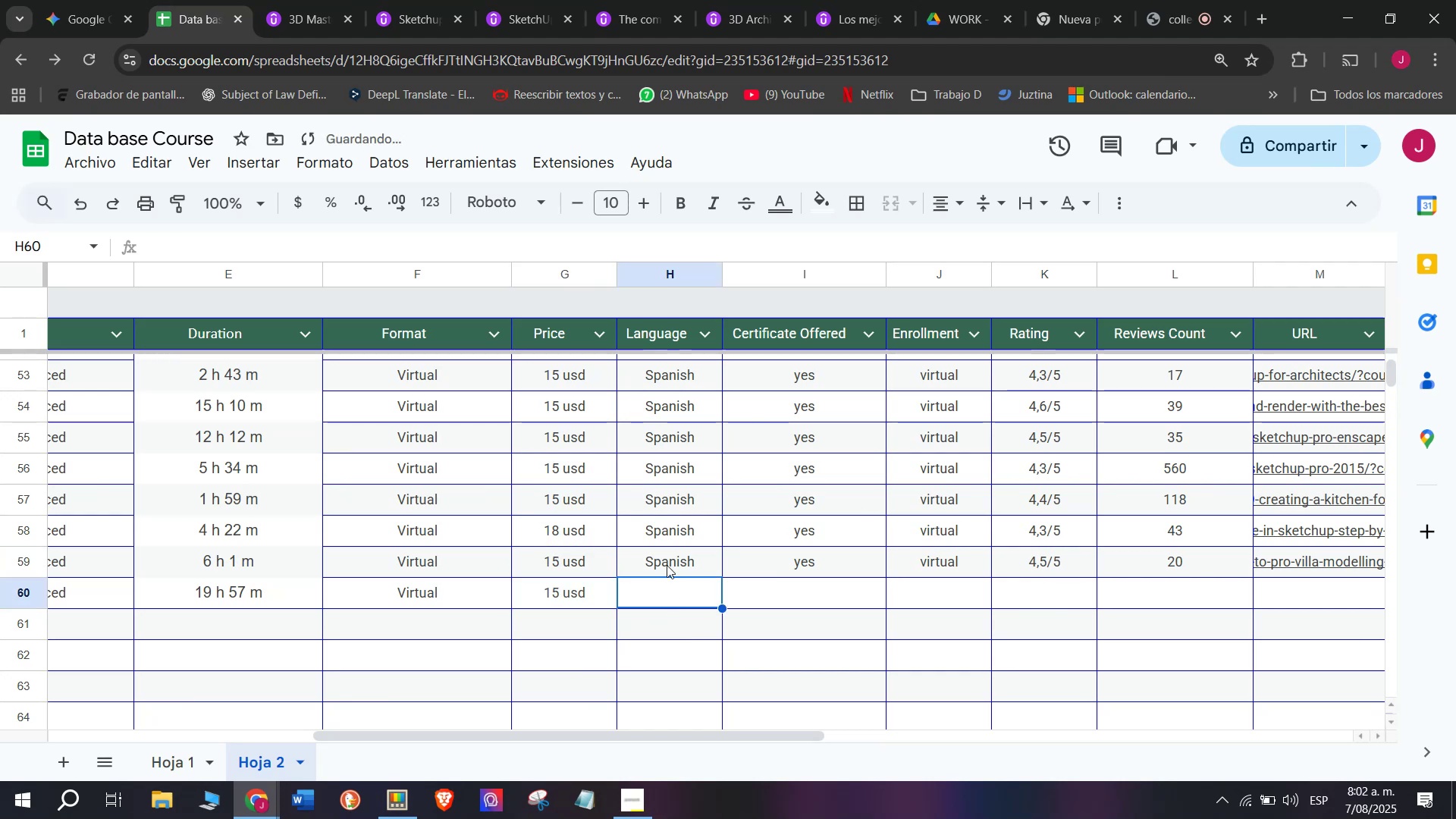 
key(Control+V)
 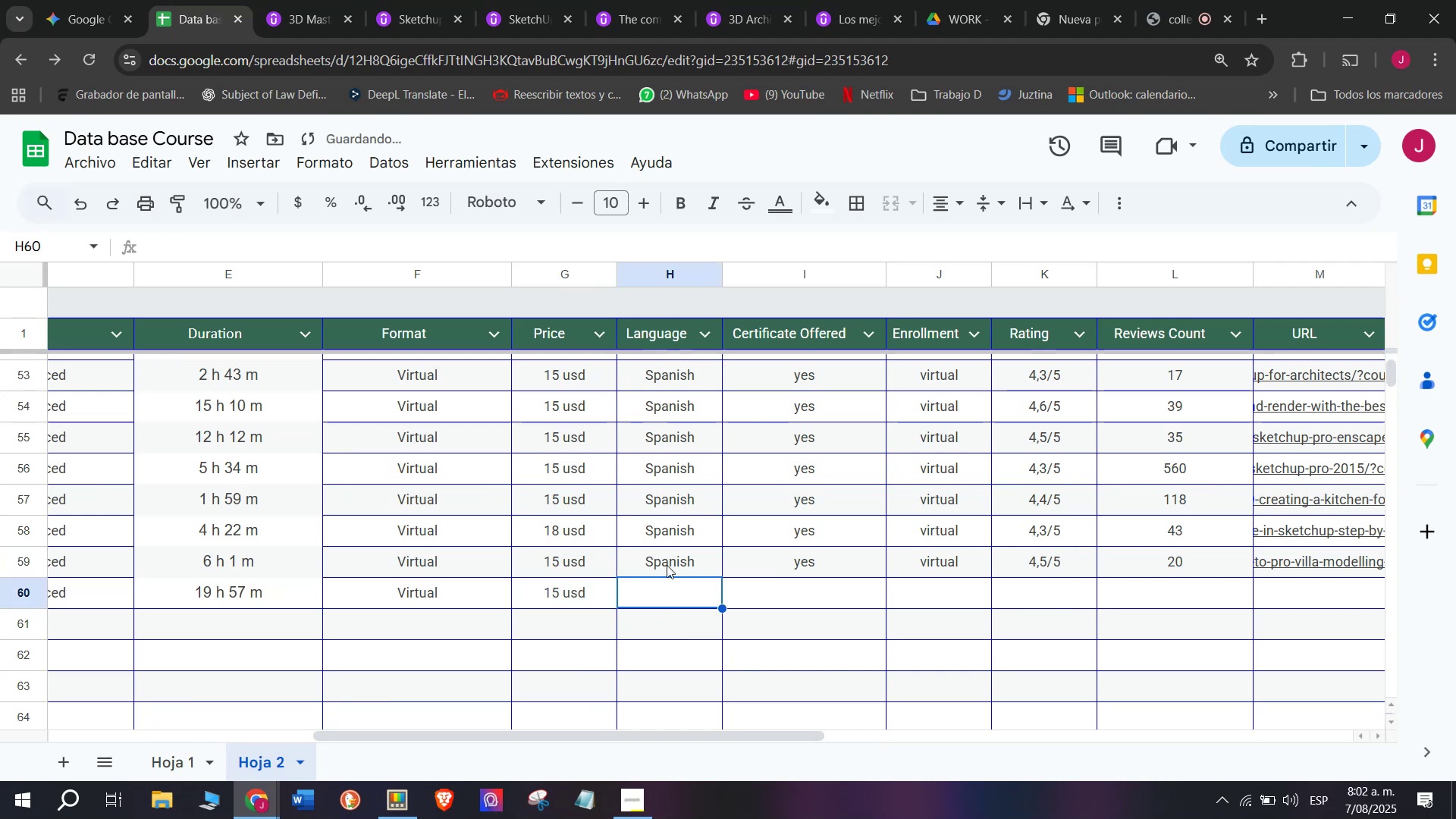 
key(Z)
 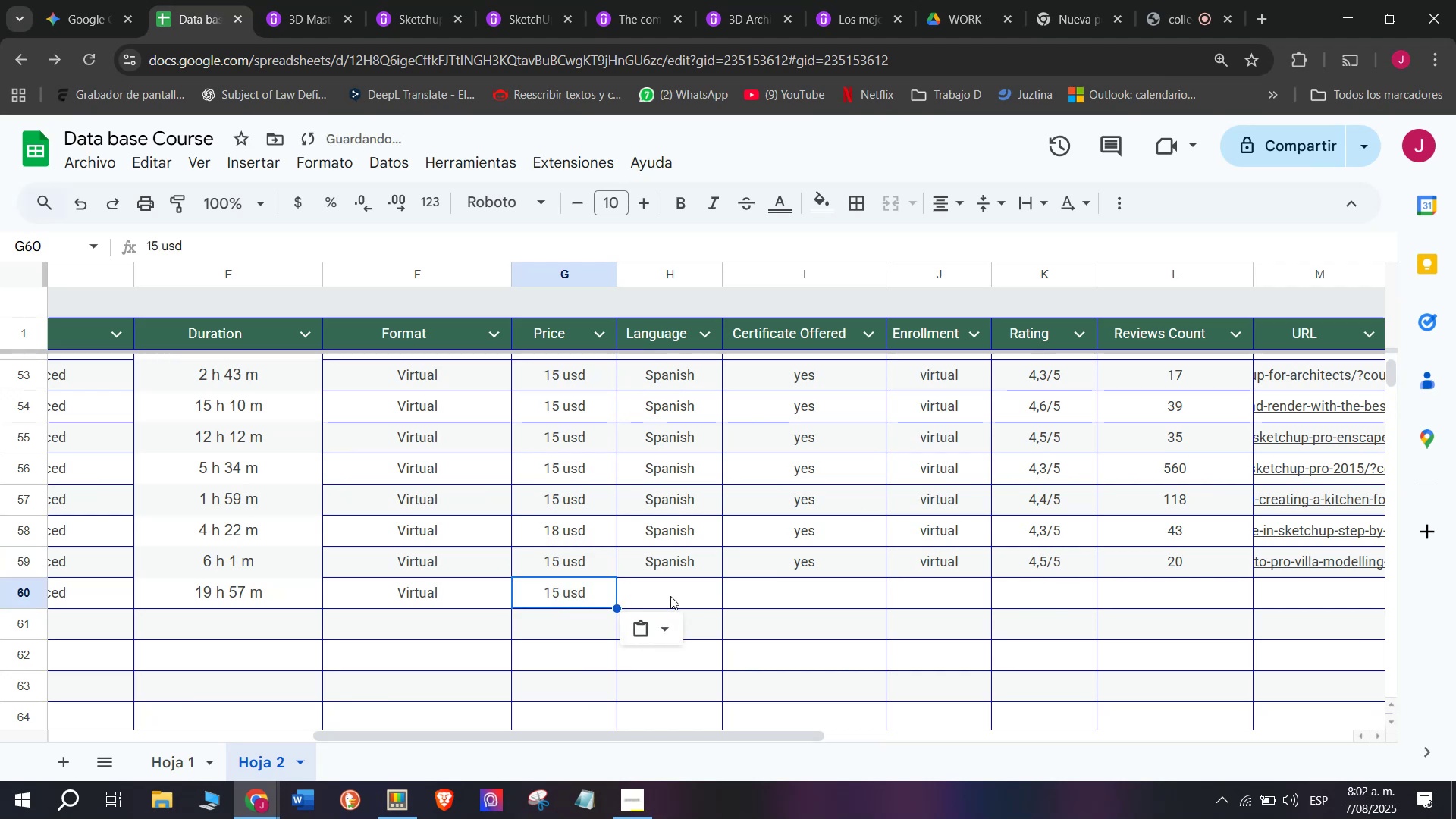 
triple_click([670, 596])
 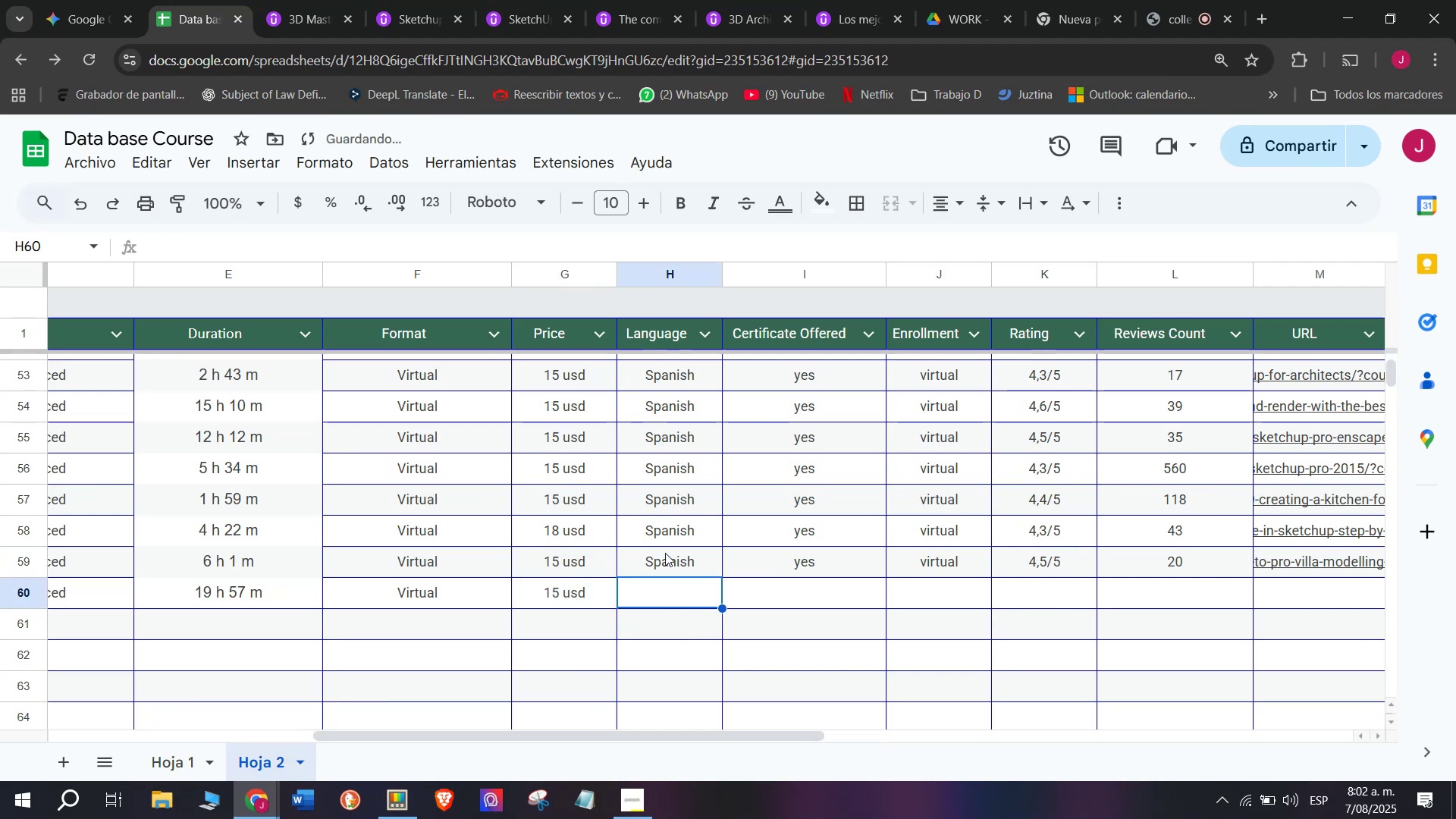 
triple_click([665, 553])
 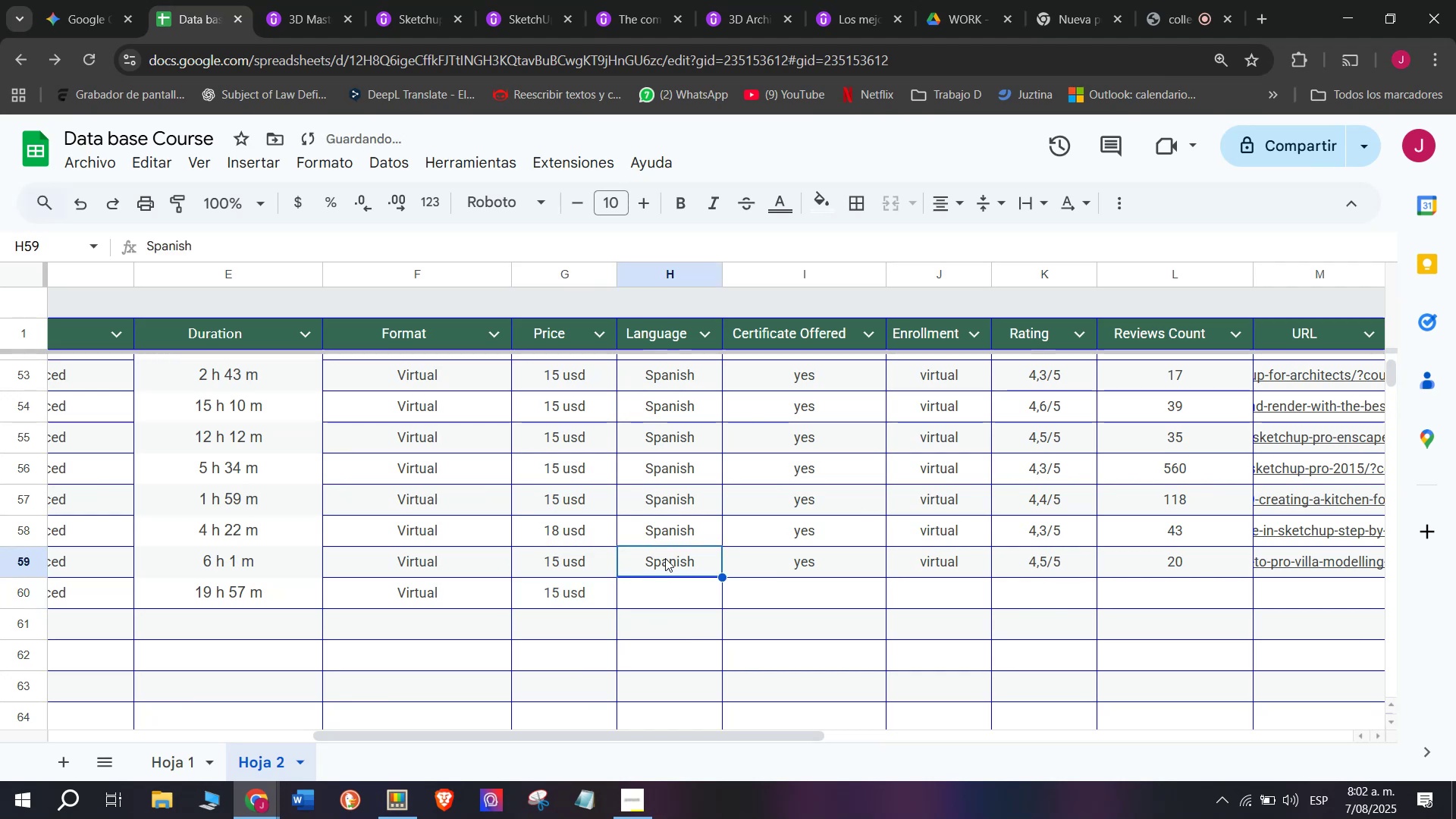 
key(Break)
 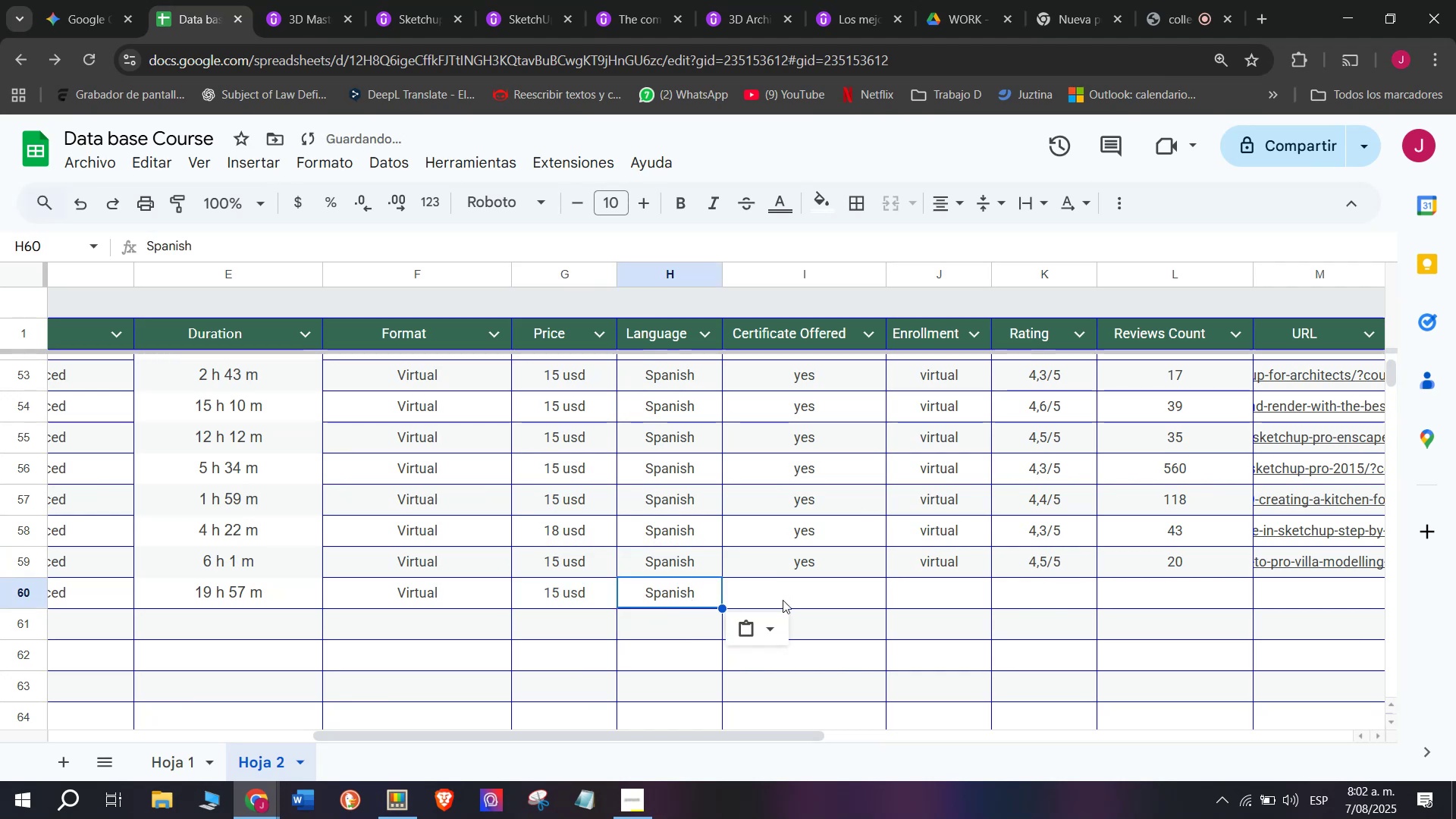 
key(Control+ControlLeft)
 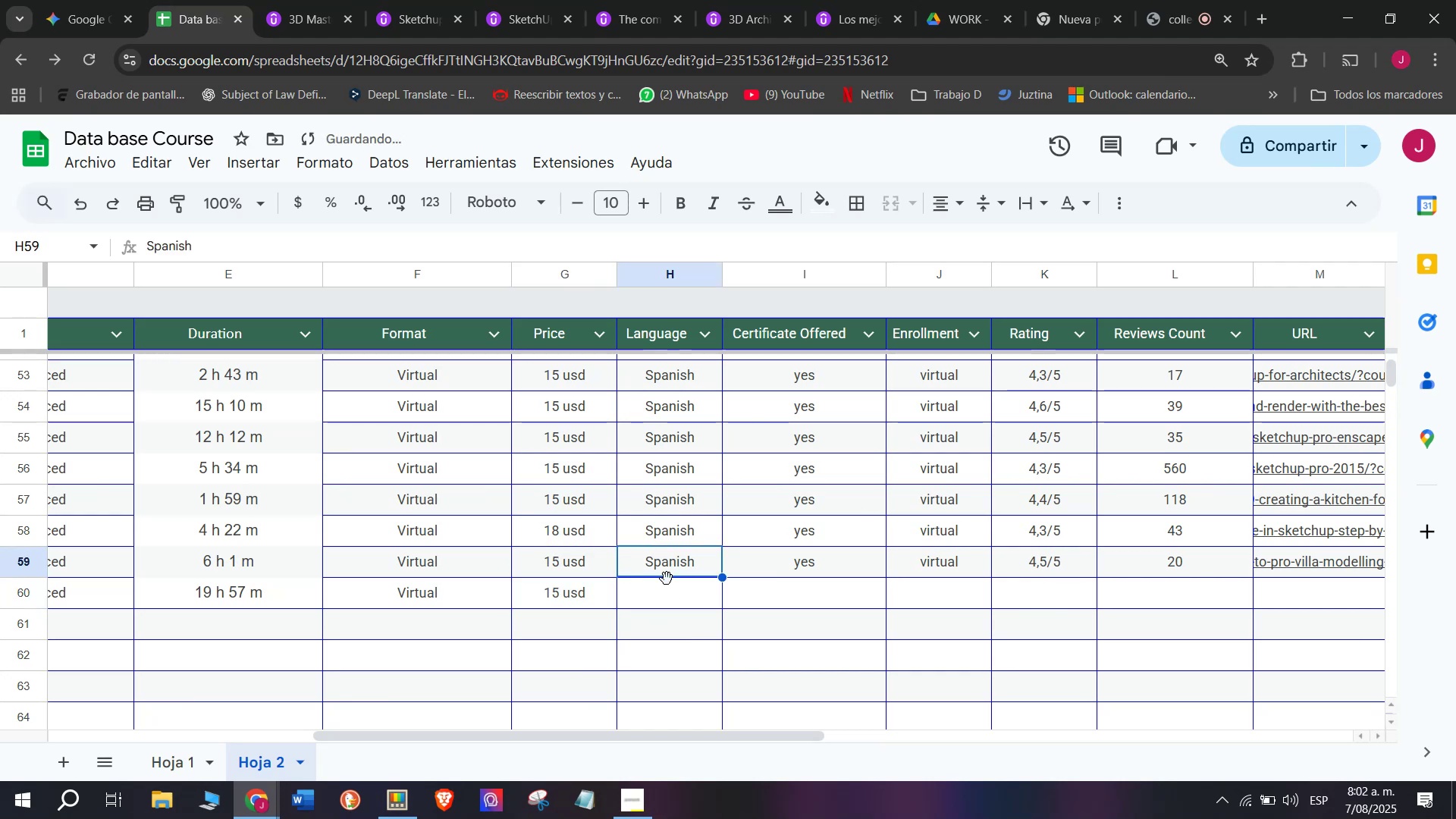 
key(Control+C)
 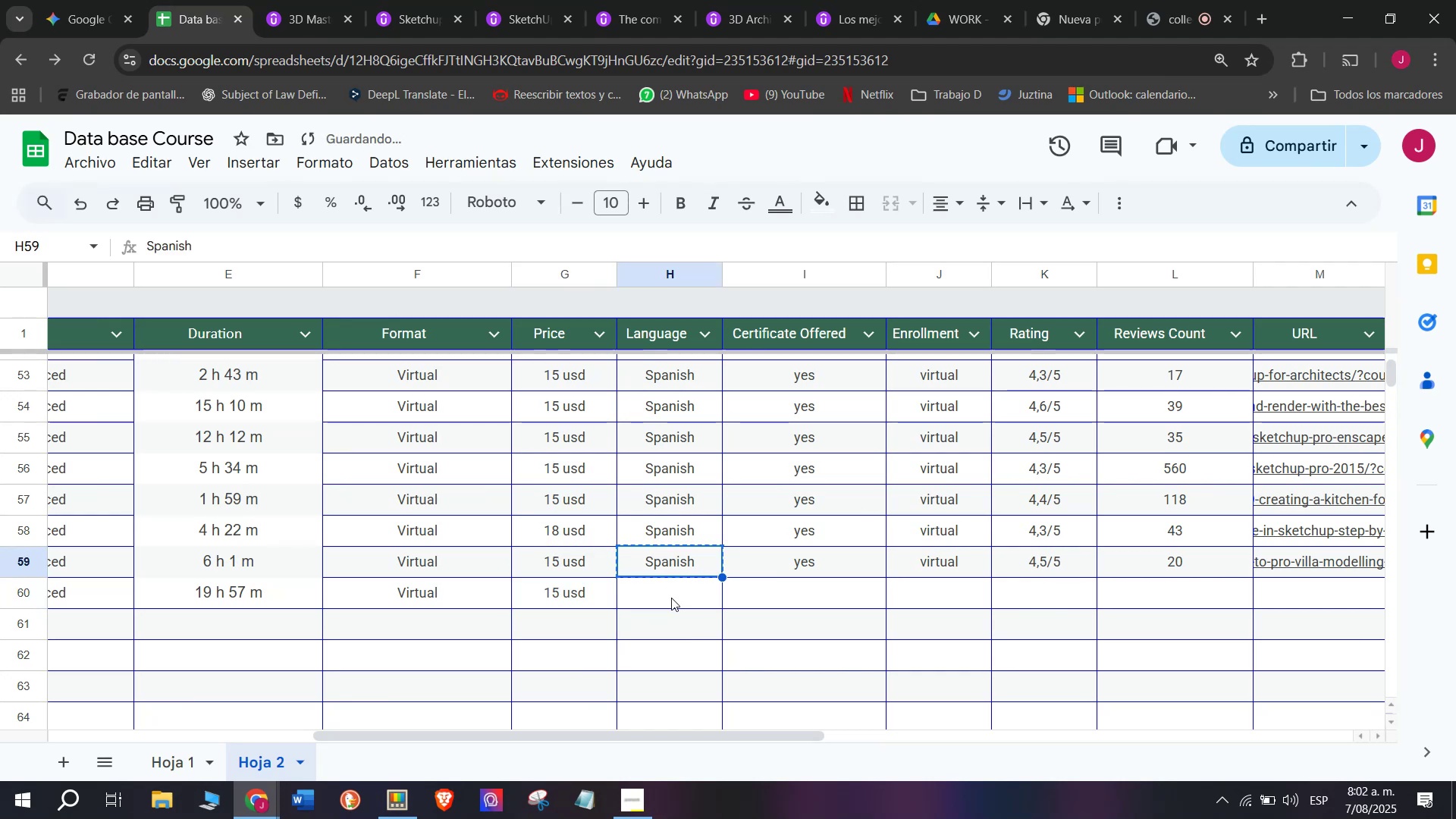 
triple_click([671, 598])
 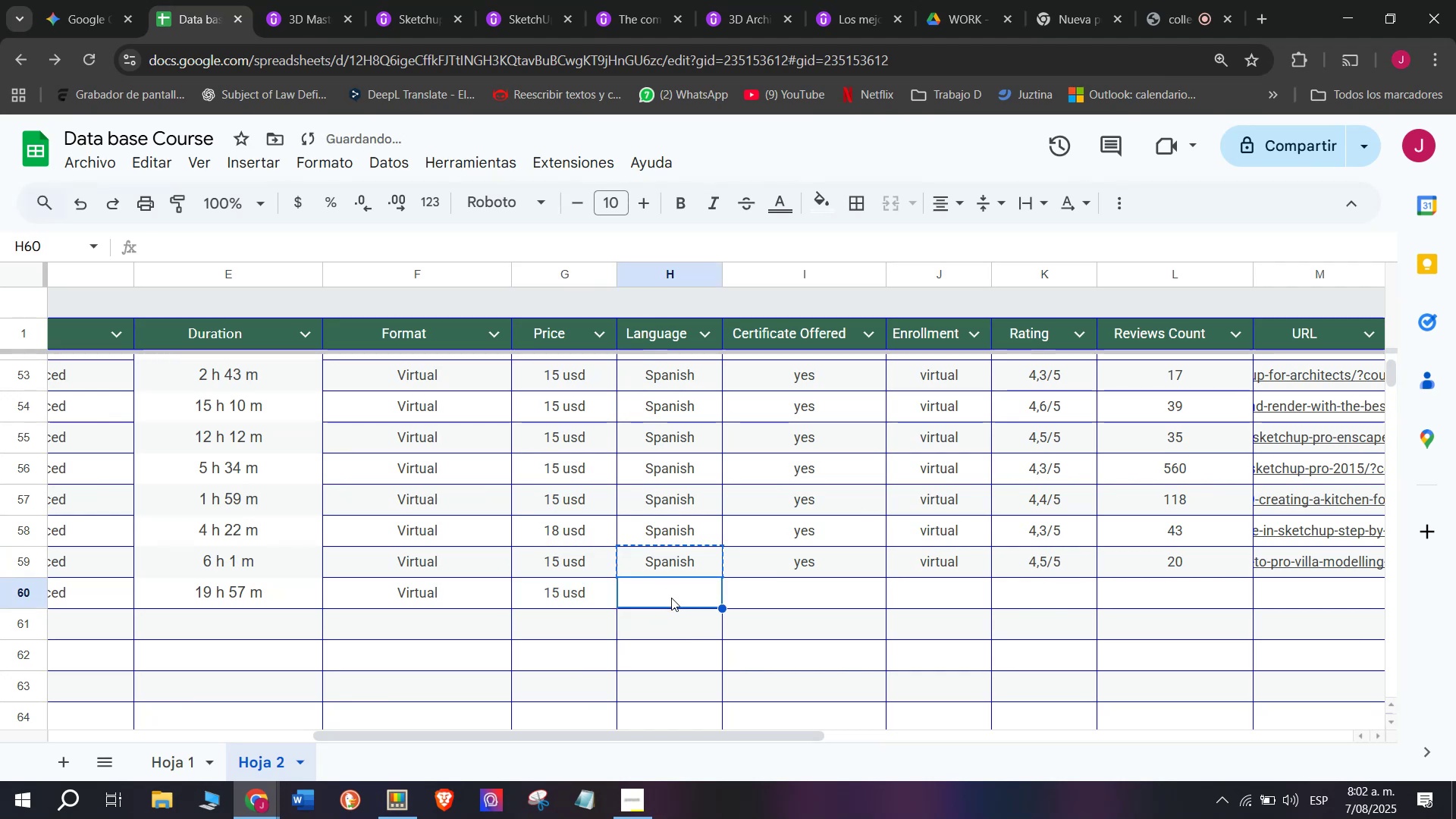 
key(Control+ControlLeft)
 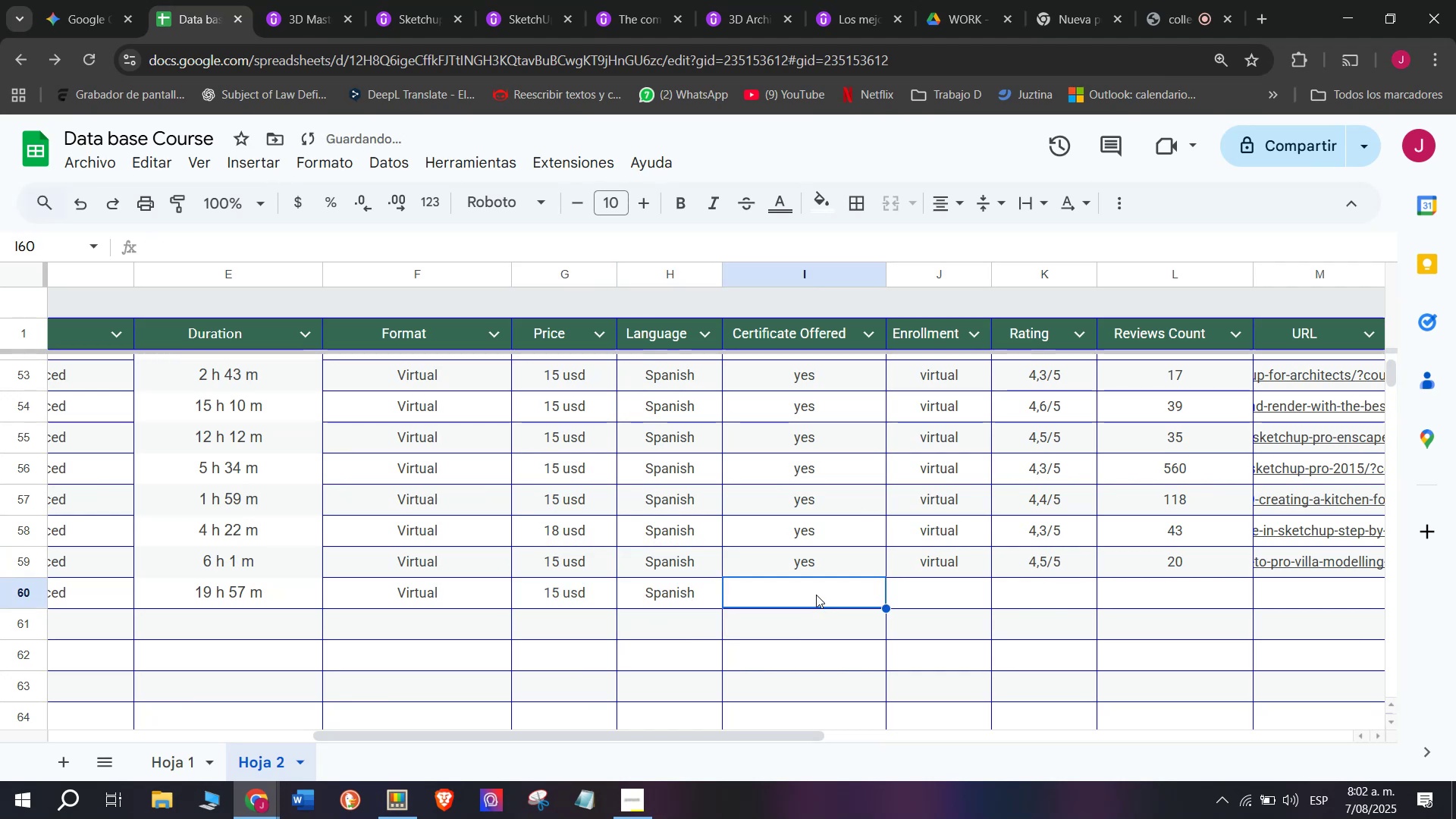 
key(Z)
 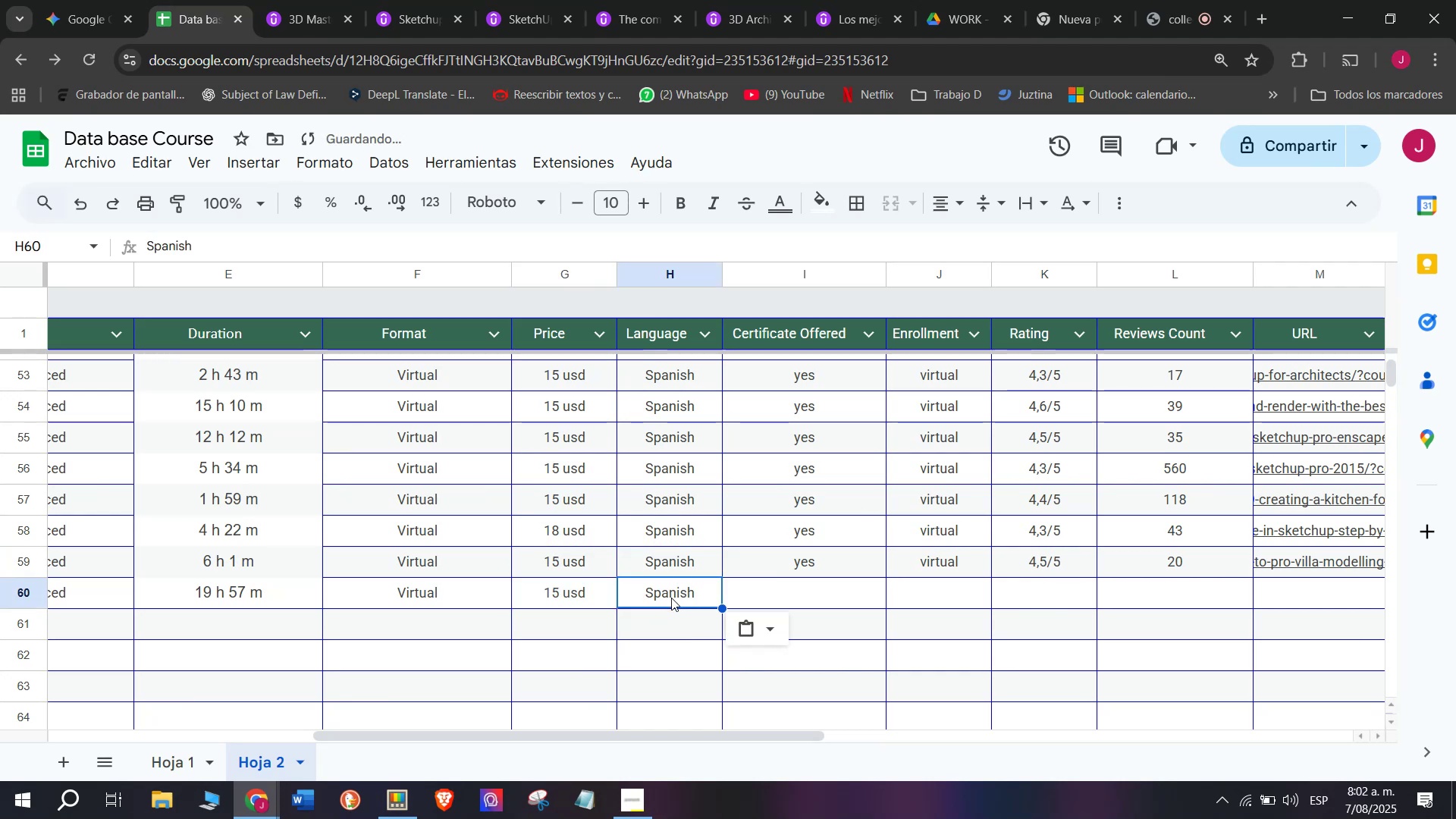 
key(Control+V)
 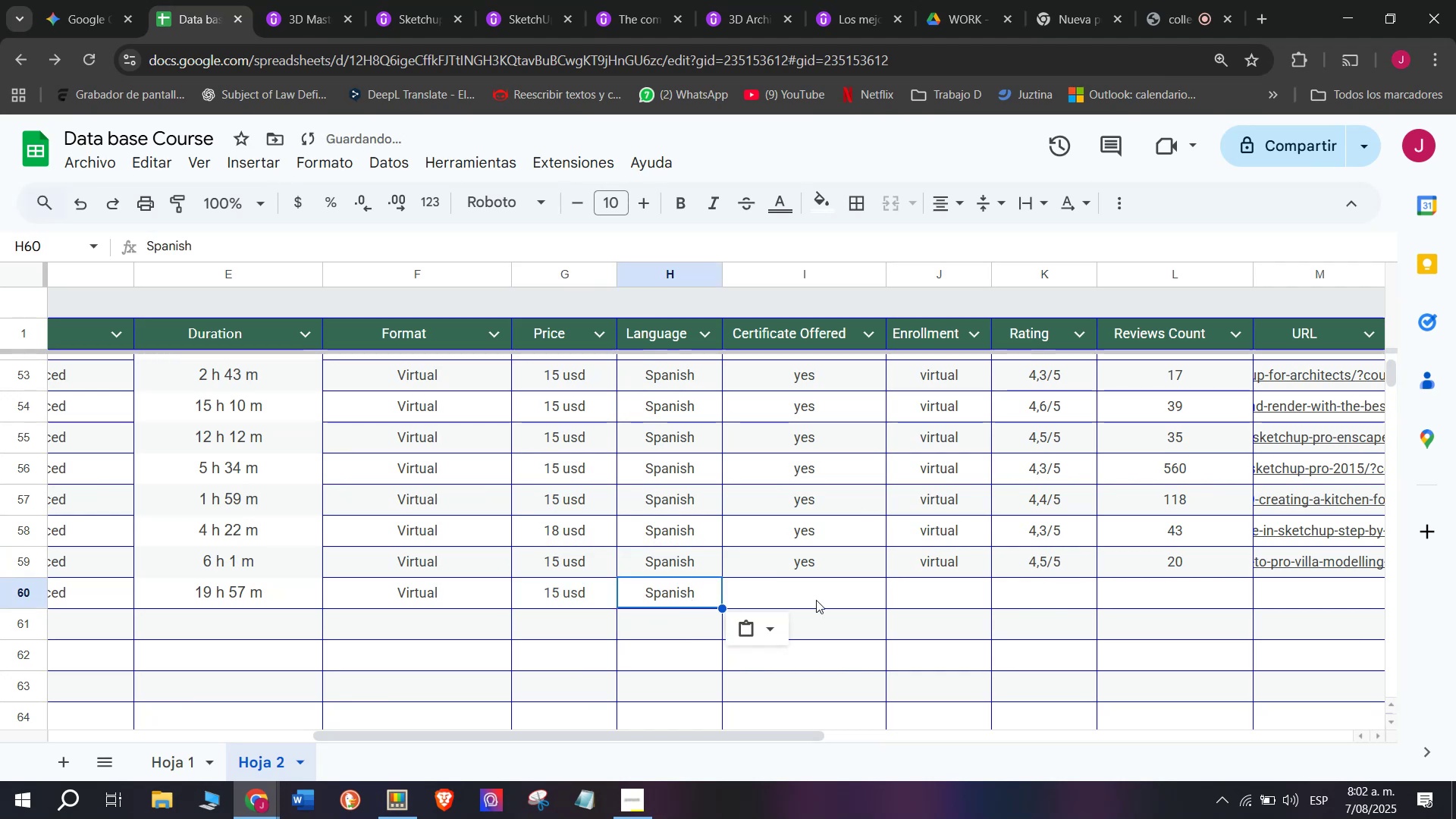 
triple_click([816, 600])
 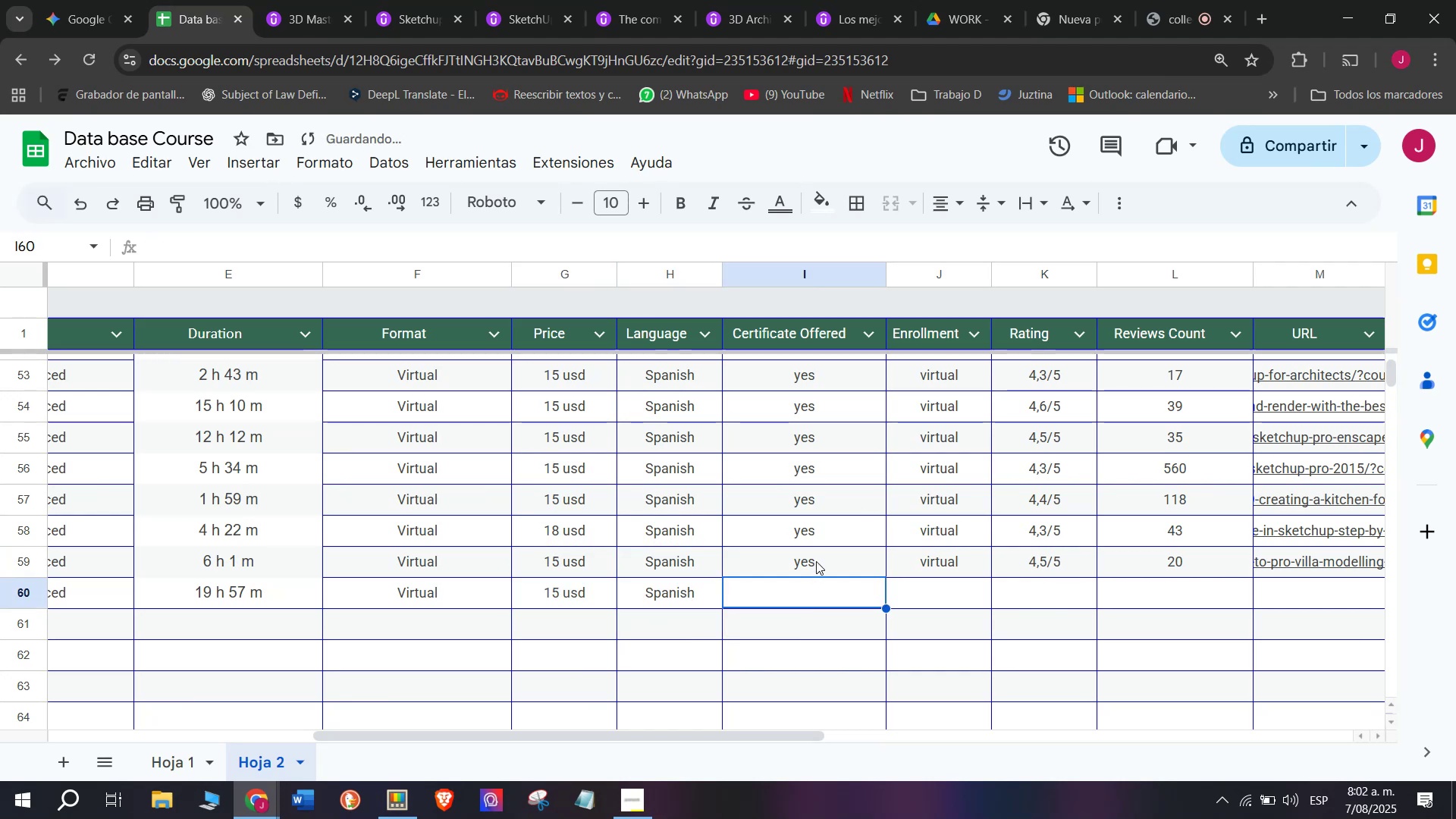 
triple_click([816, 561])
 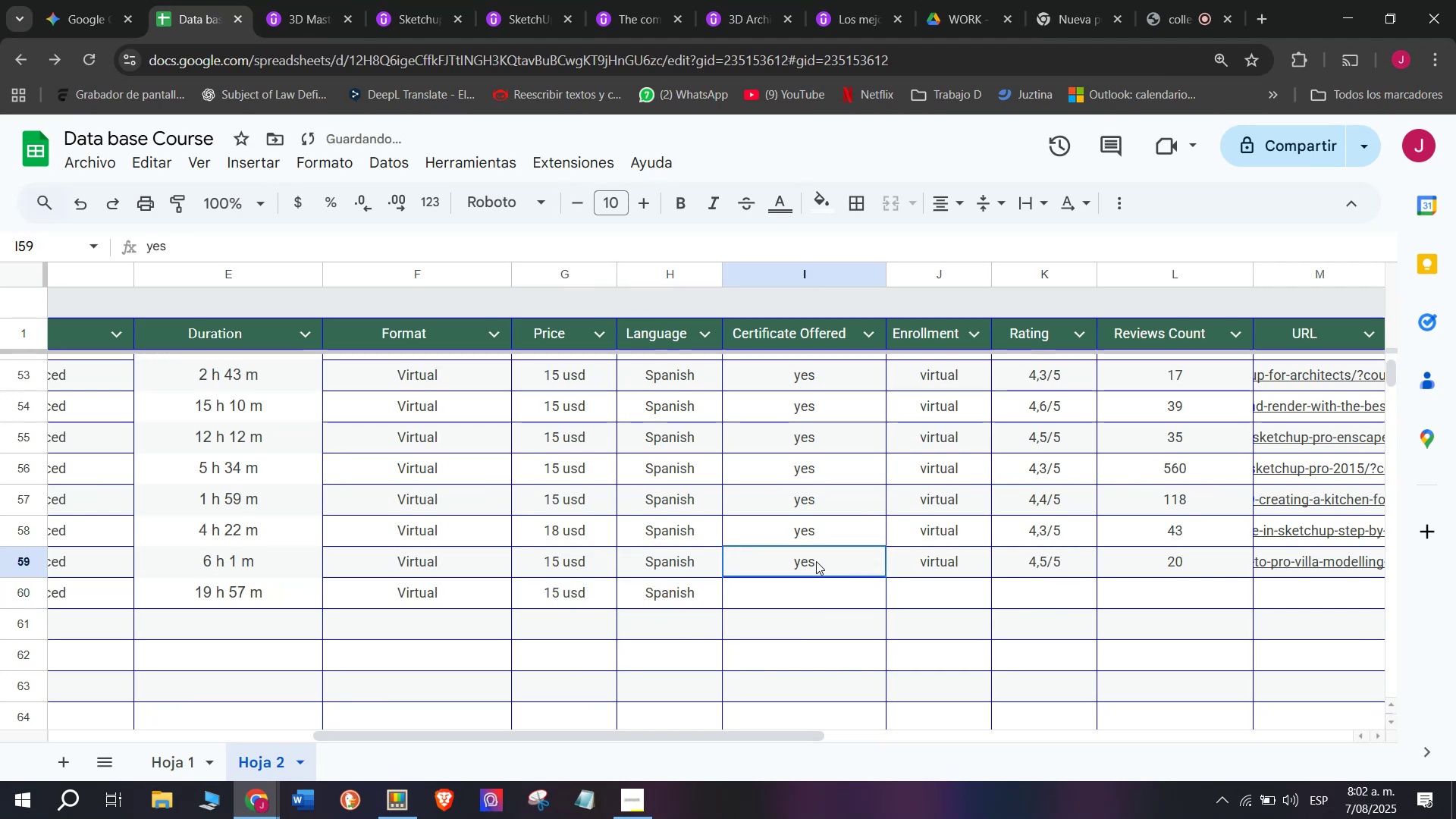 
key(Break)
 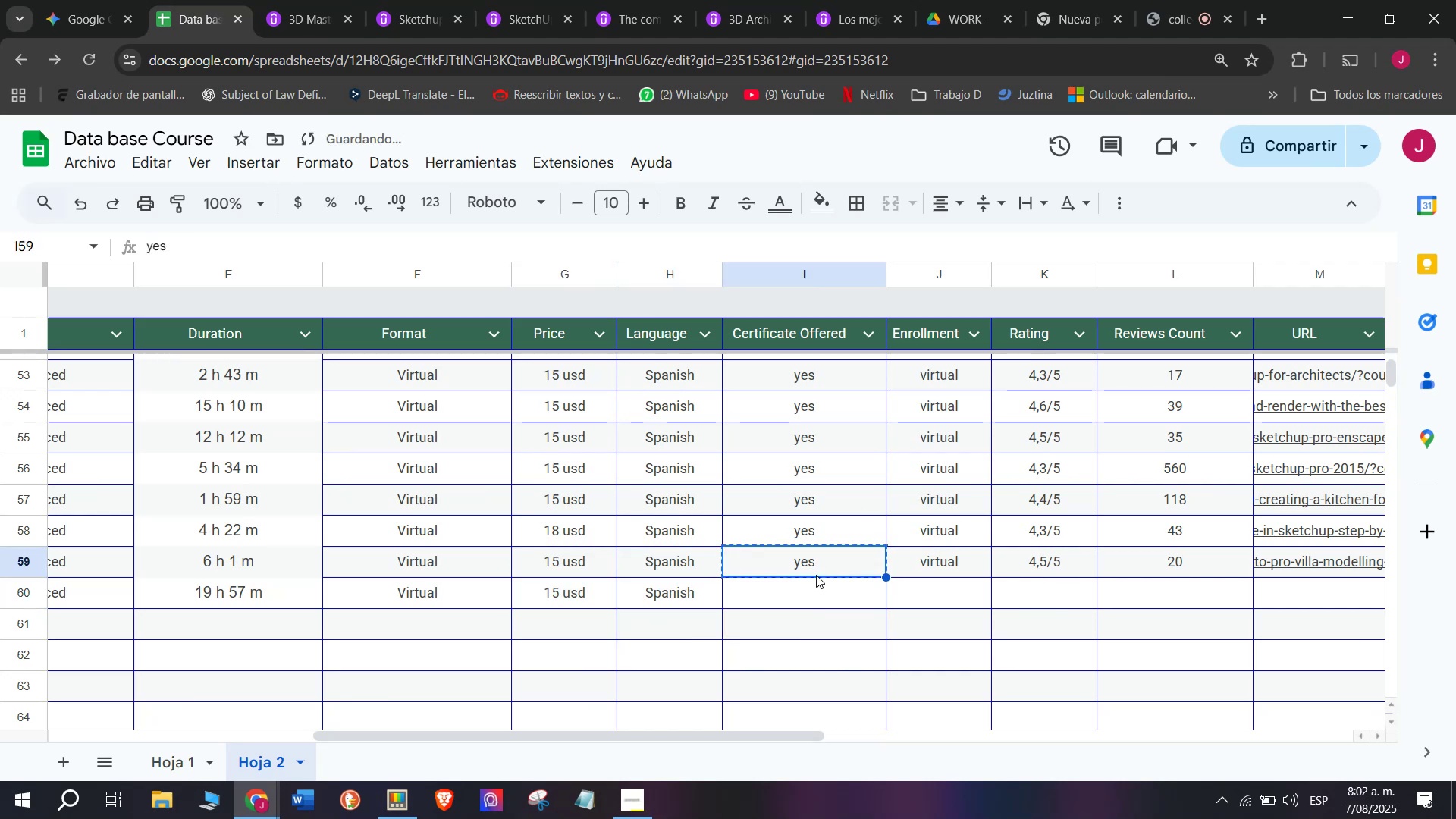 
key(Control+ControlLeft)
 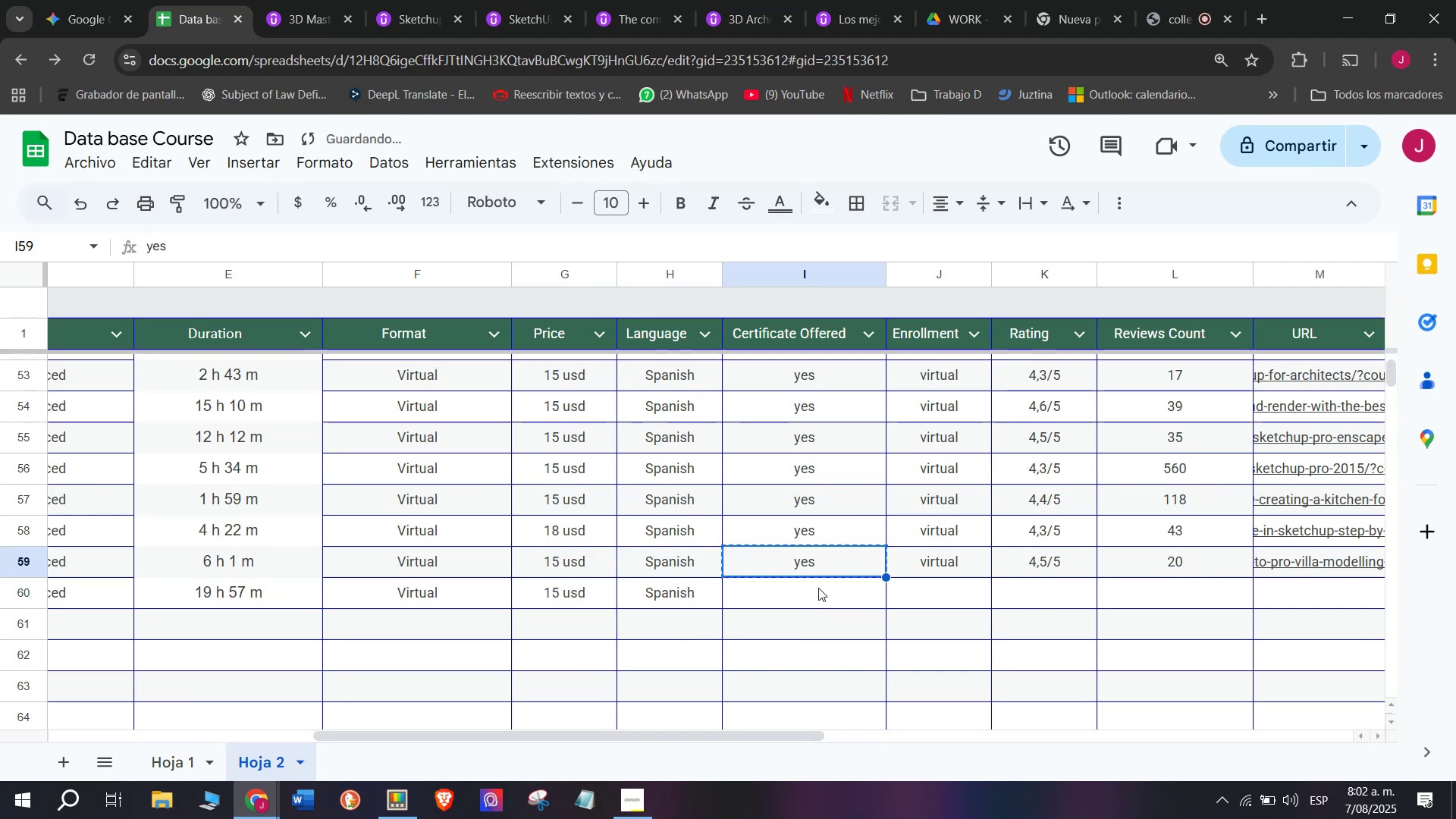 
key(Control+C)
 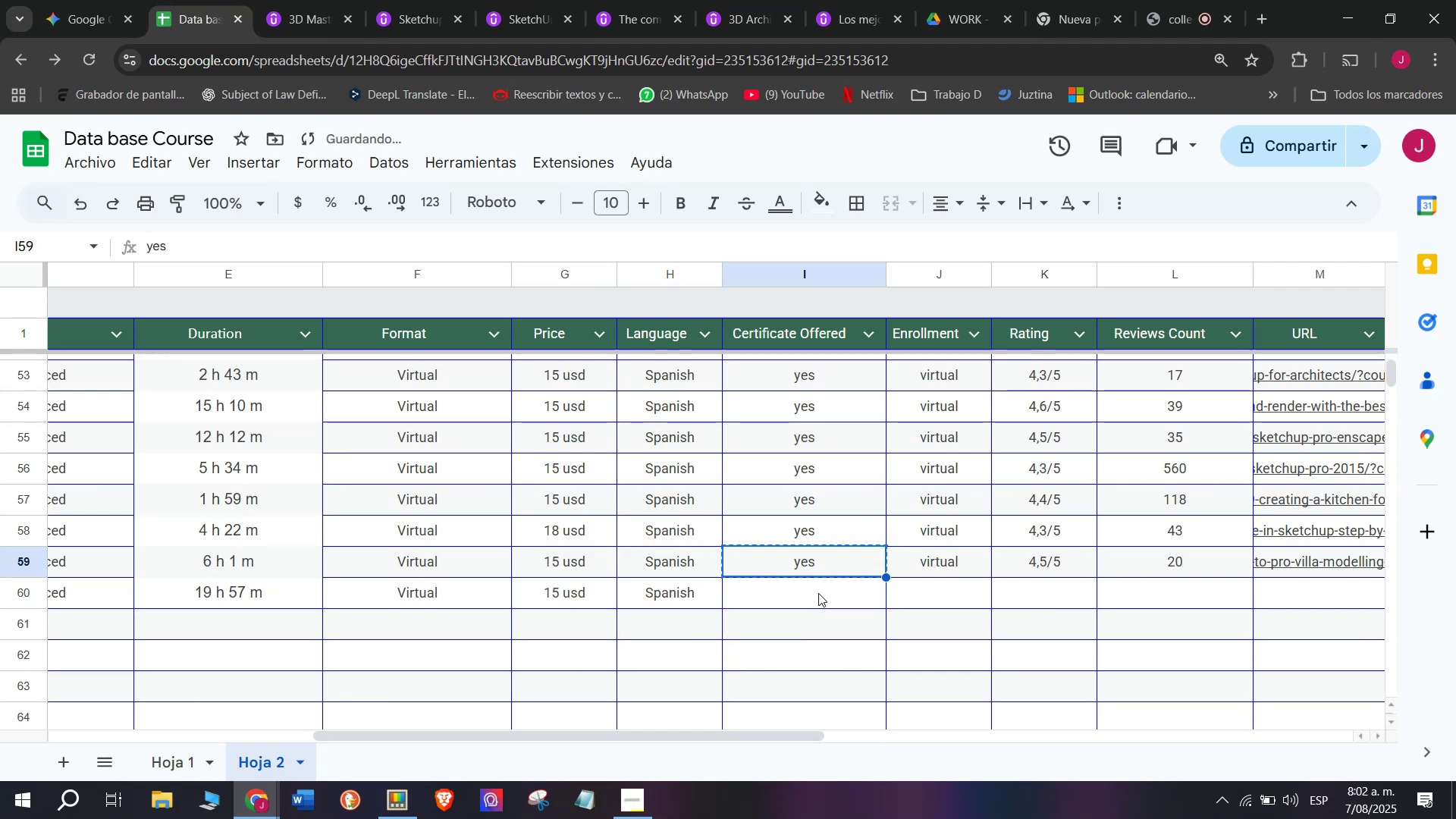 
triple_click([818, 593])
 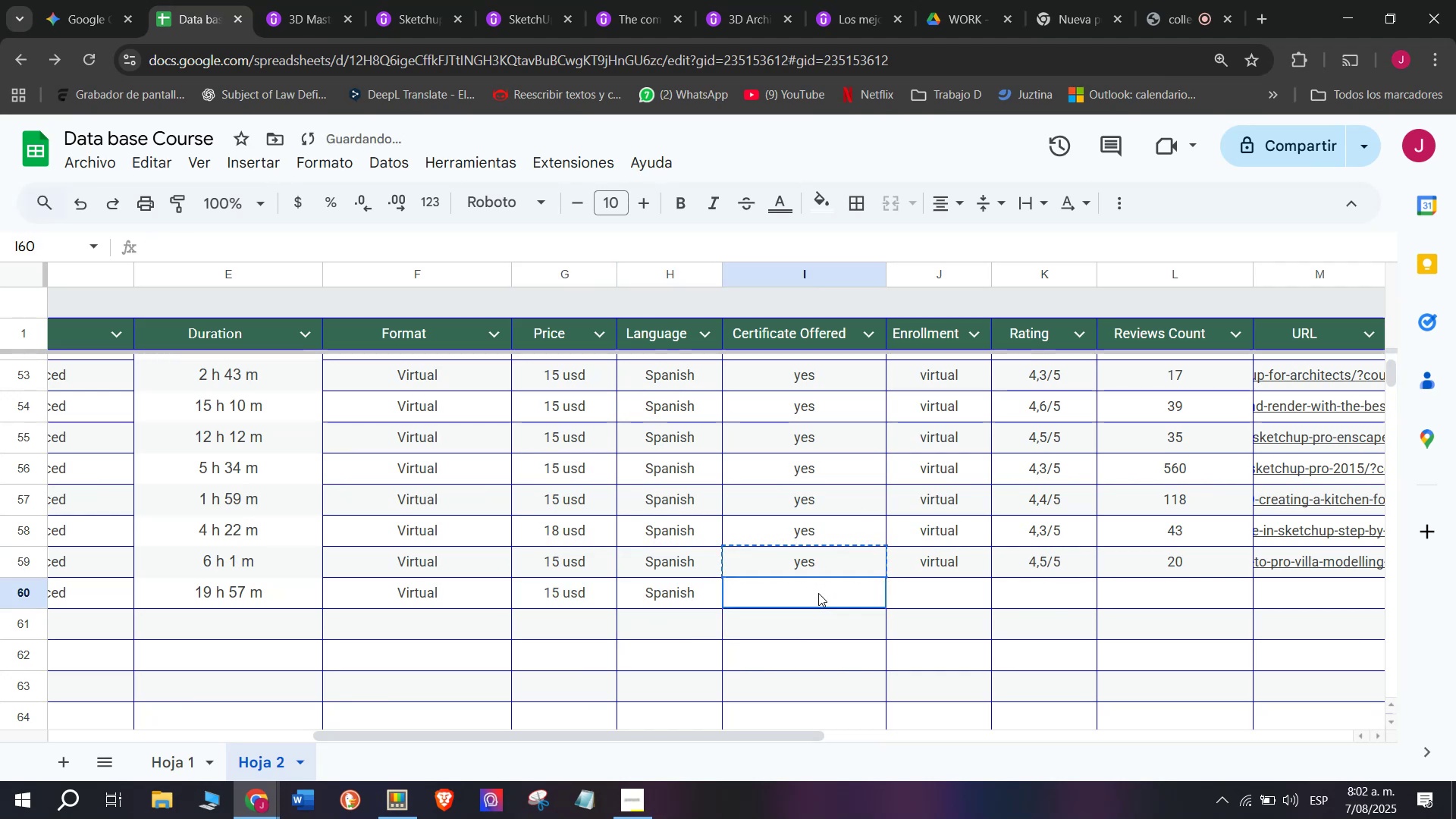 
key(Z)
 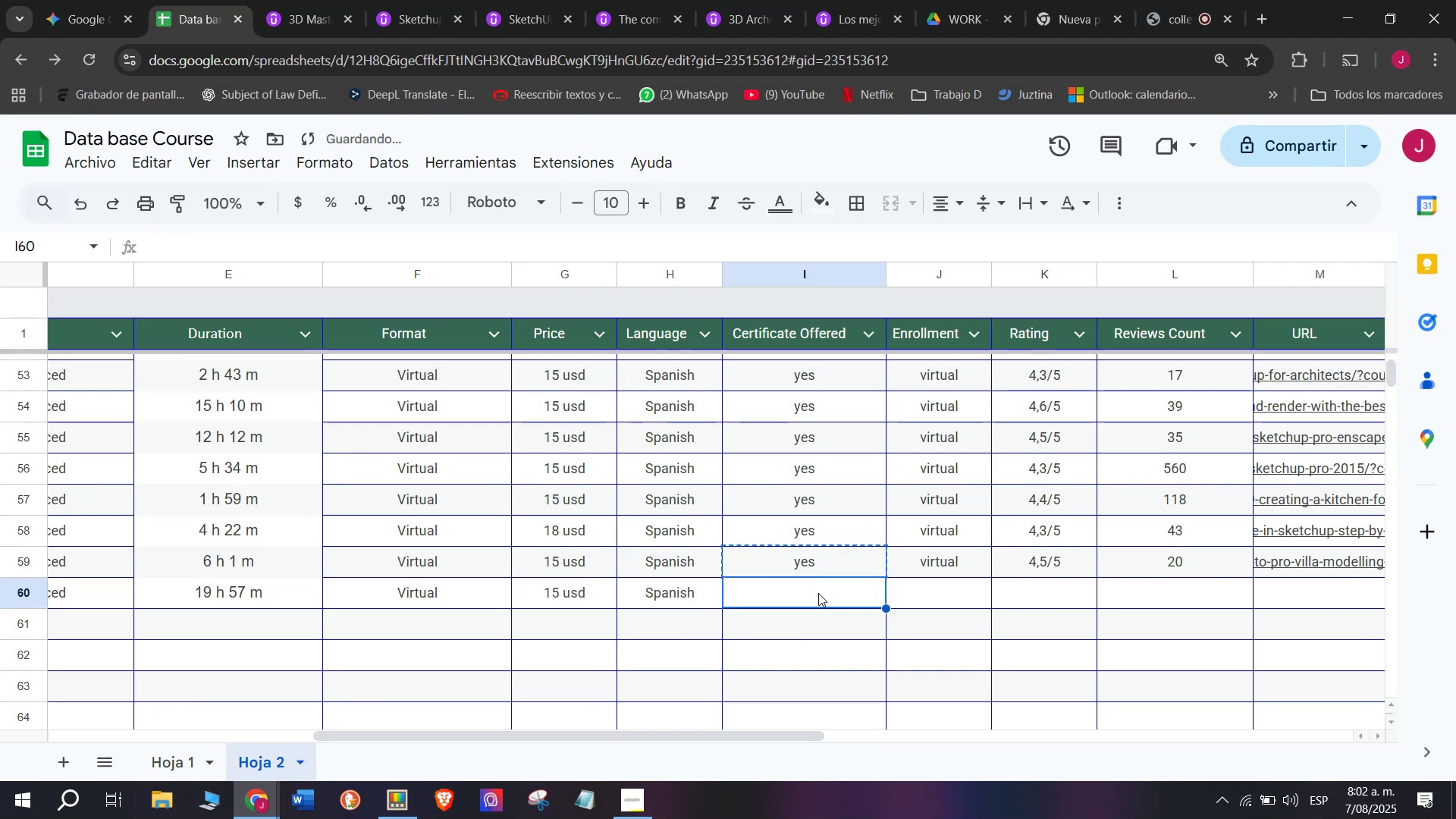 
key(Control+ControlLeft)
 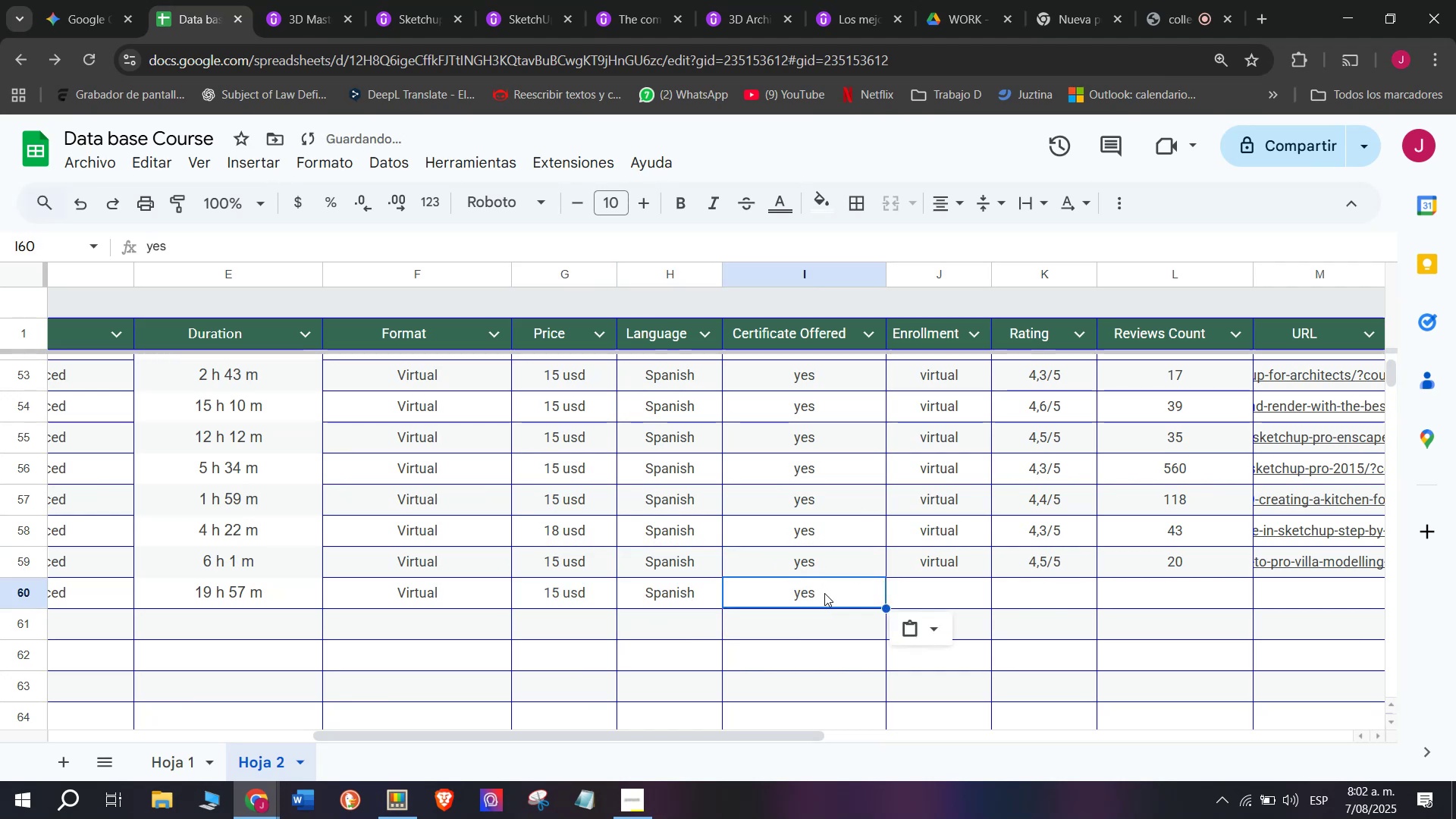 
key(Control+V)
 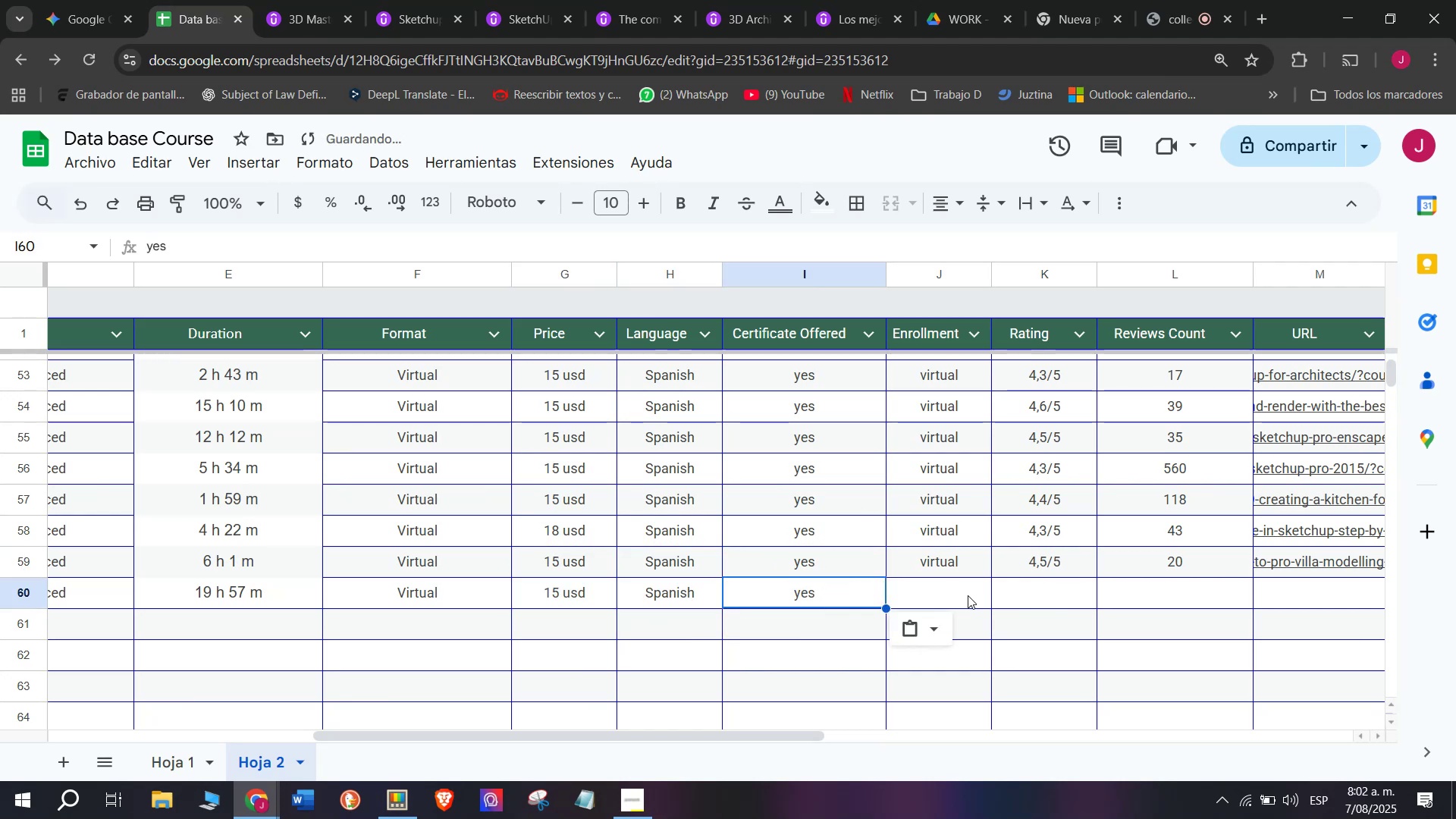 
triple_click([968, 595])
 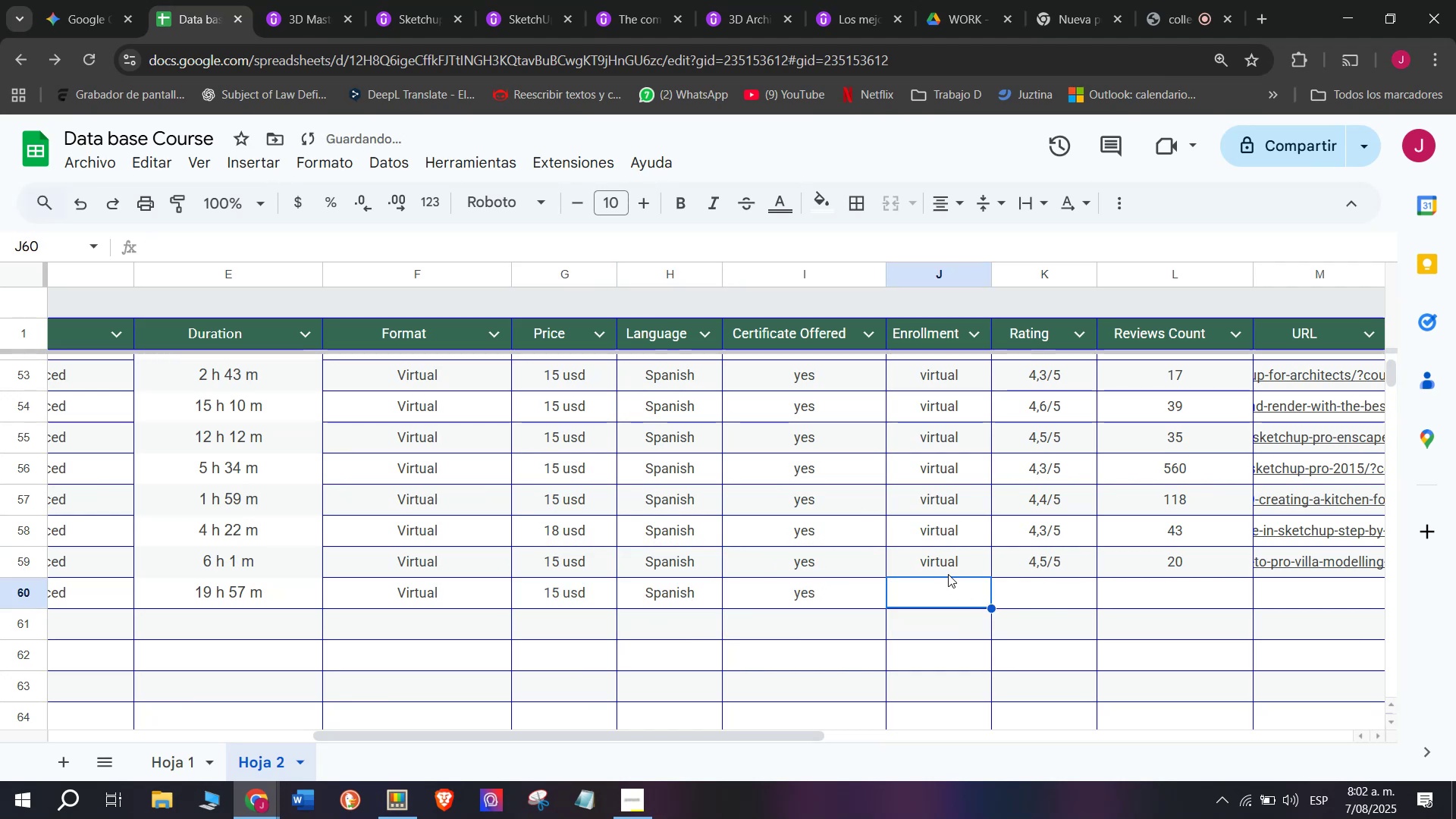 
triple_click([948, 574])
 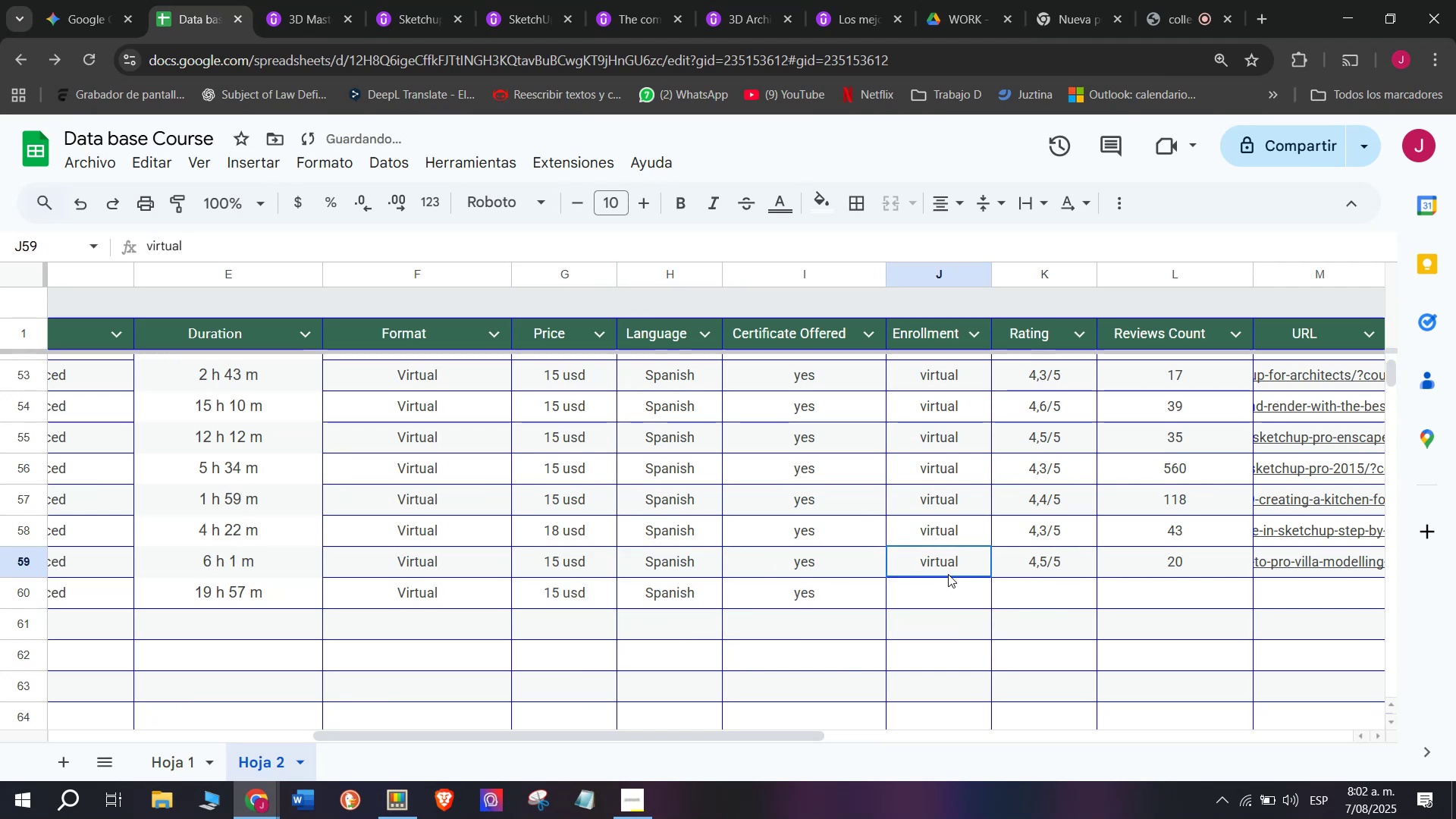 
key(Control+ControlLeft)
 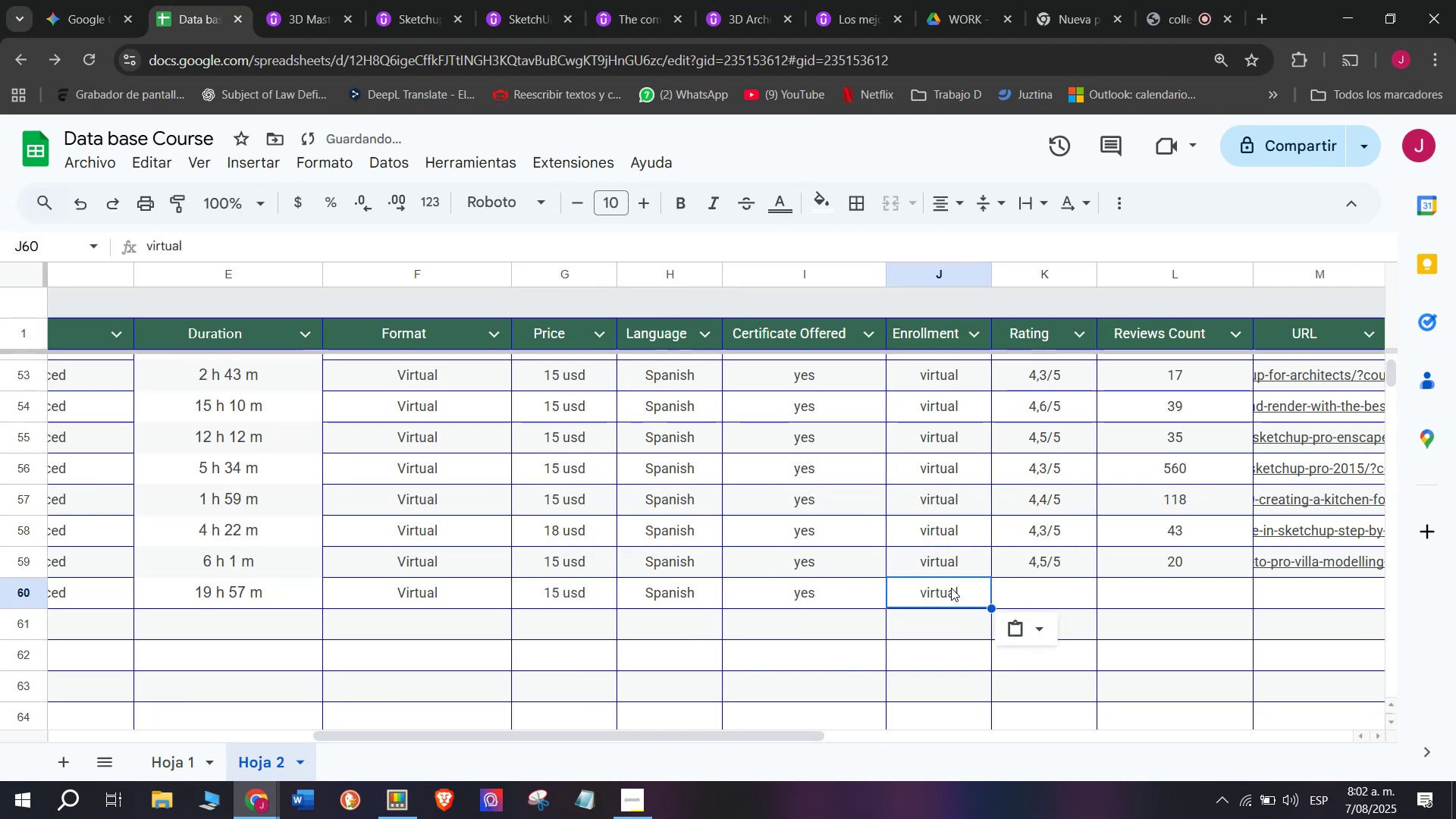 
key(Break)
 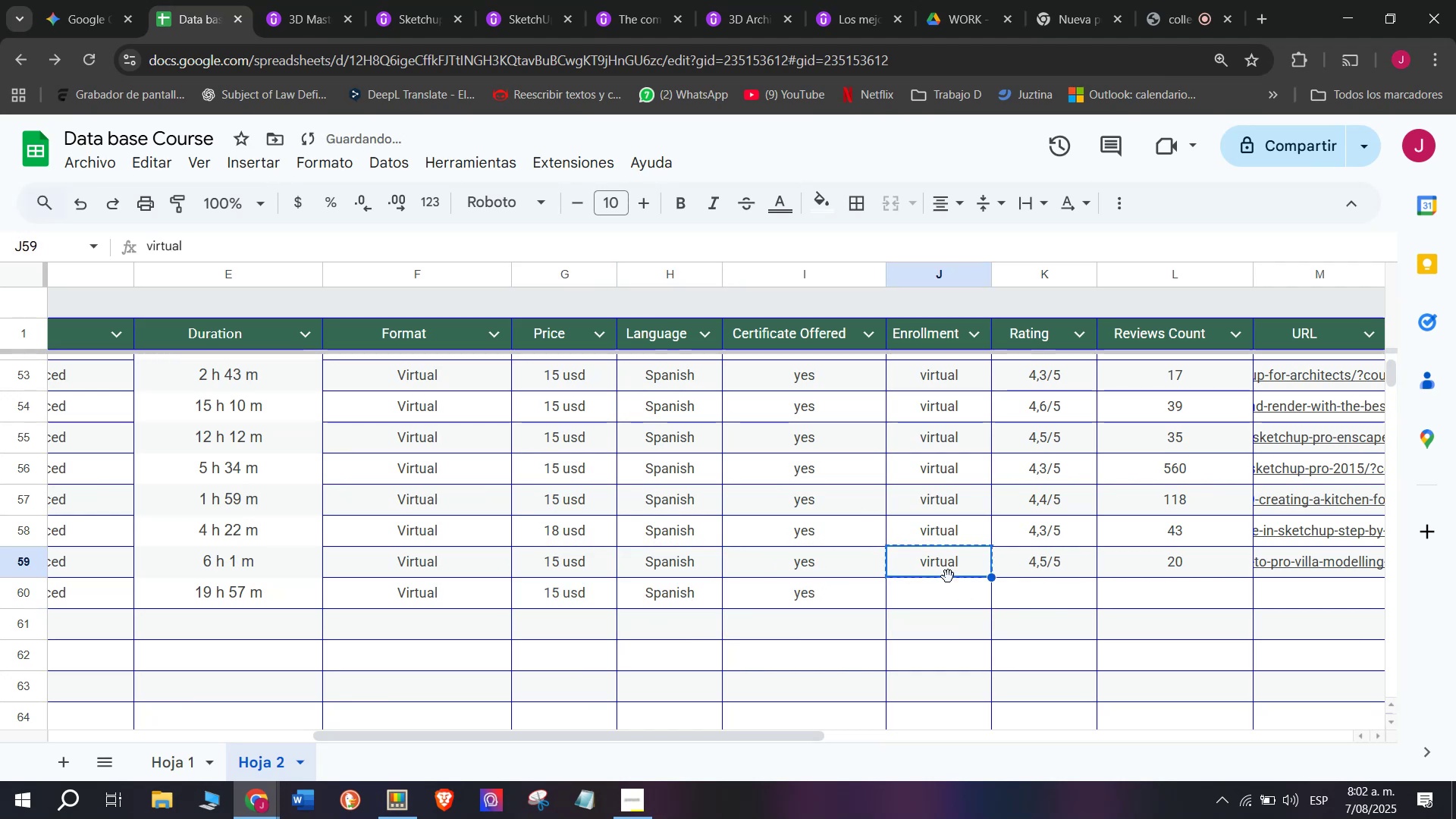 
key(Control+C)
 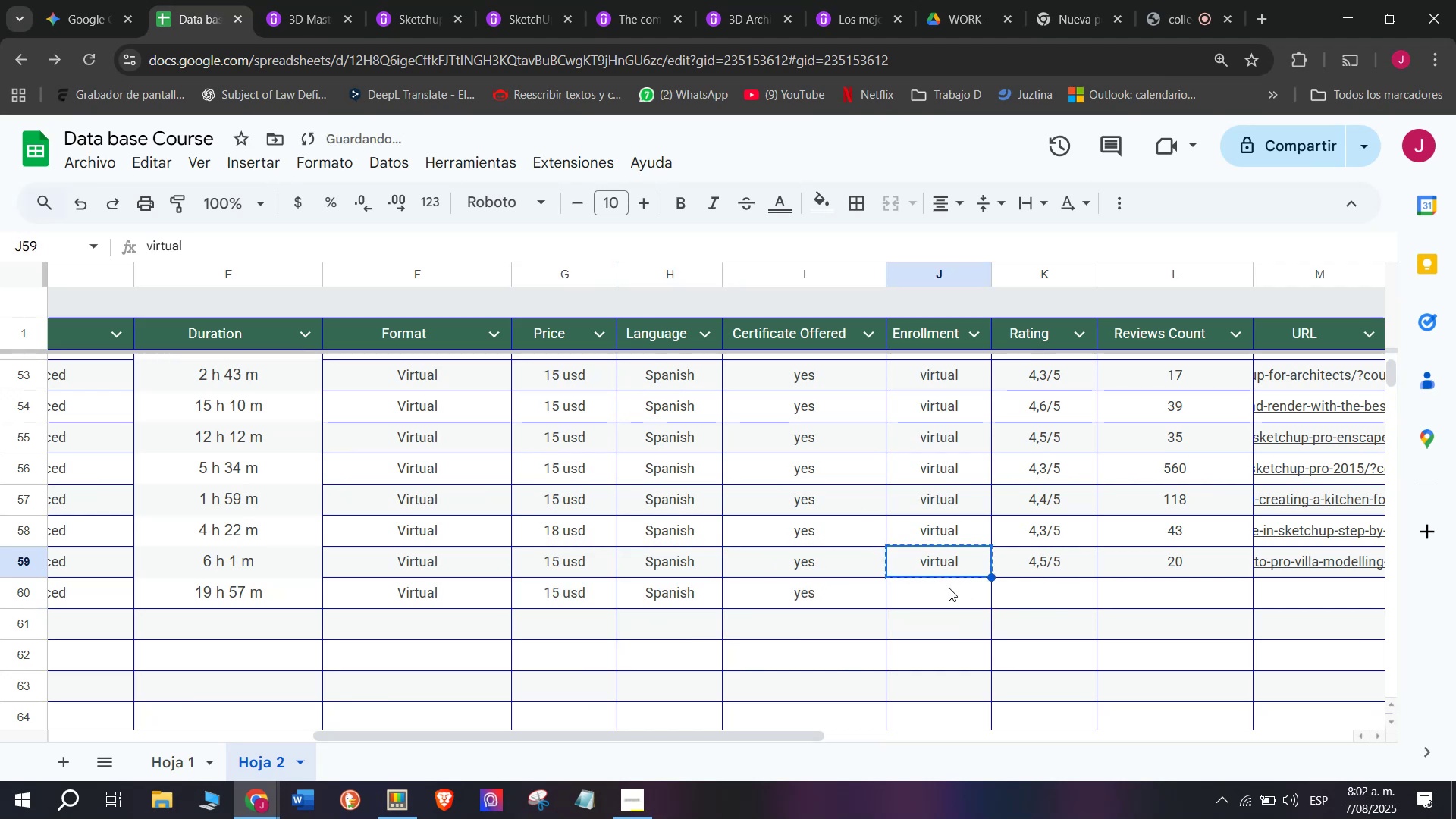 
triple_click([949, 588])
 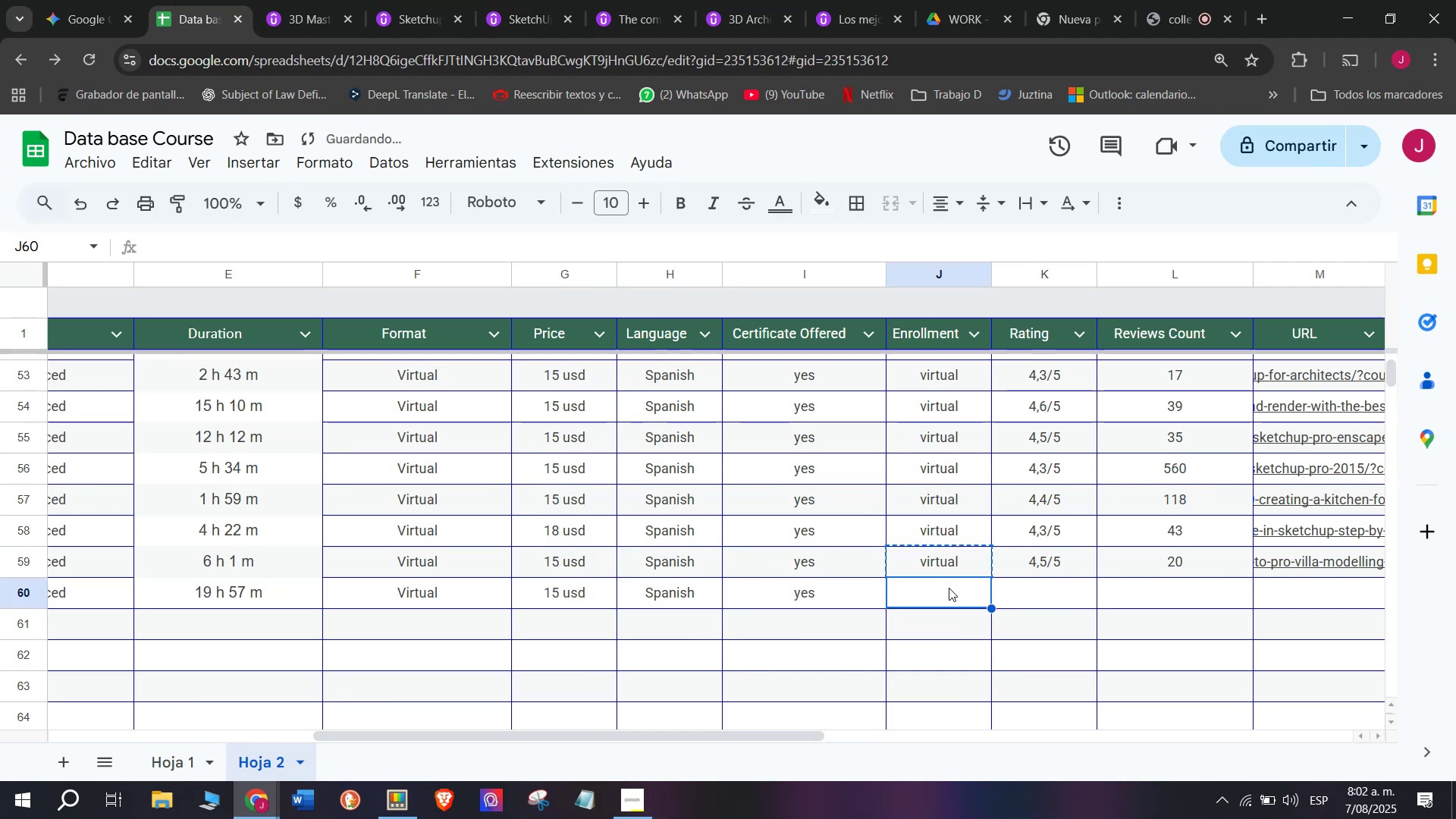 
key(Z)
 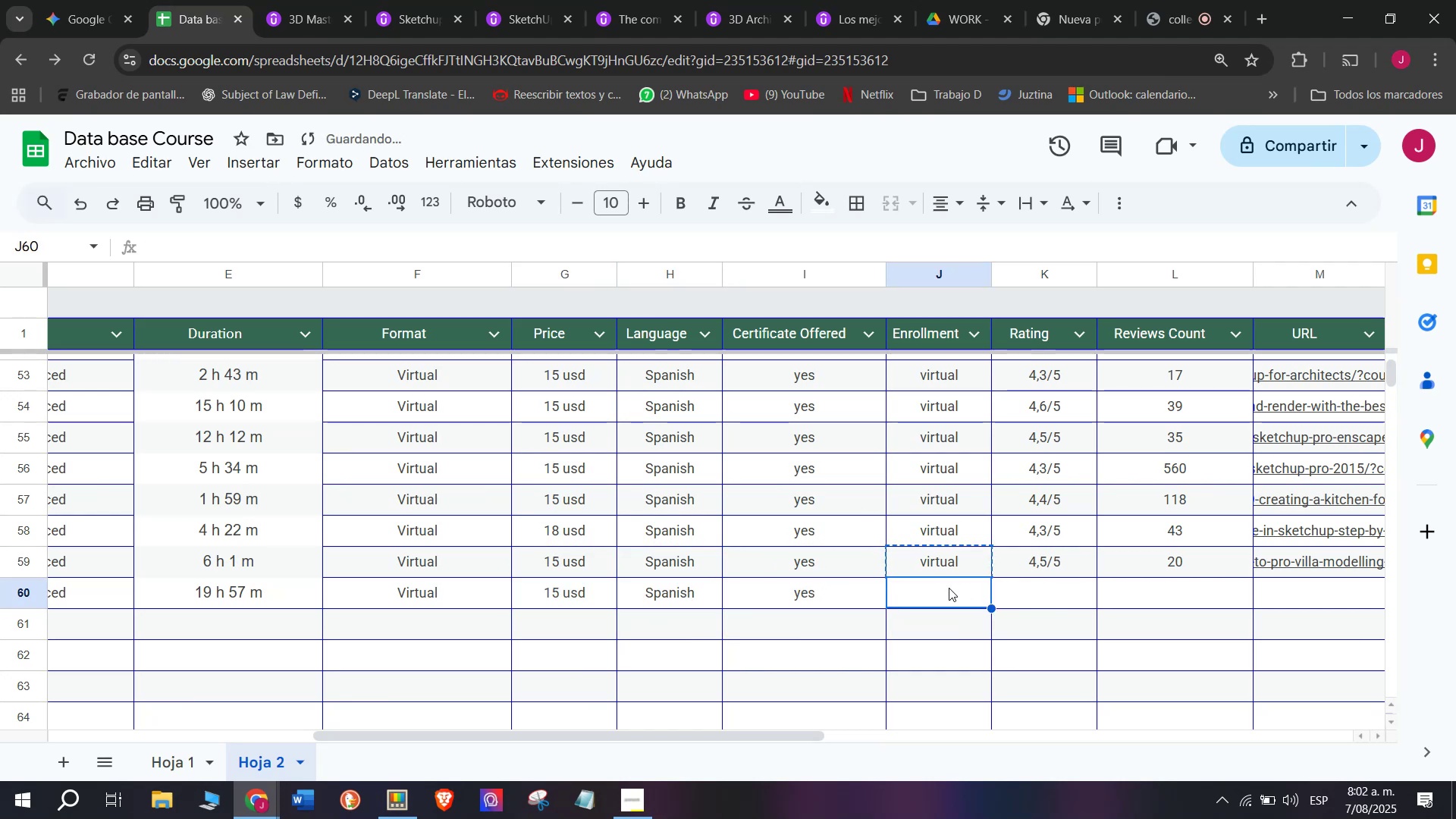 
key(Control+ControlLeft)
 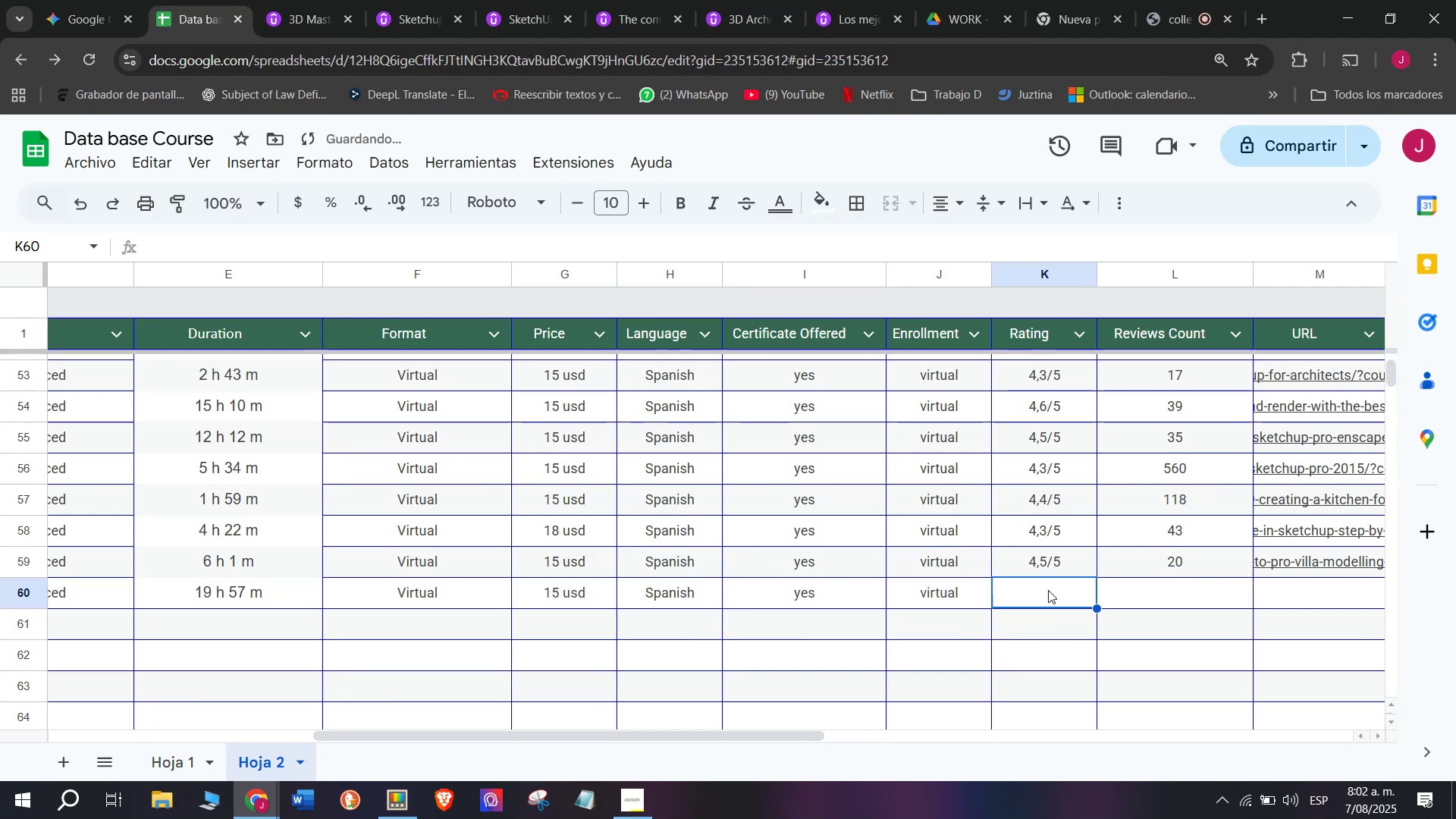 
key(Control+V)
 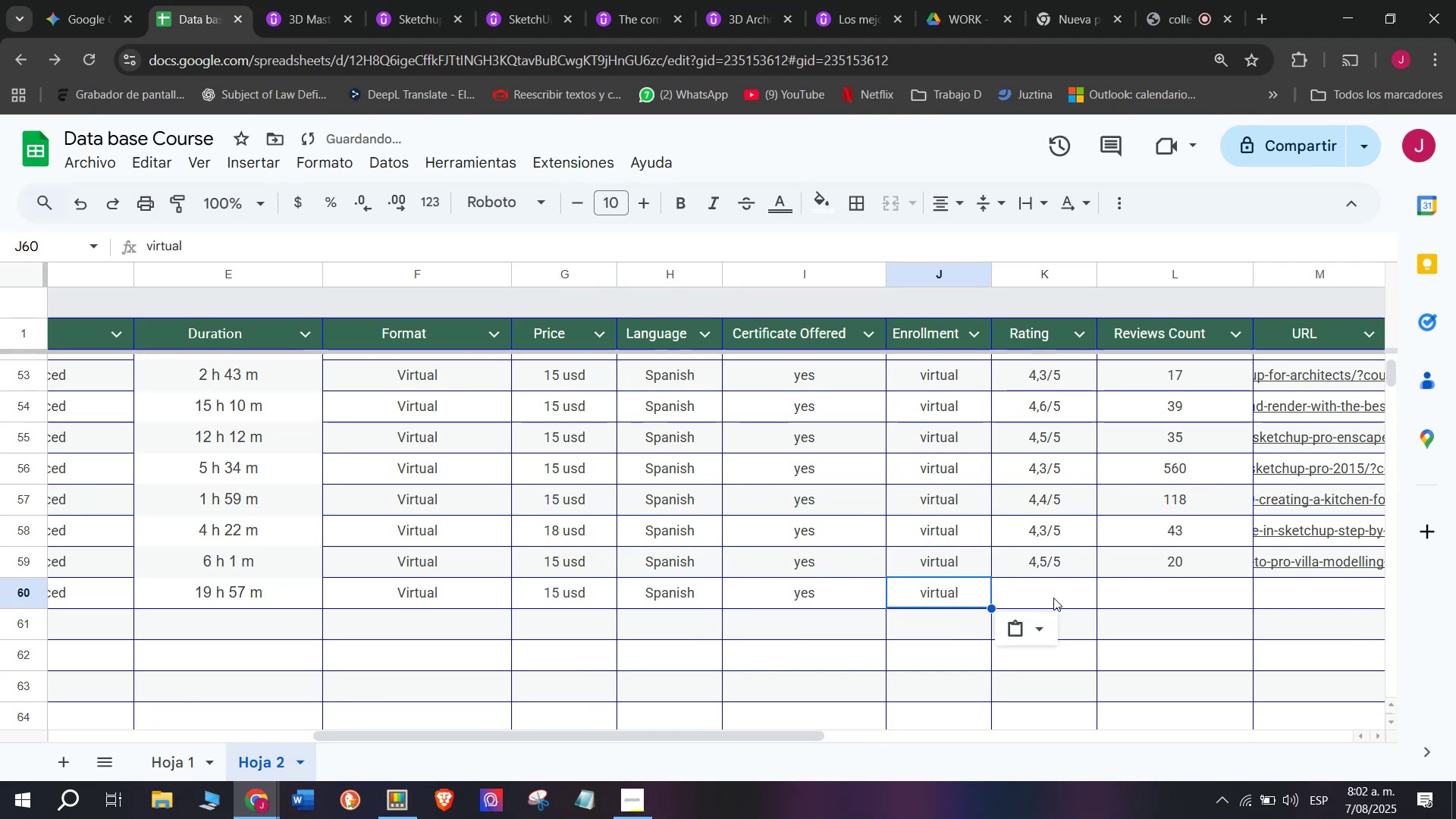 
triple_click([1053, 598])
 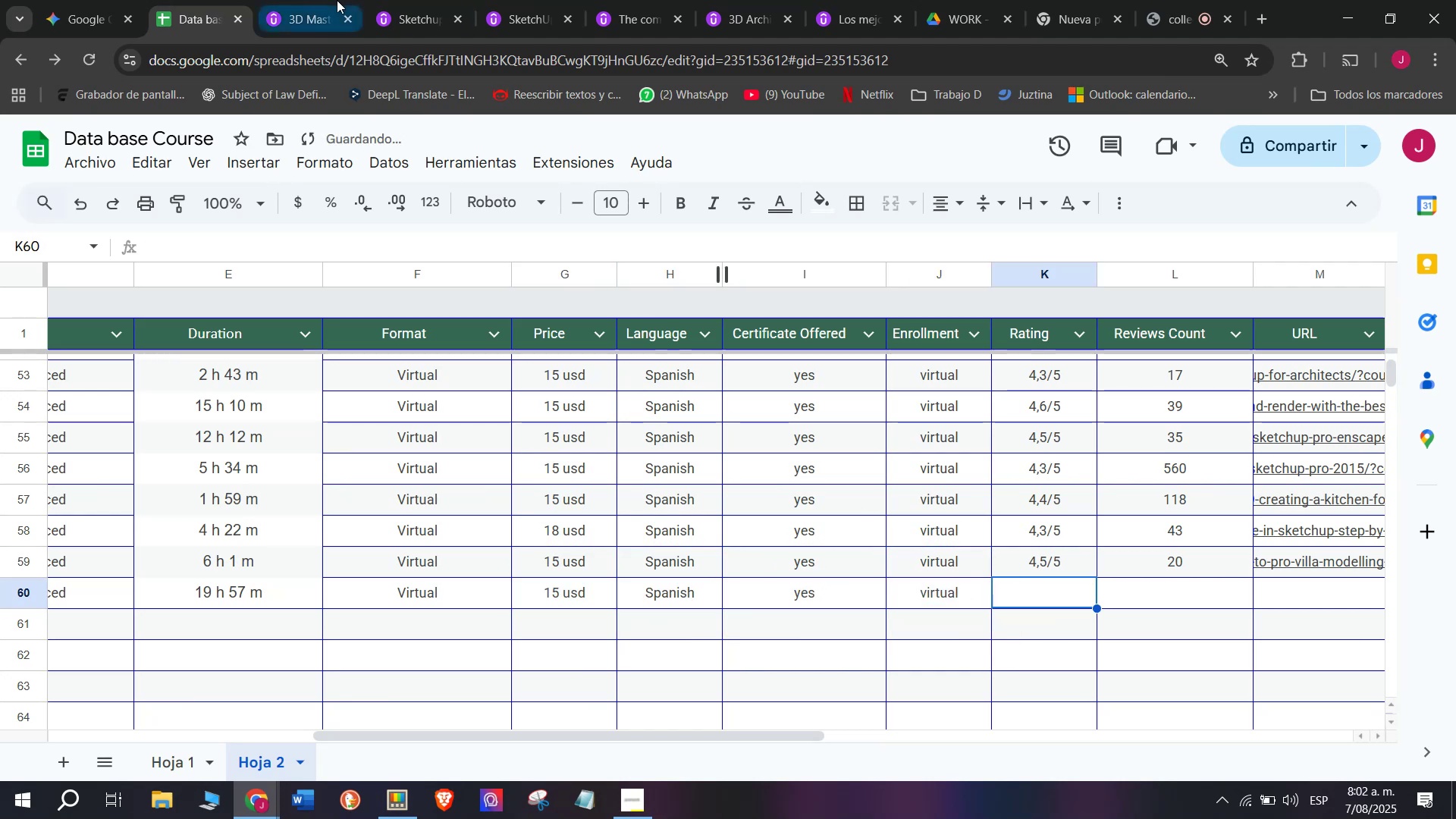 
left_click([280, 0])
 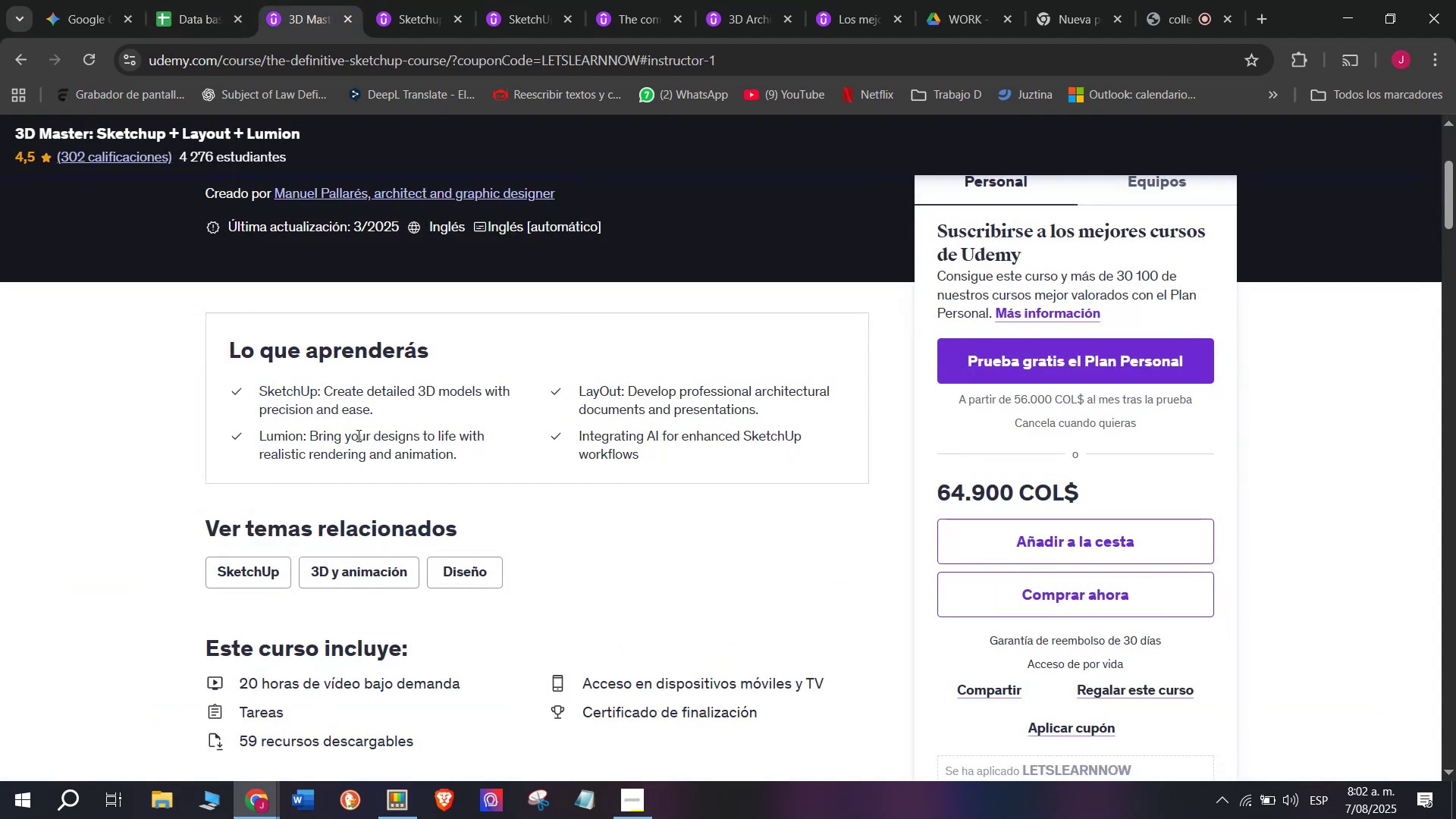 
scroll: coordinate [357, 437], scroll_direction: up, amount: 2.0
 